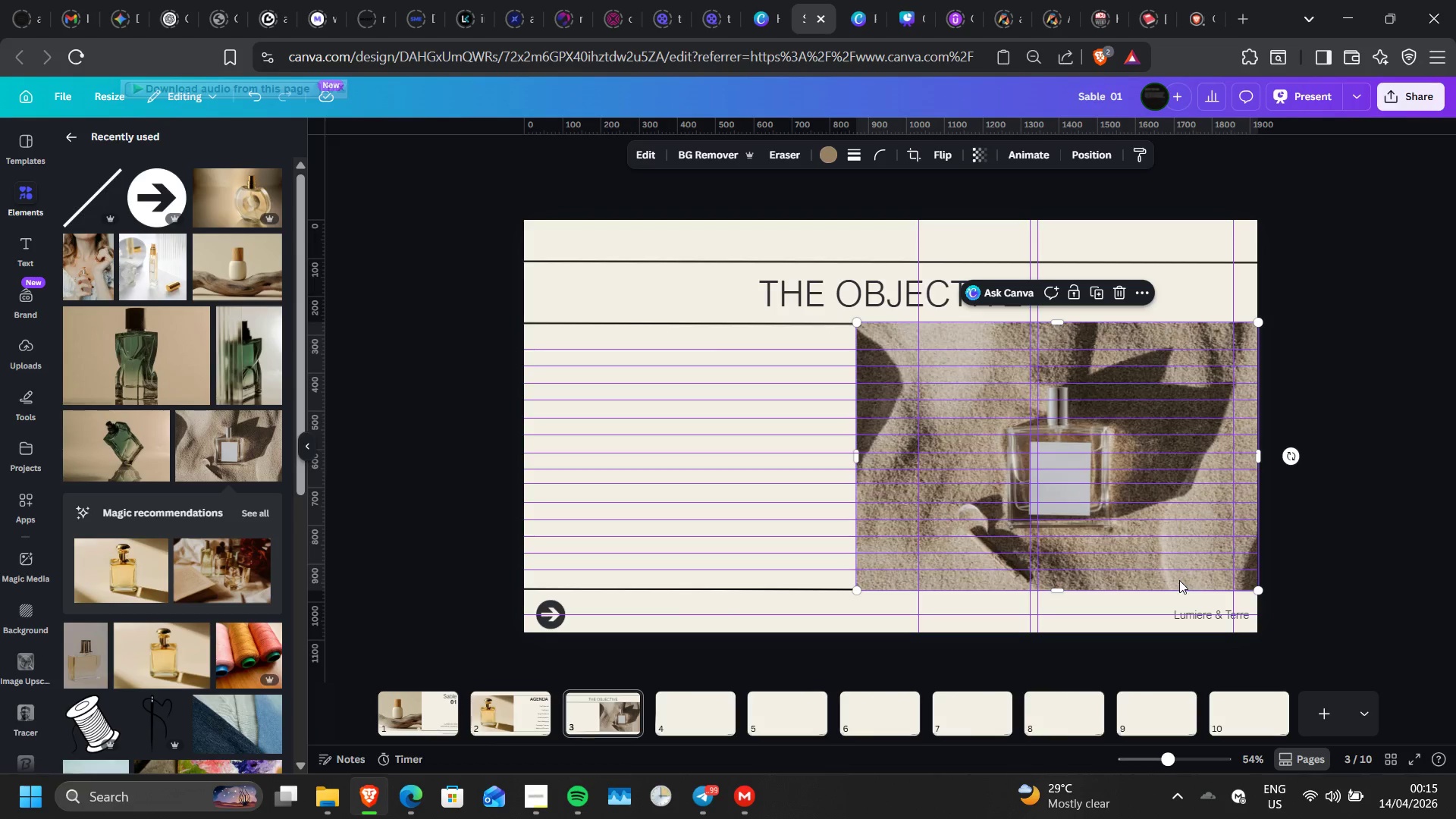 
wait(8.08)
 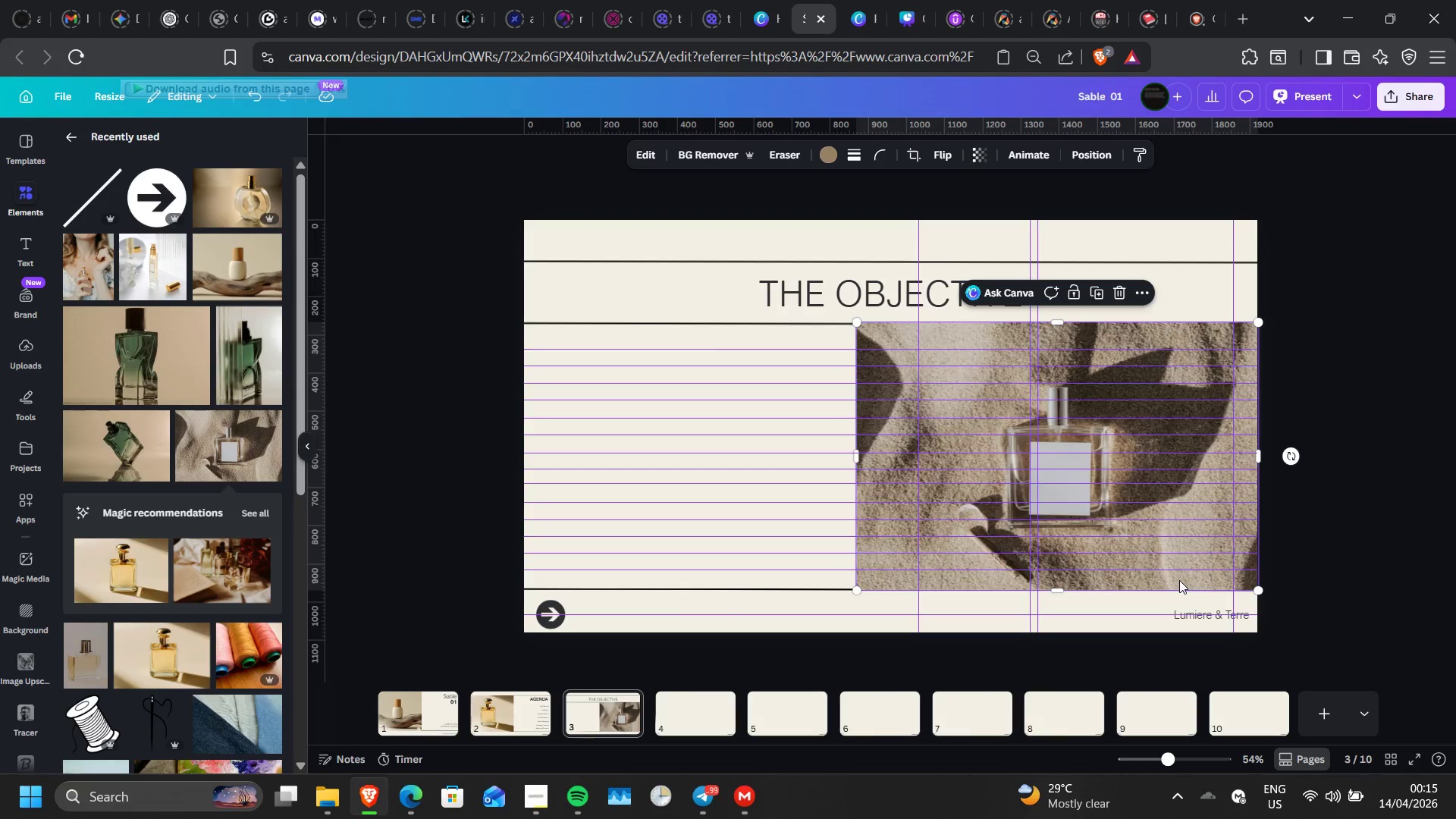 
left_click_drag(start_coordinate=[860, 590], to_coordinate=[863, 584])
 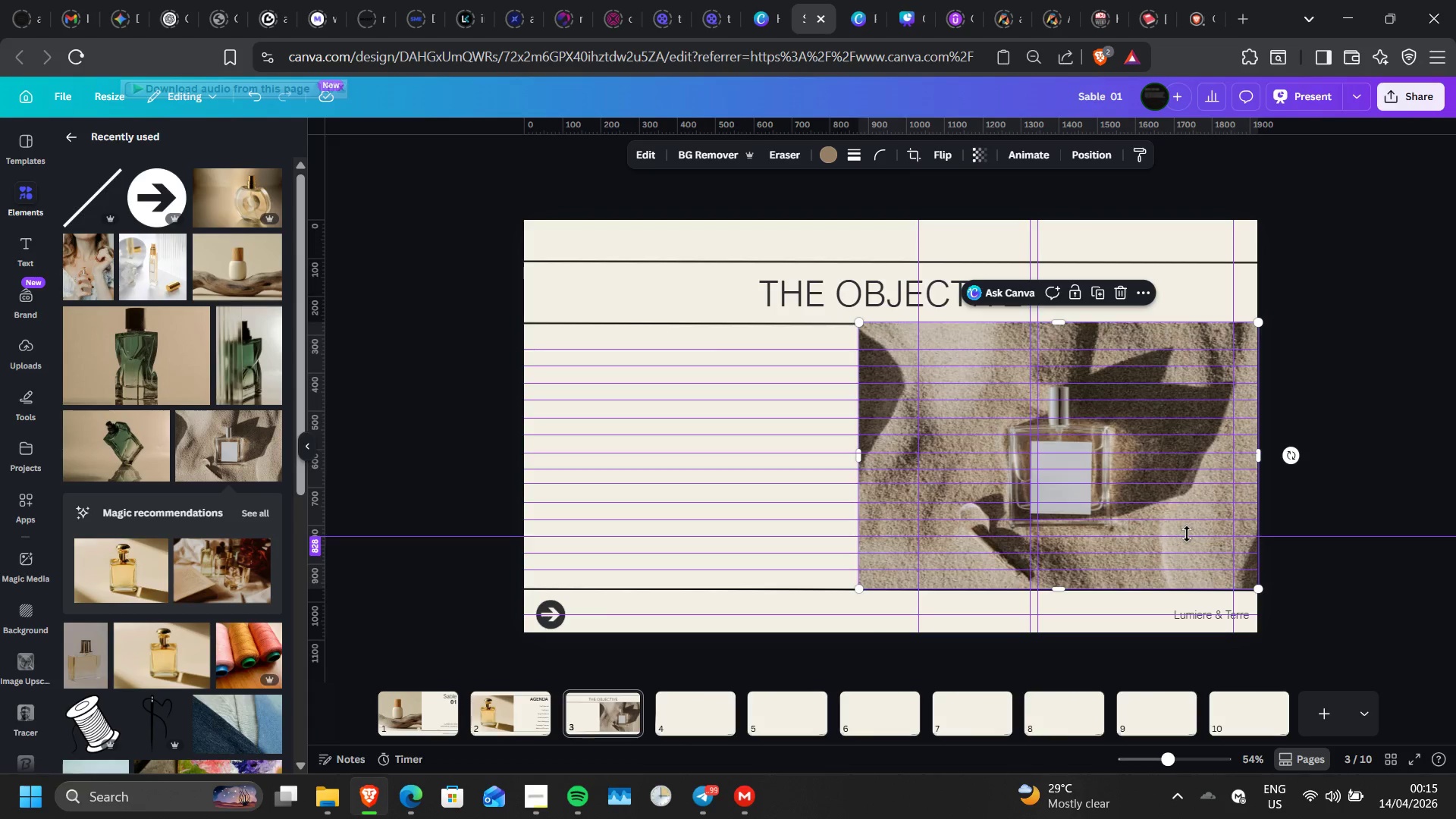 
left_click([1187, 534])
 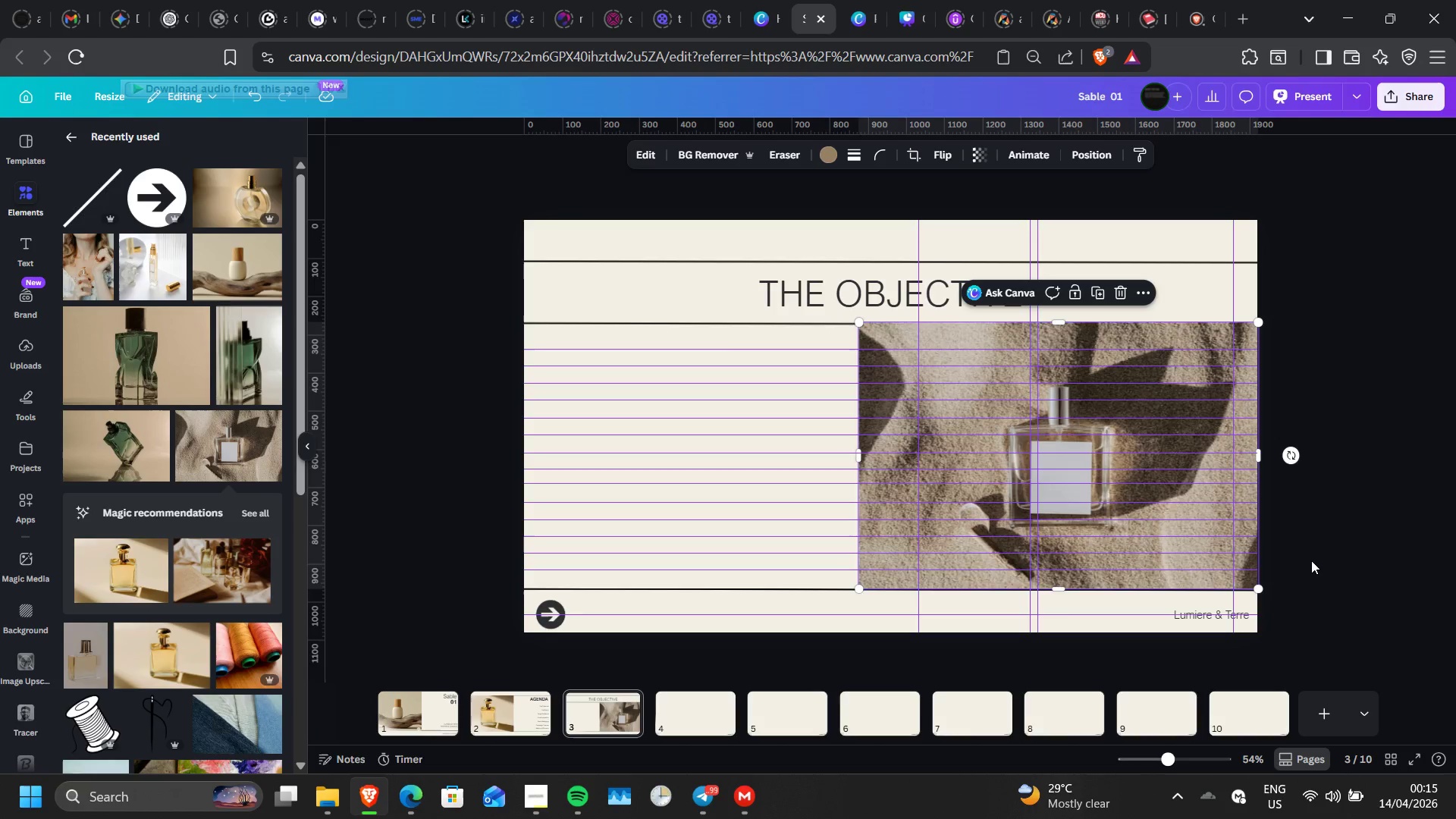 
left_click([1311, 560])
 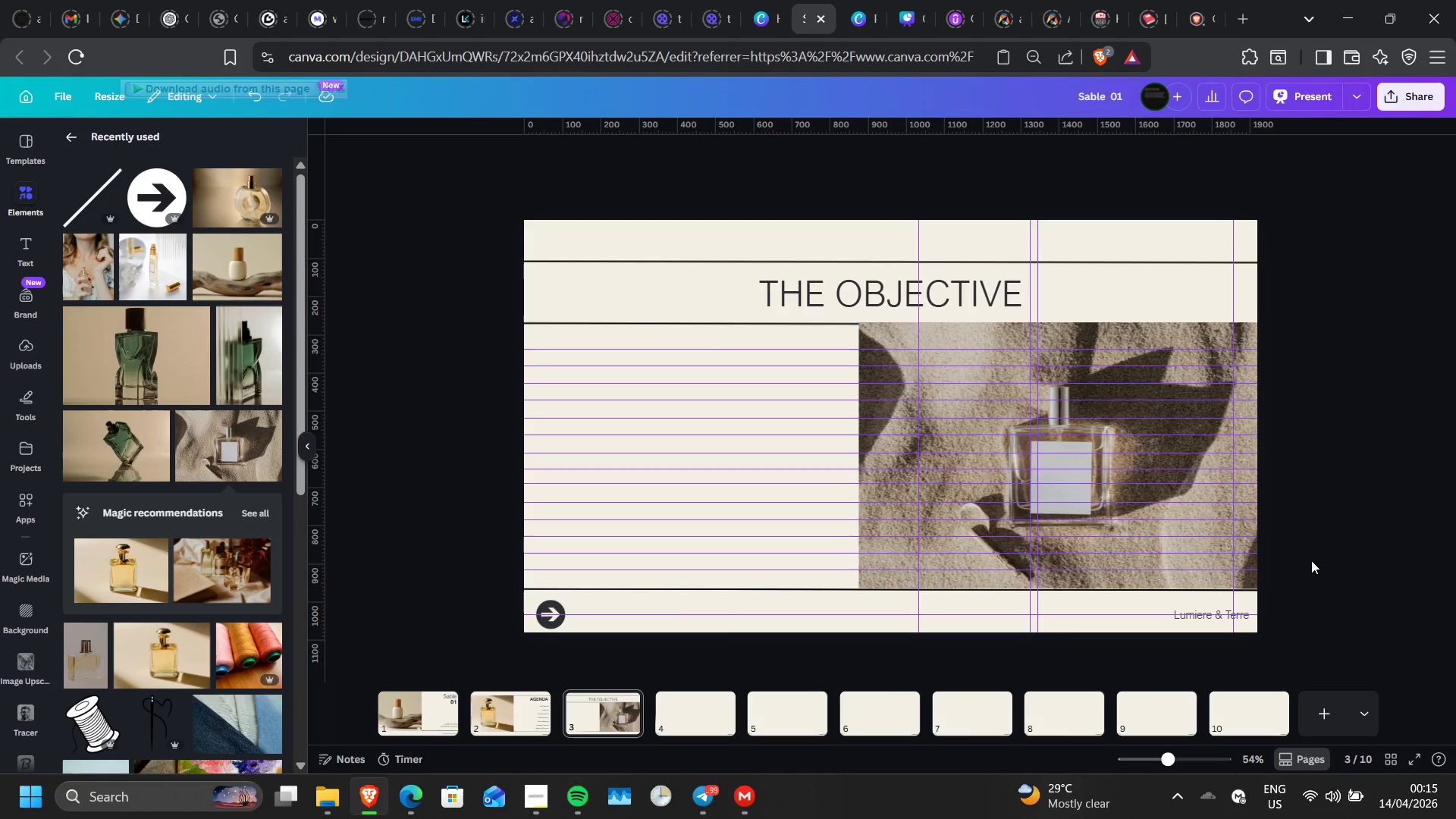 
left_click([1311, 560])
 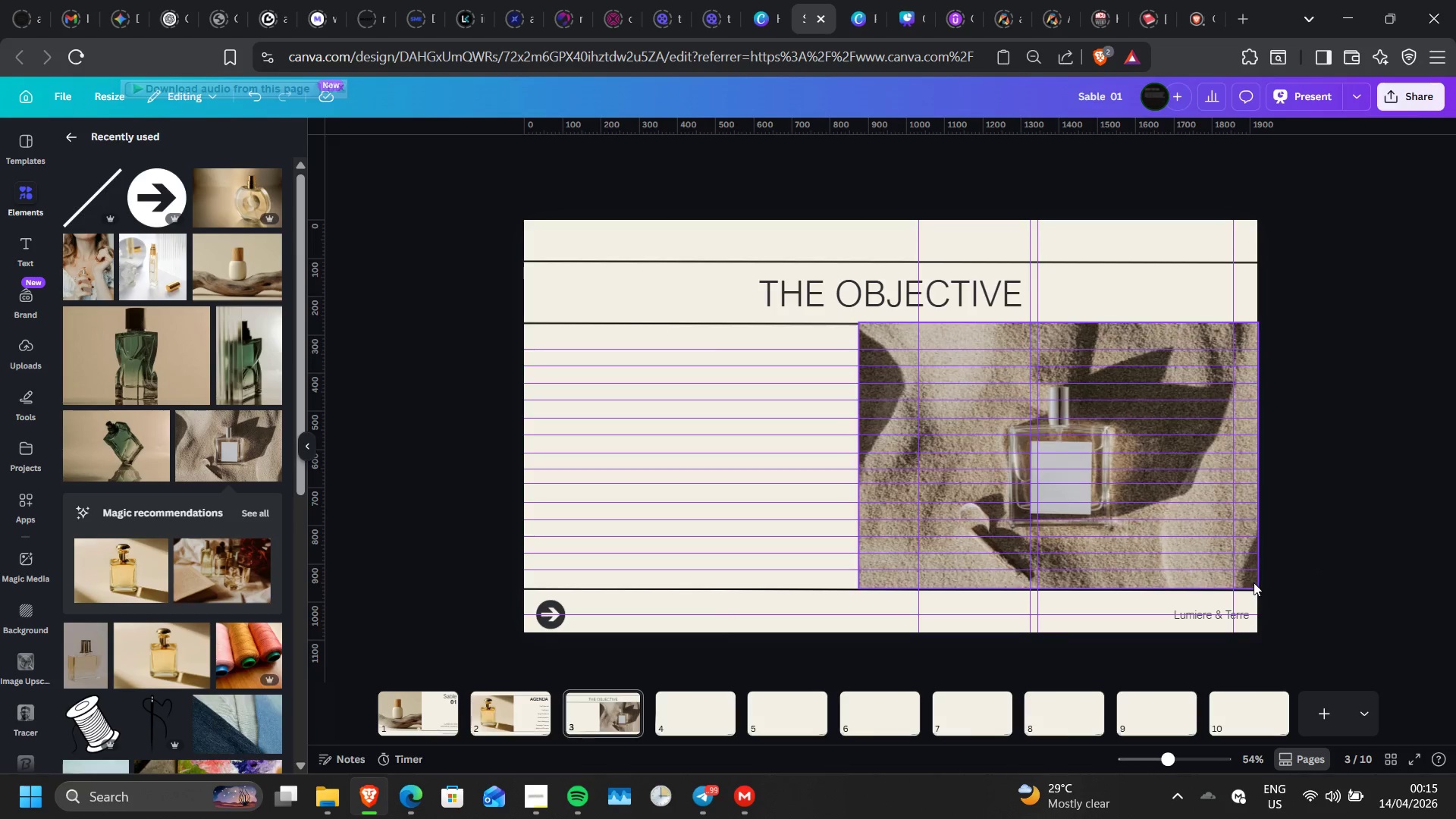 
left_click([1254, 582])
 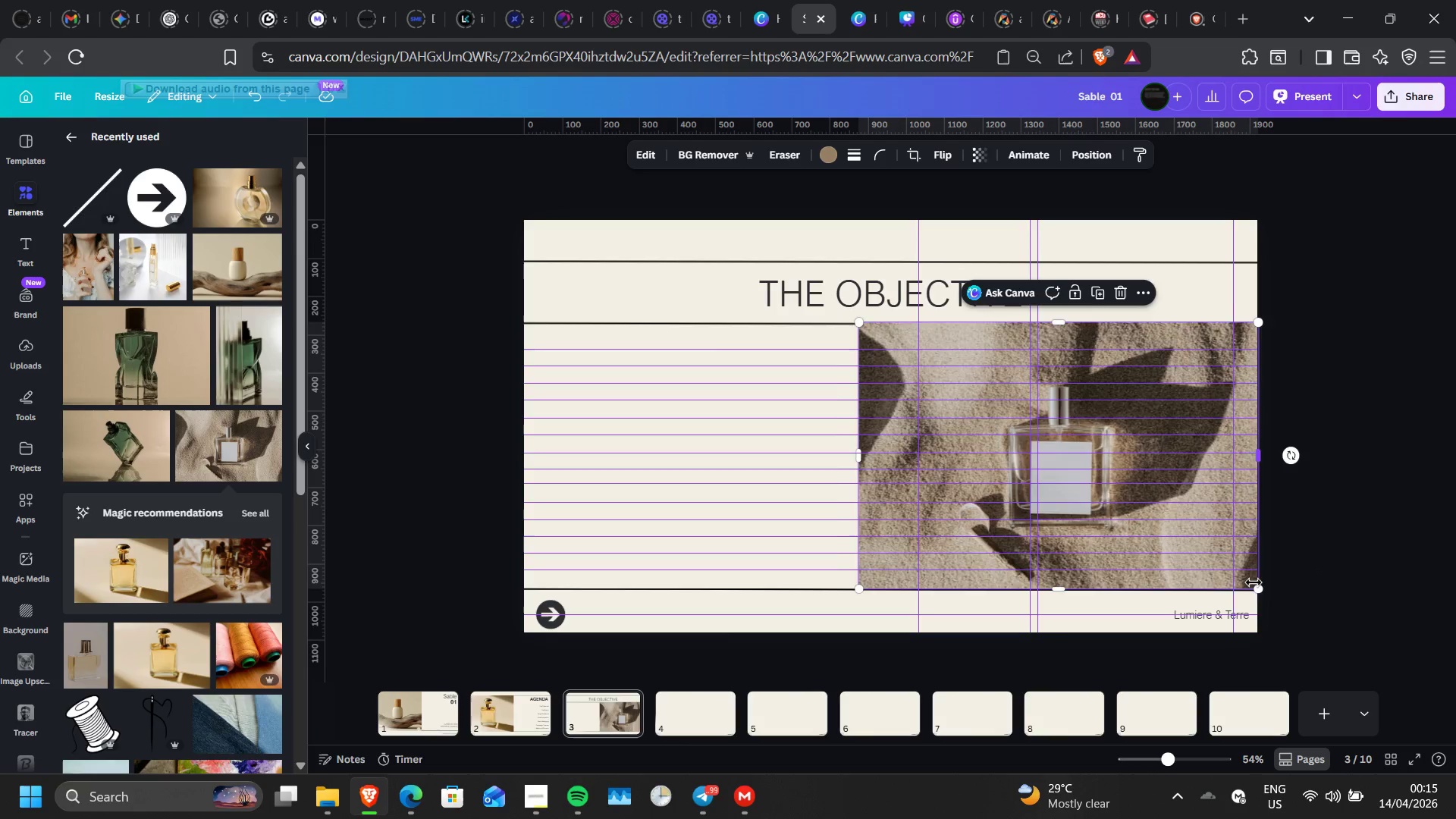 
key(ArrowDown)
 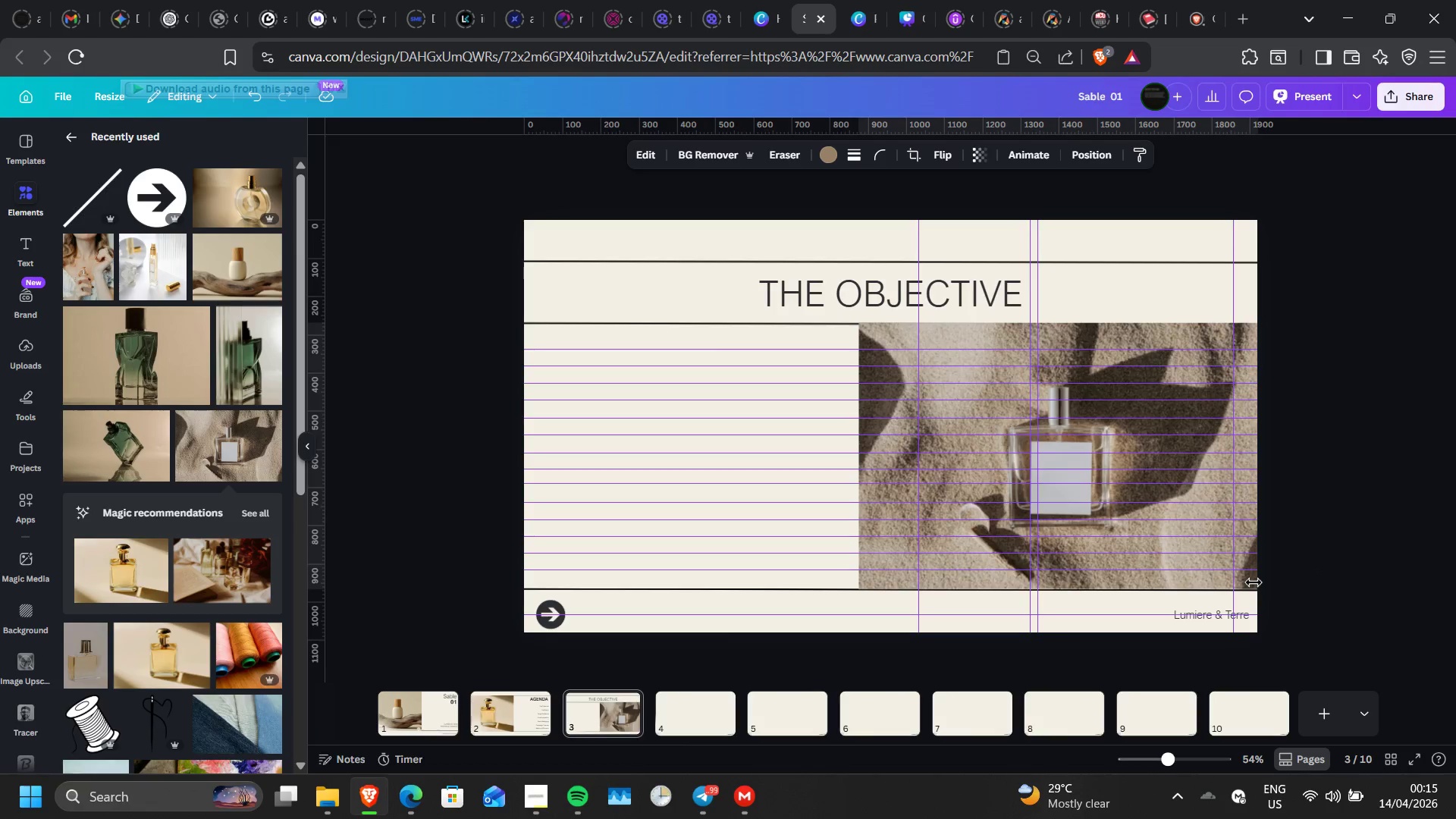 
key(ArrowDown)
 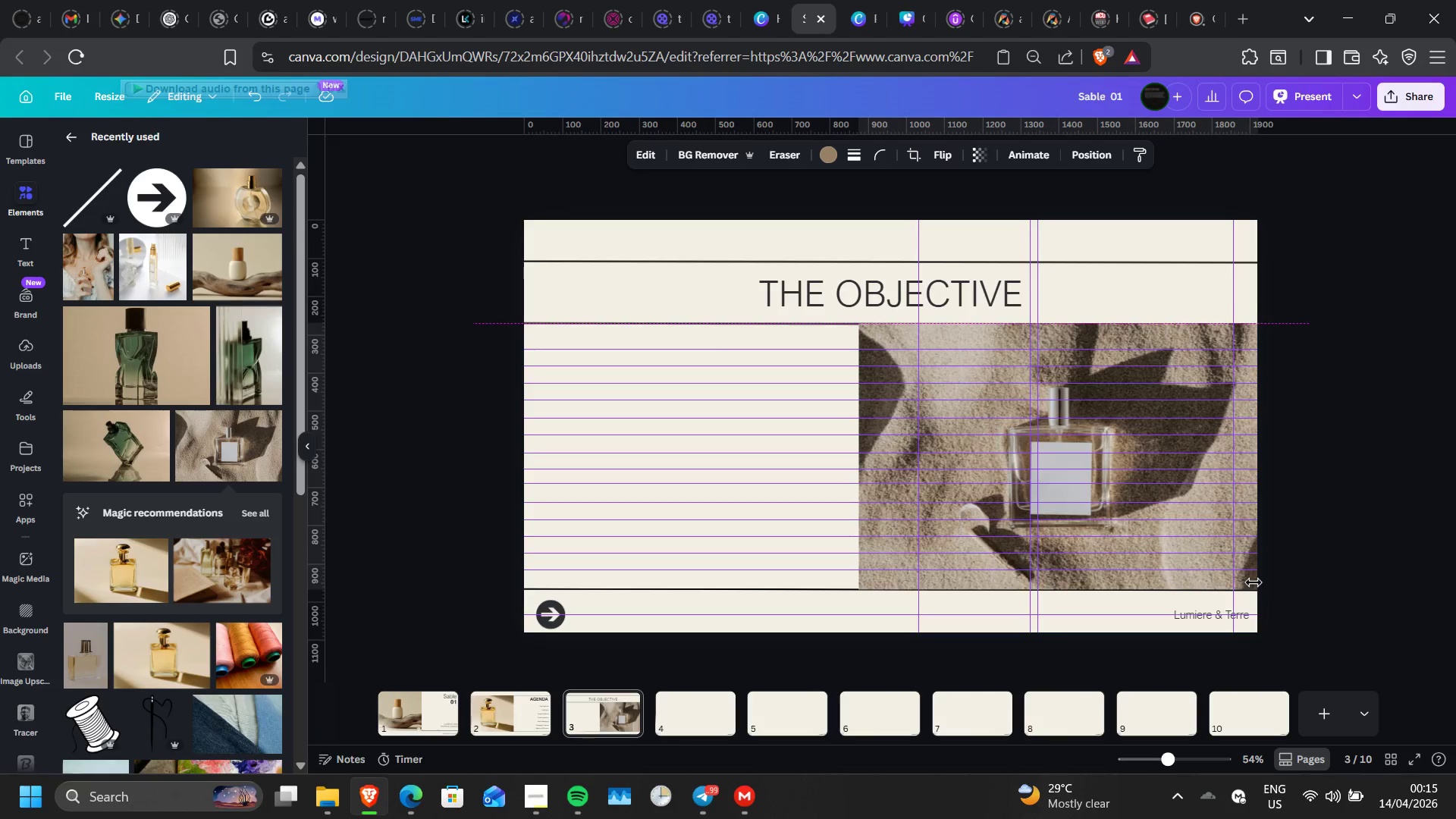 
key(ArrowDown)
 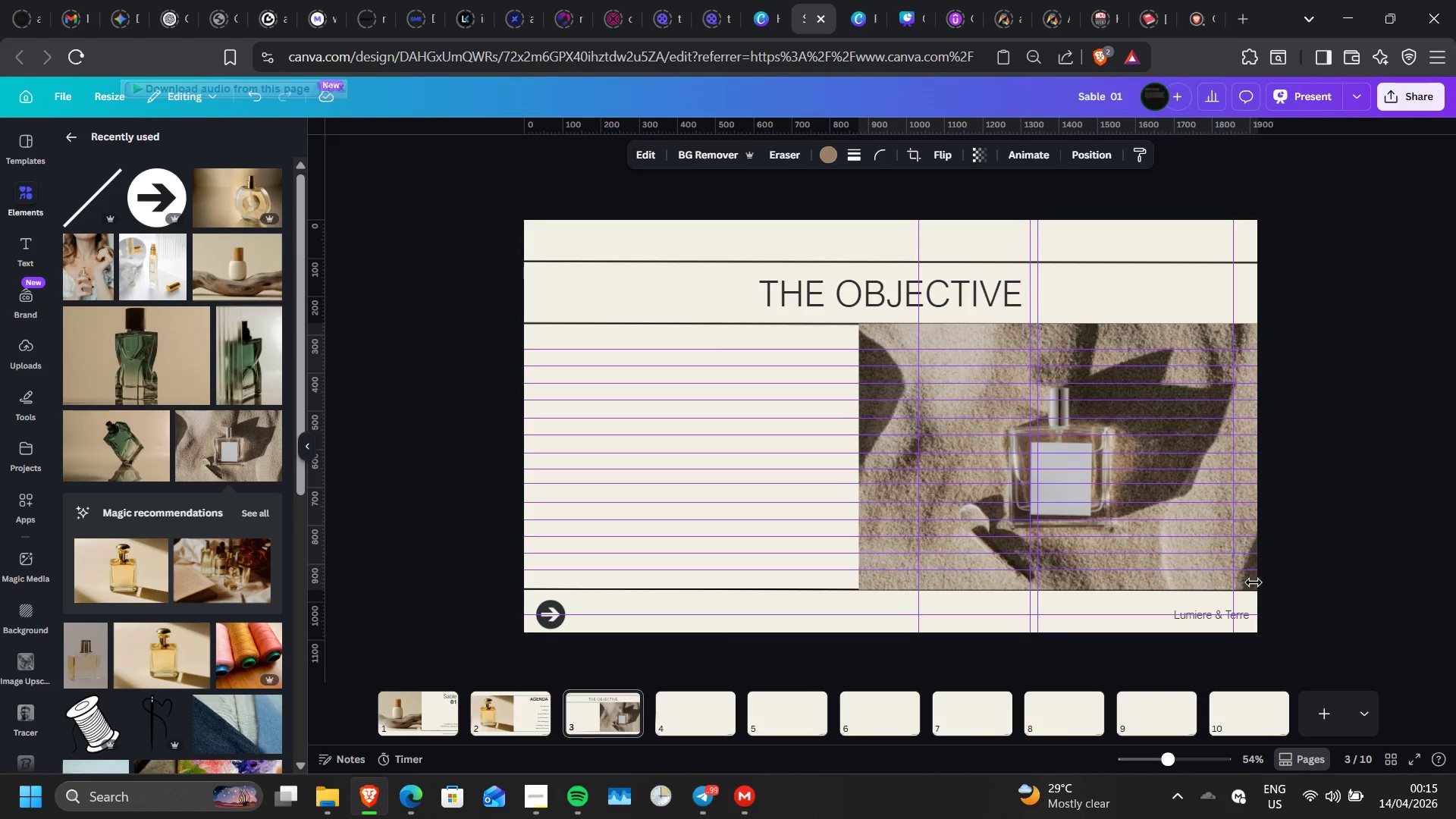 
key(ArrowUp)
 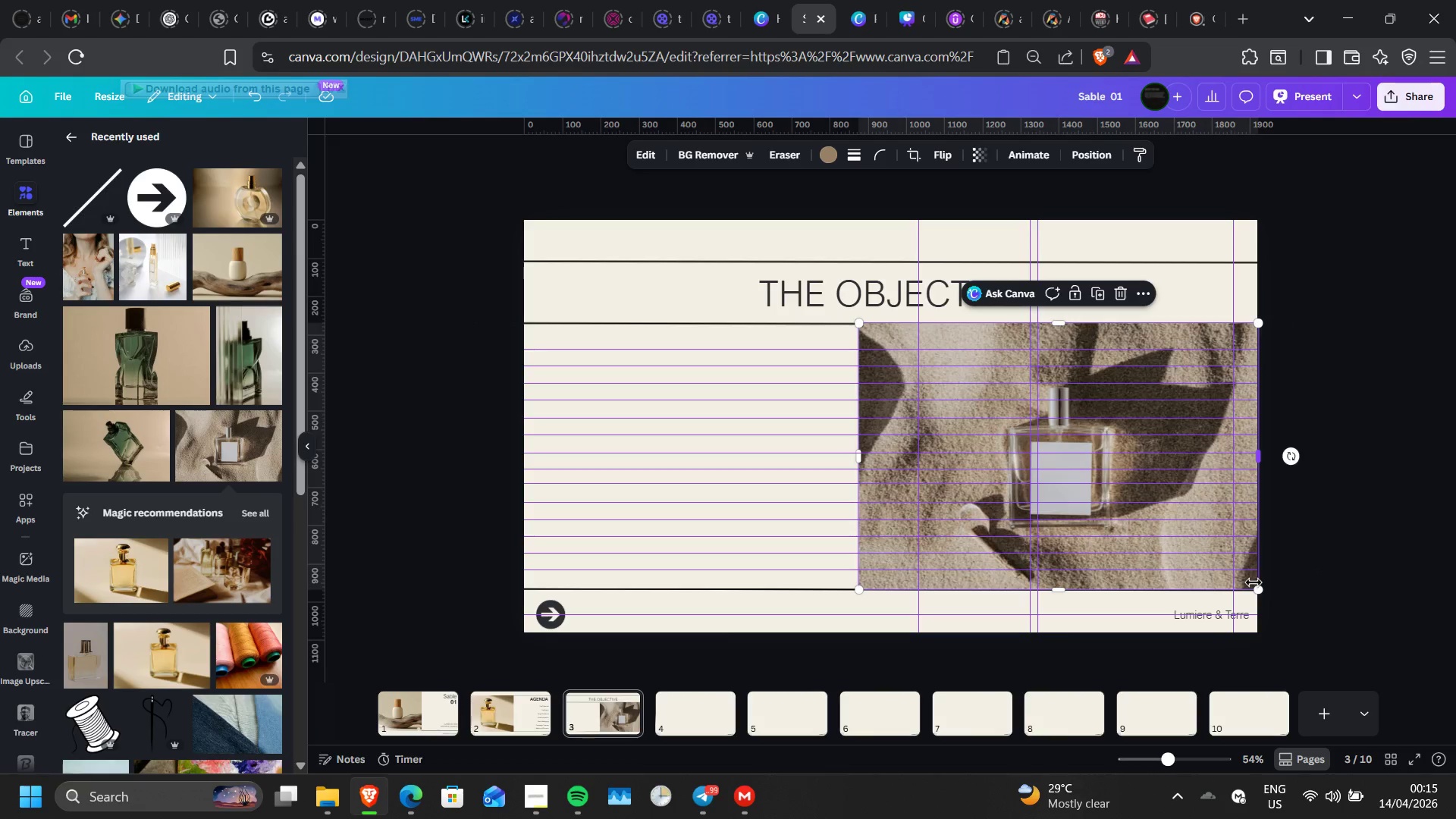 
key(ArrowDown)
 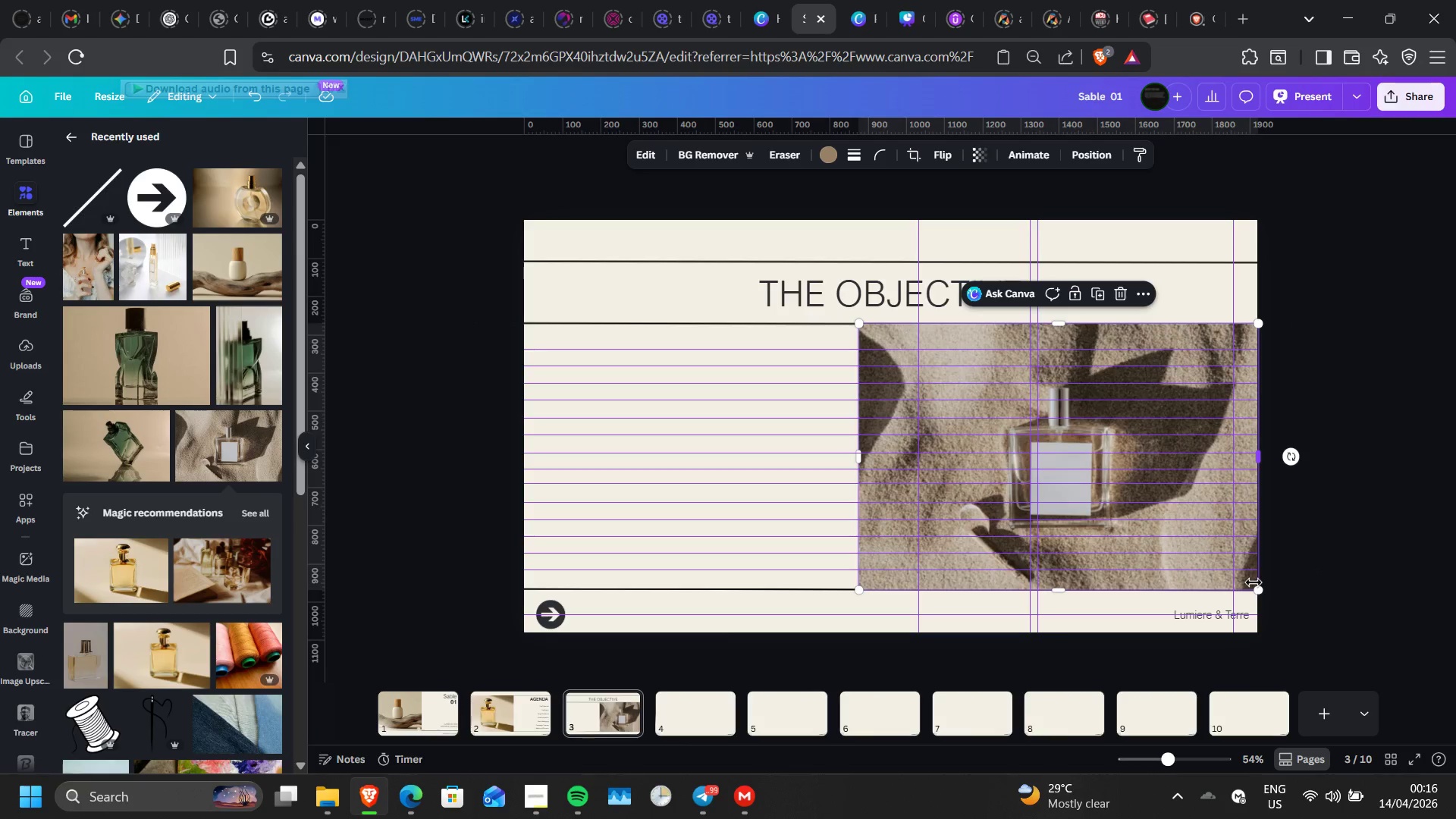 
key(ArrowDown)
 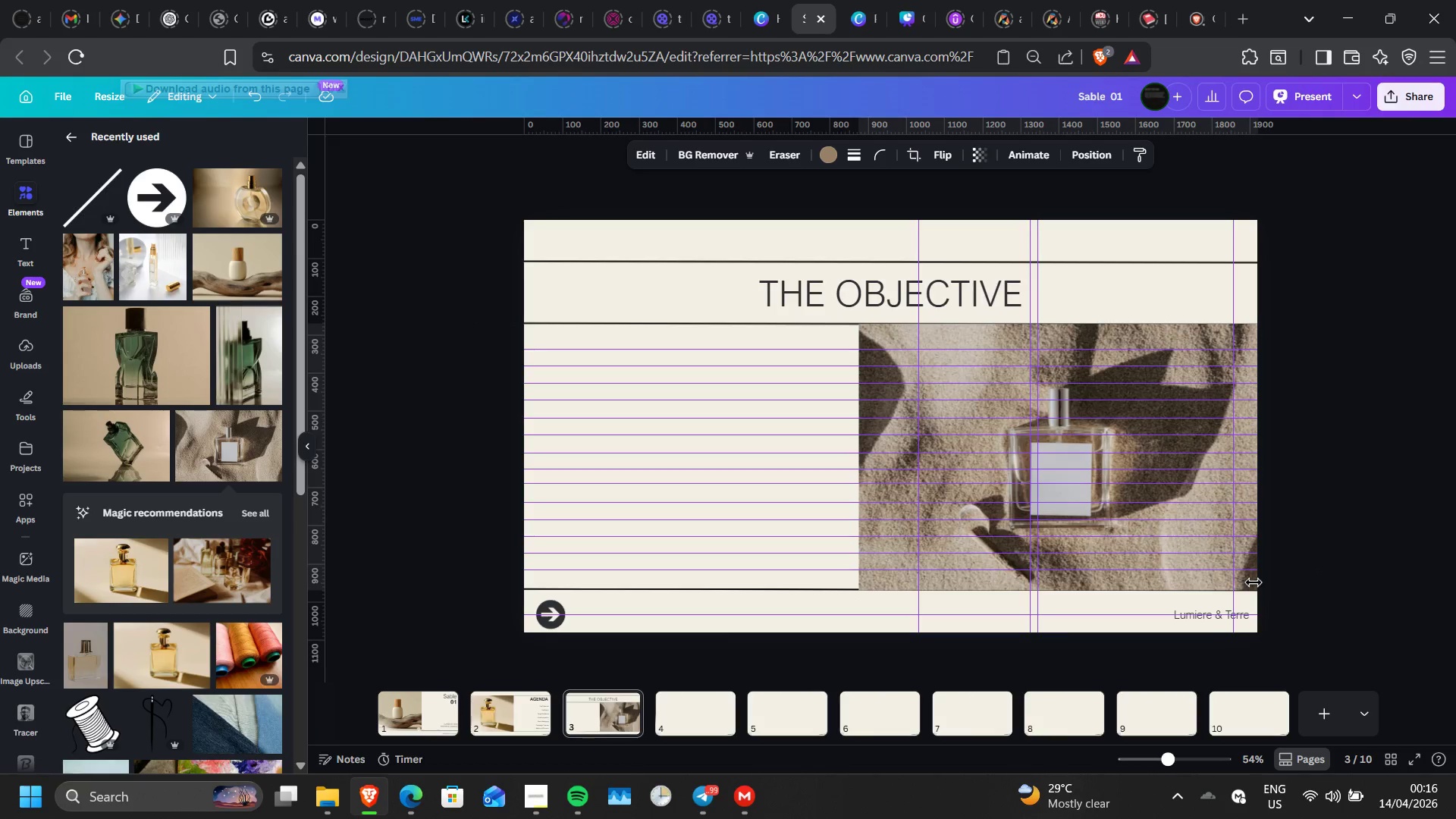 
key(ArrowUp)
 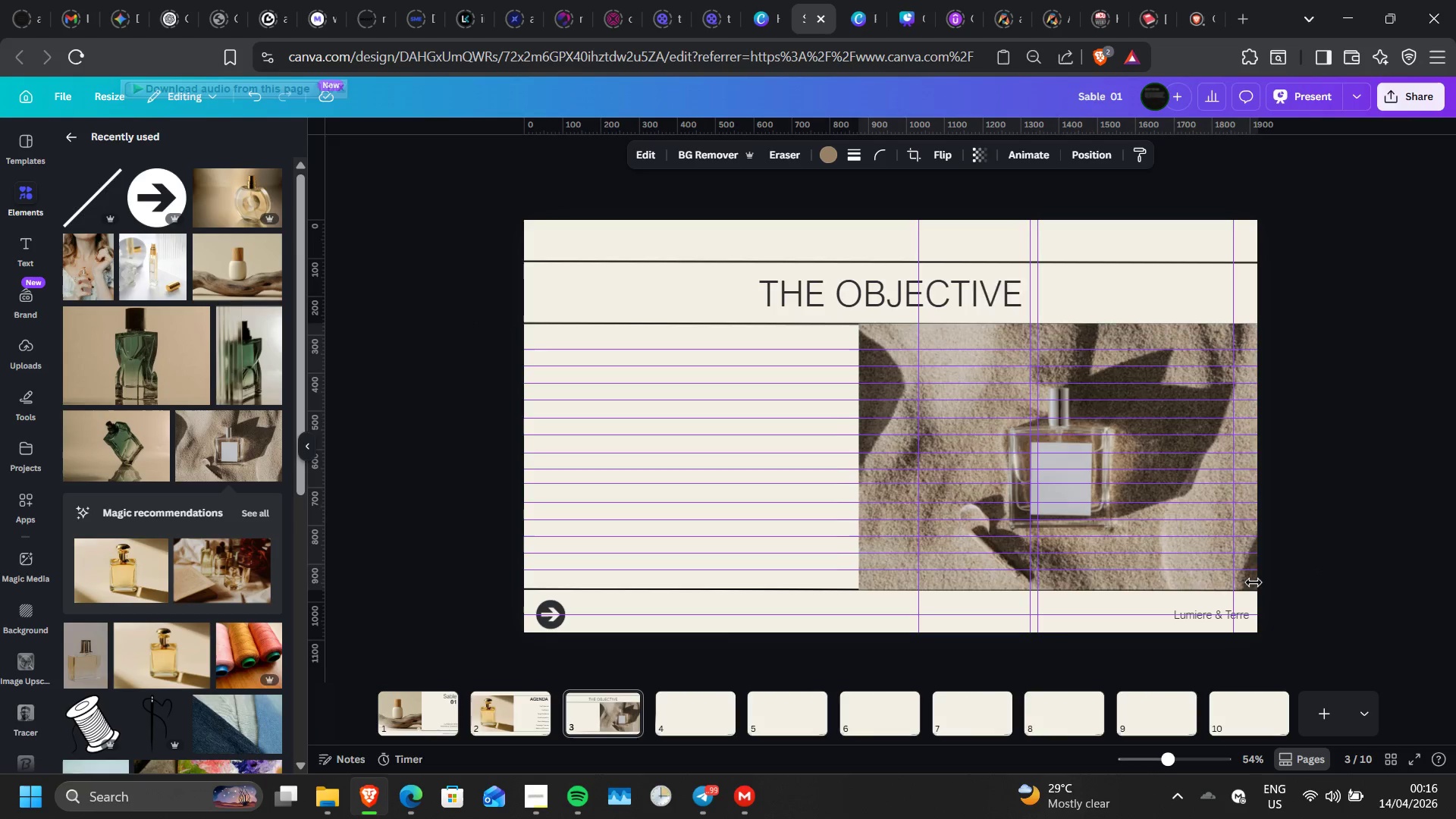 
key(ArrowUp)
 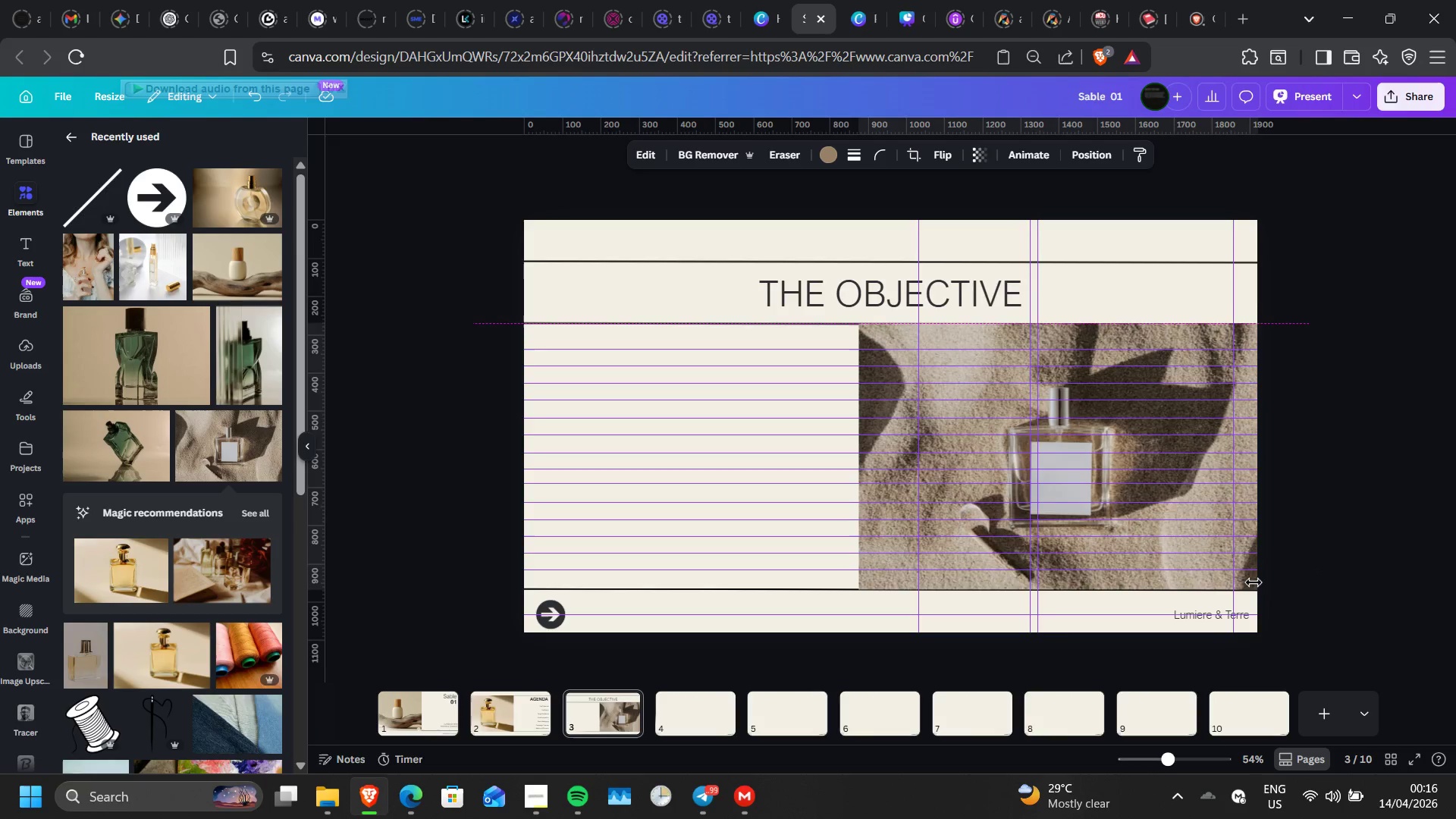 
key(ArrowDown)
 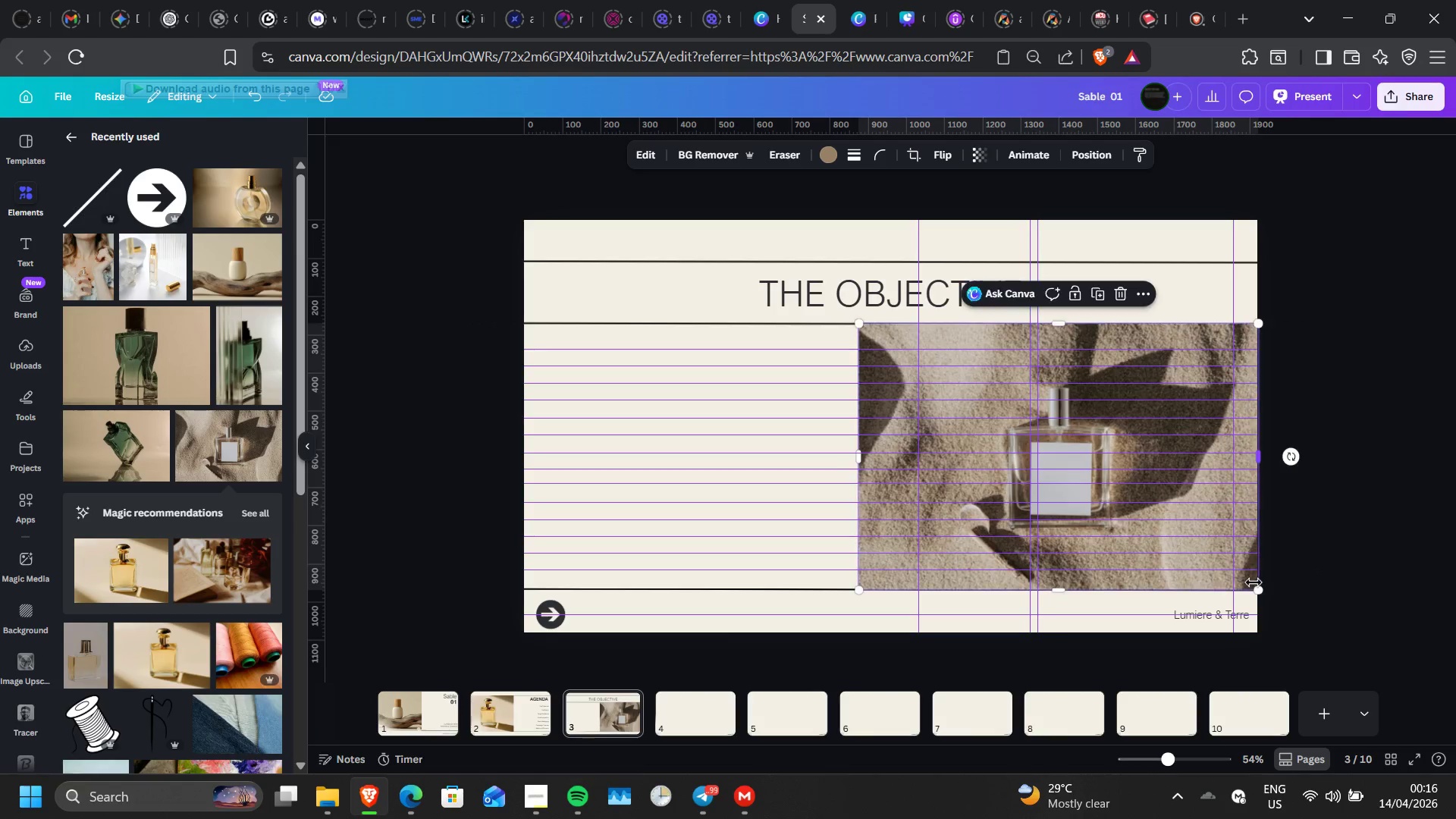 
key(ArrowDown)
 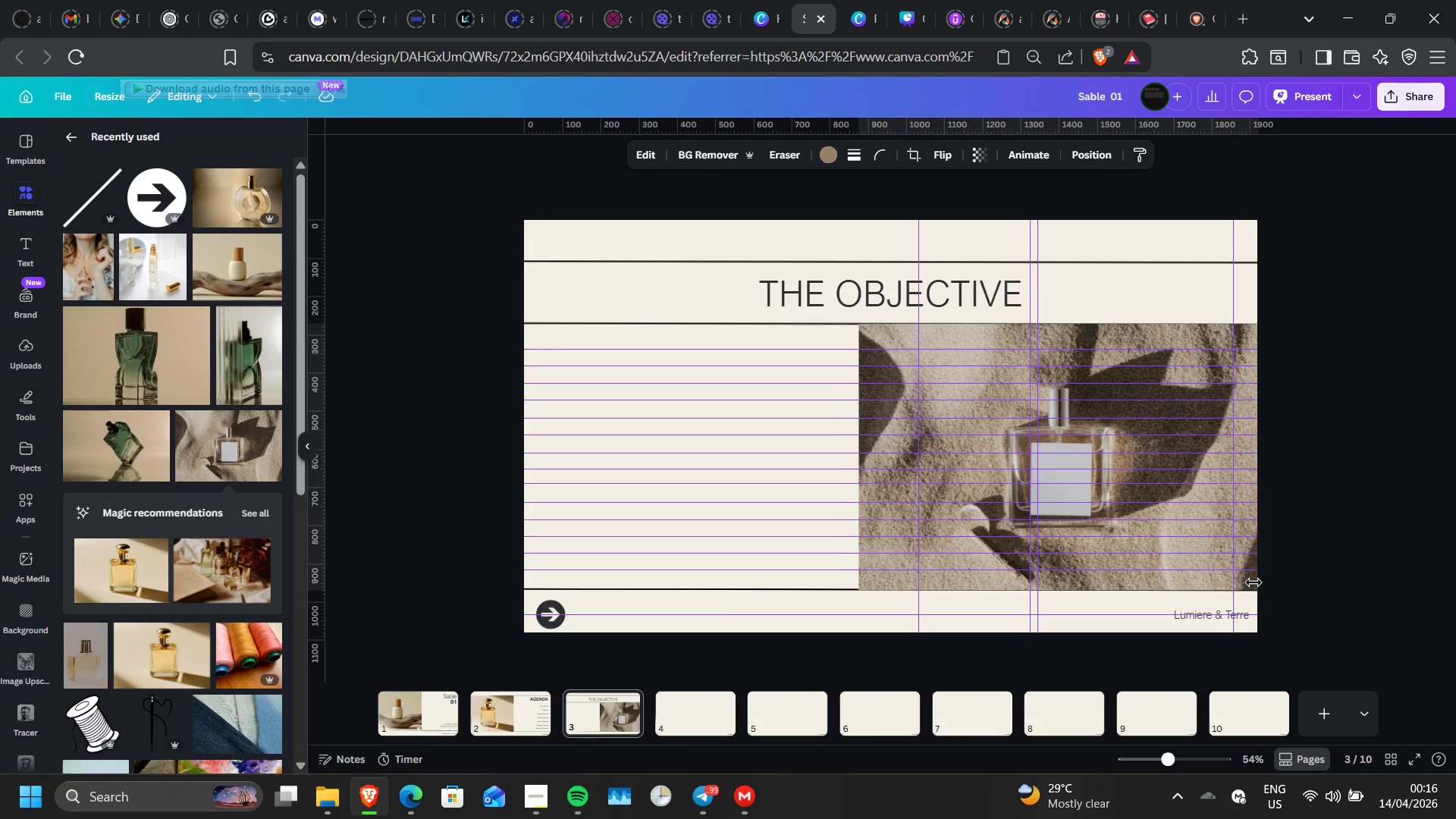 
key(ArrowUp)
 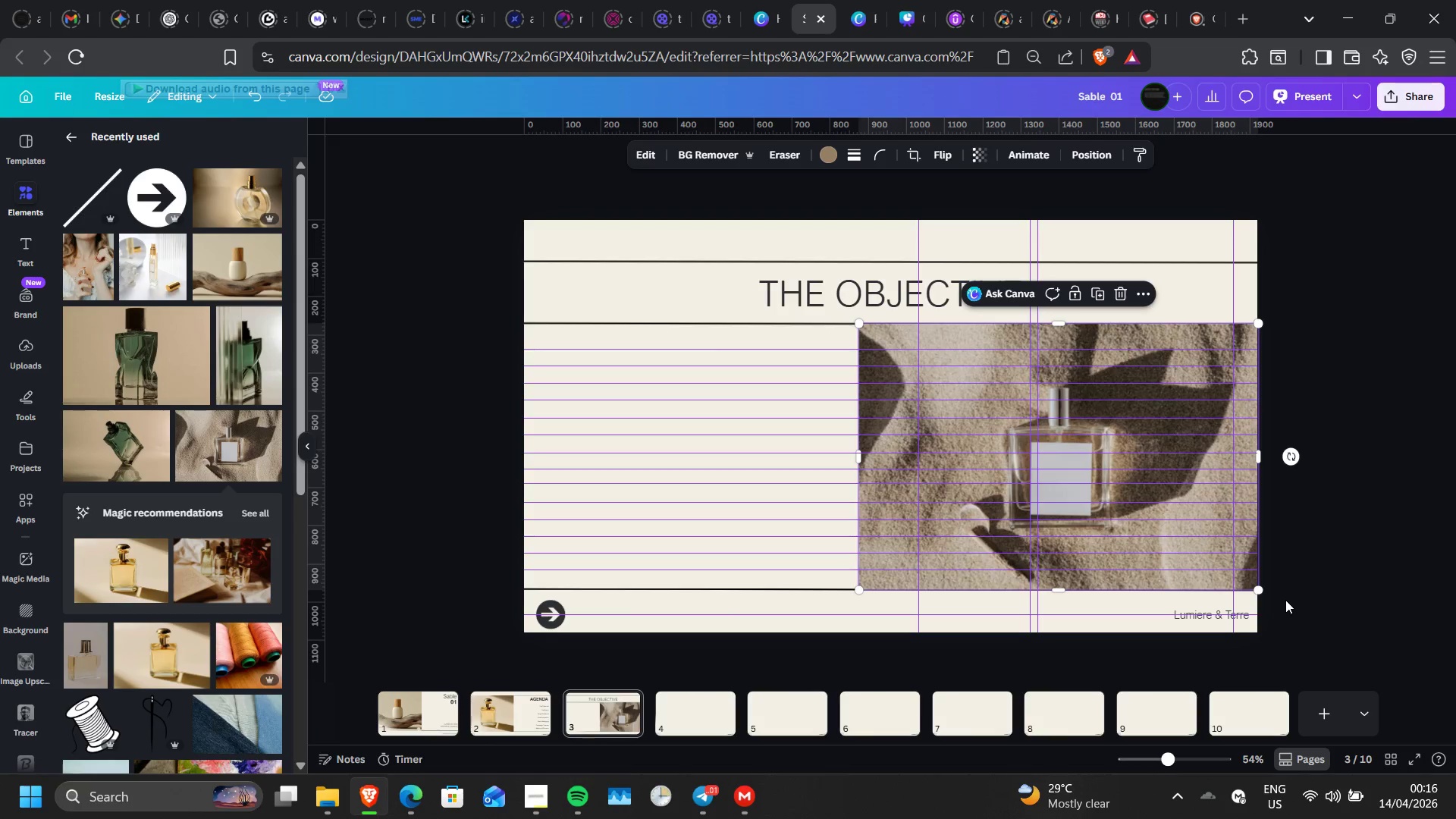 
left_click([1285, 600])
 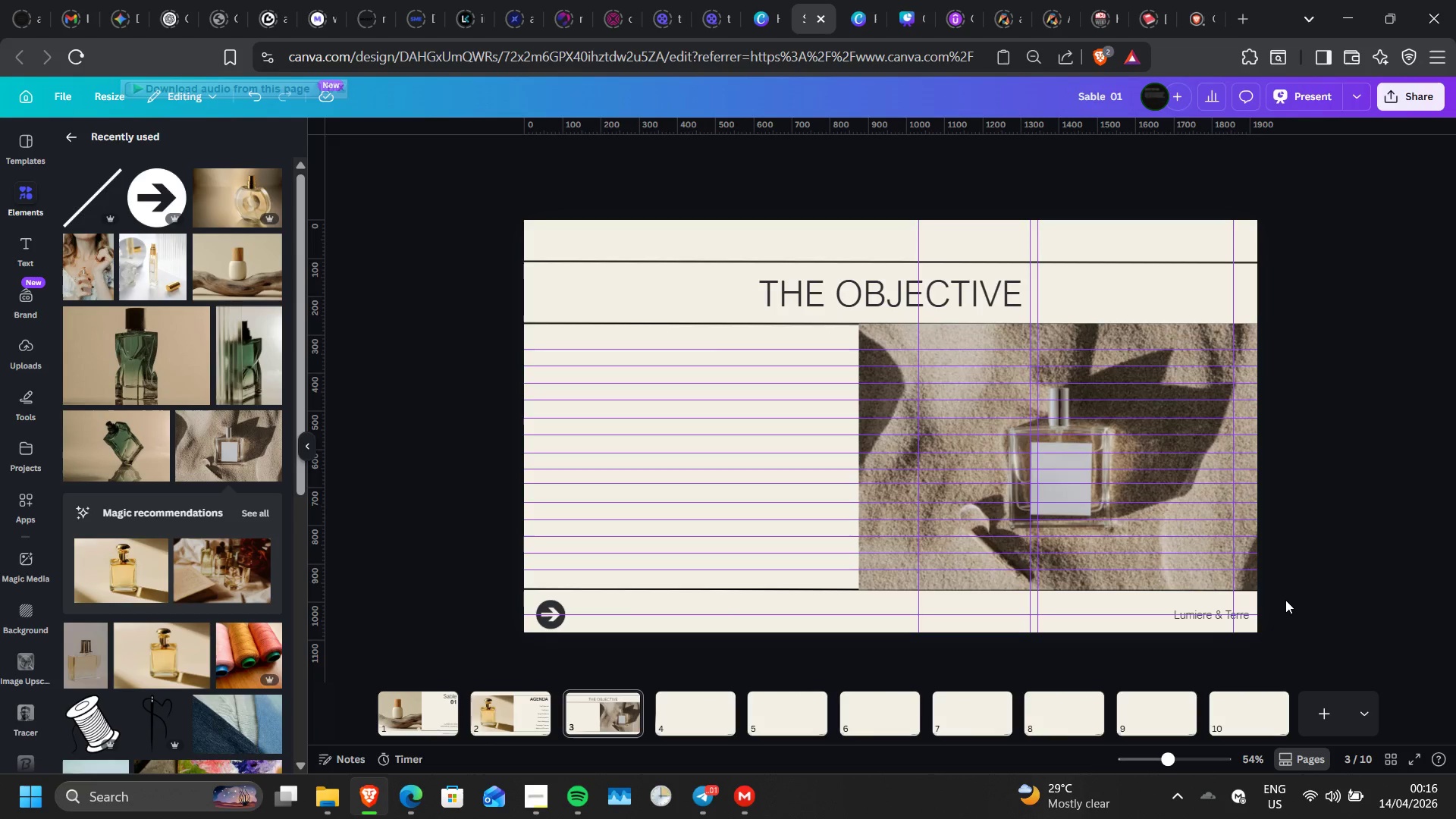 
wait(11.91)
 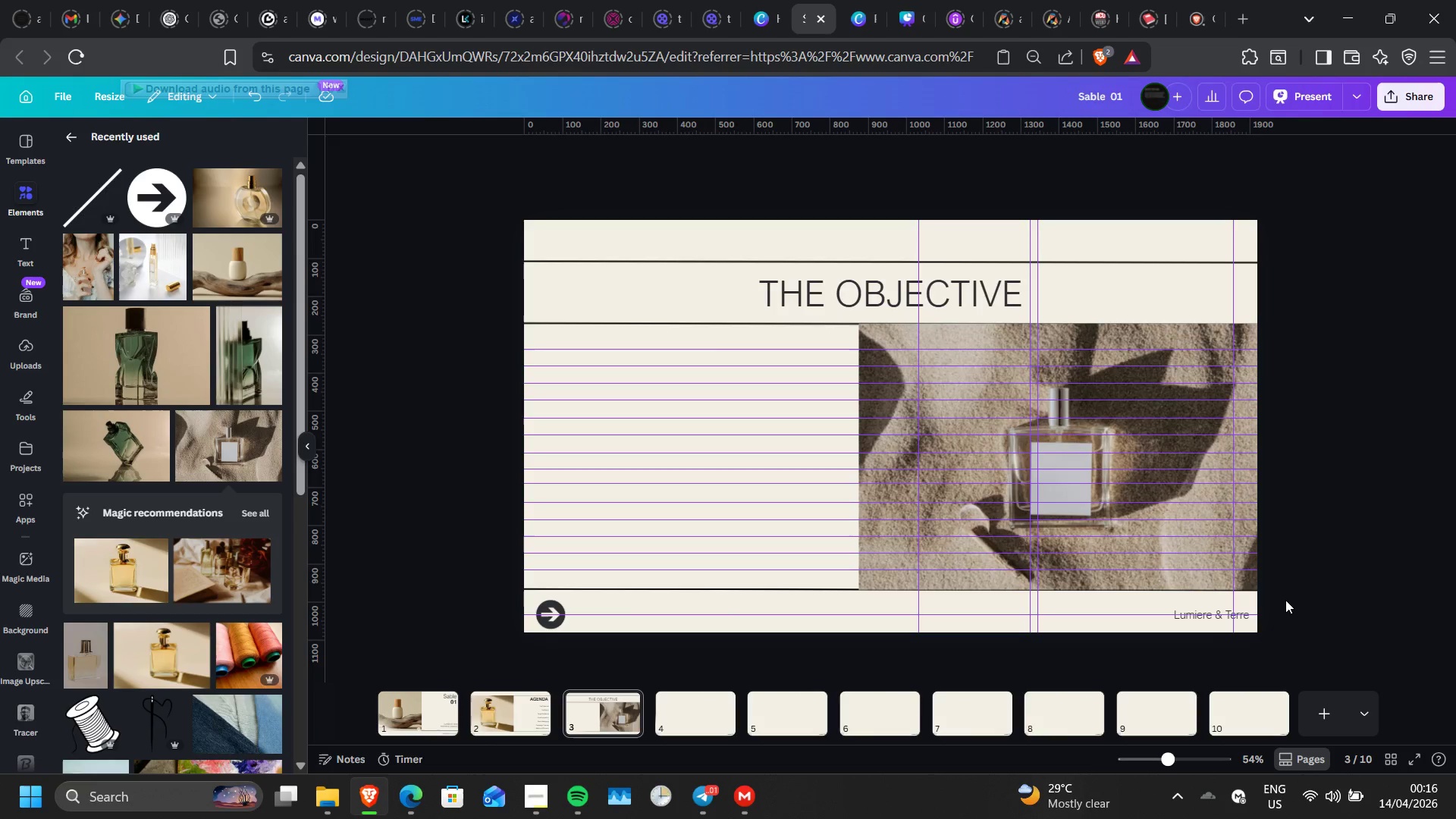 
left_click([508, 724])
 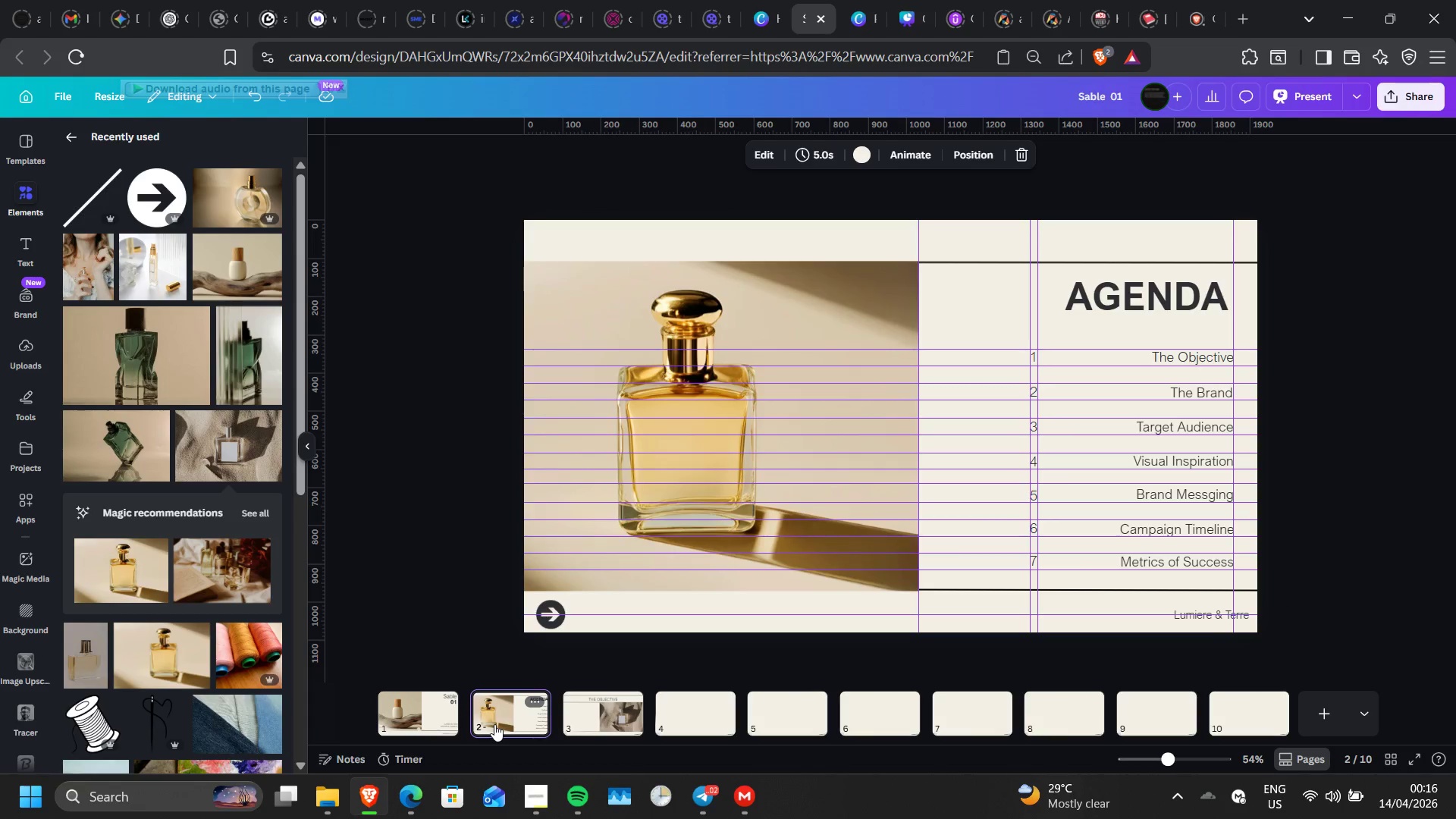 
left_click([592, 717])
 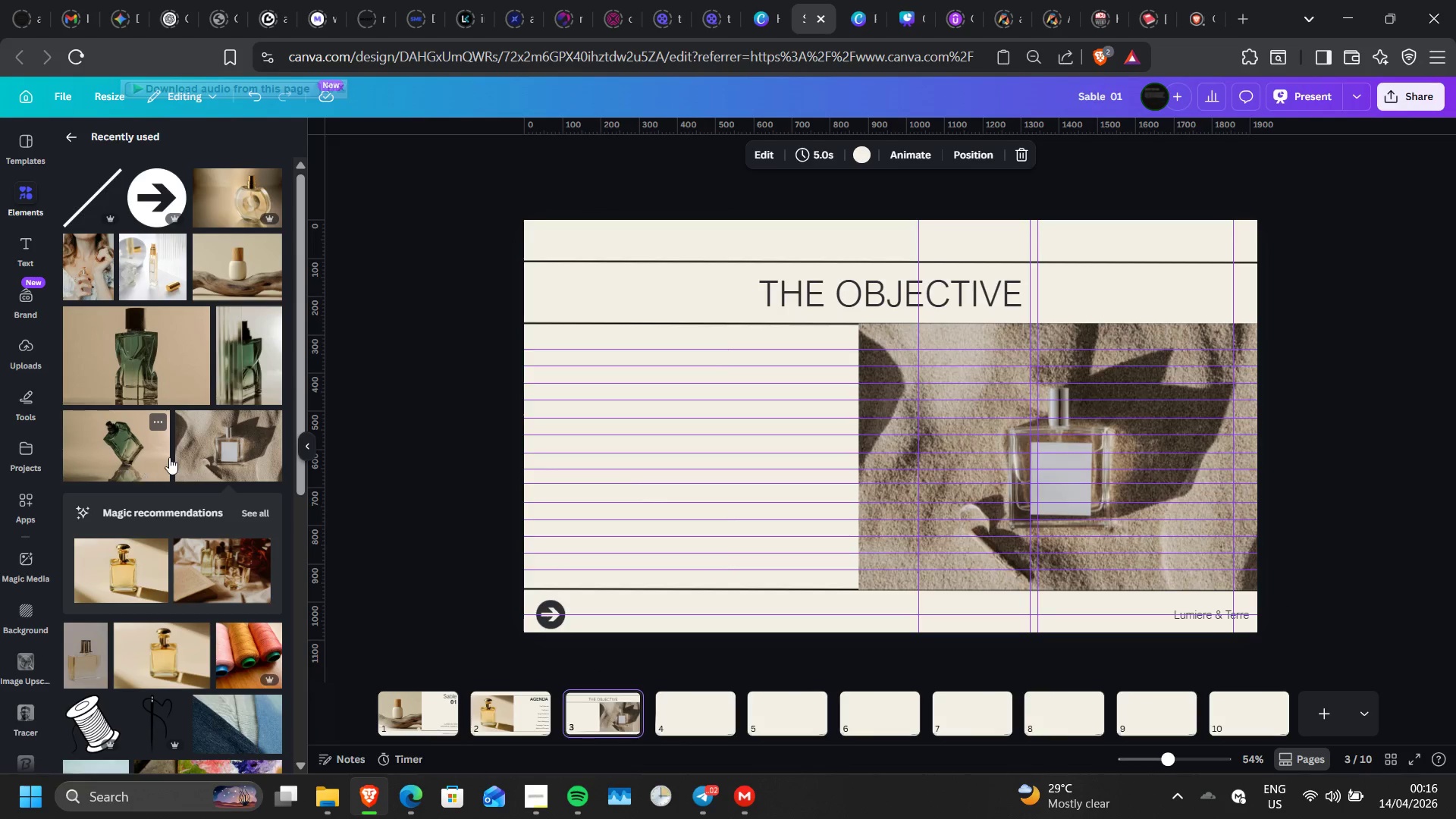 
scroll: coordinate [171, 457], scroll_direction: up, amount: 3.0
 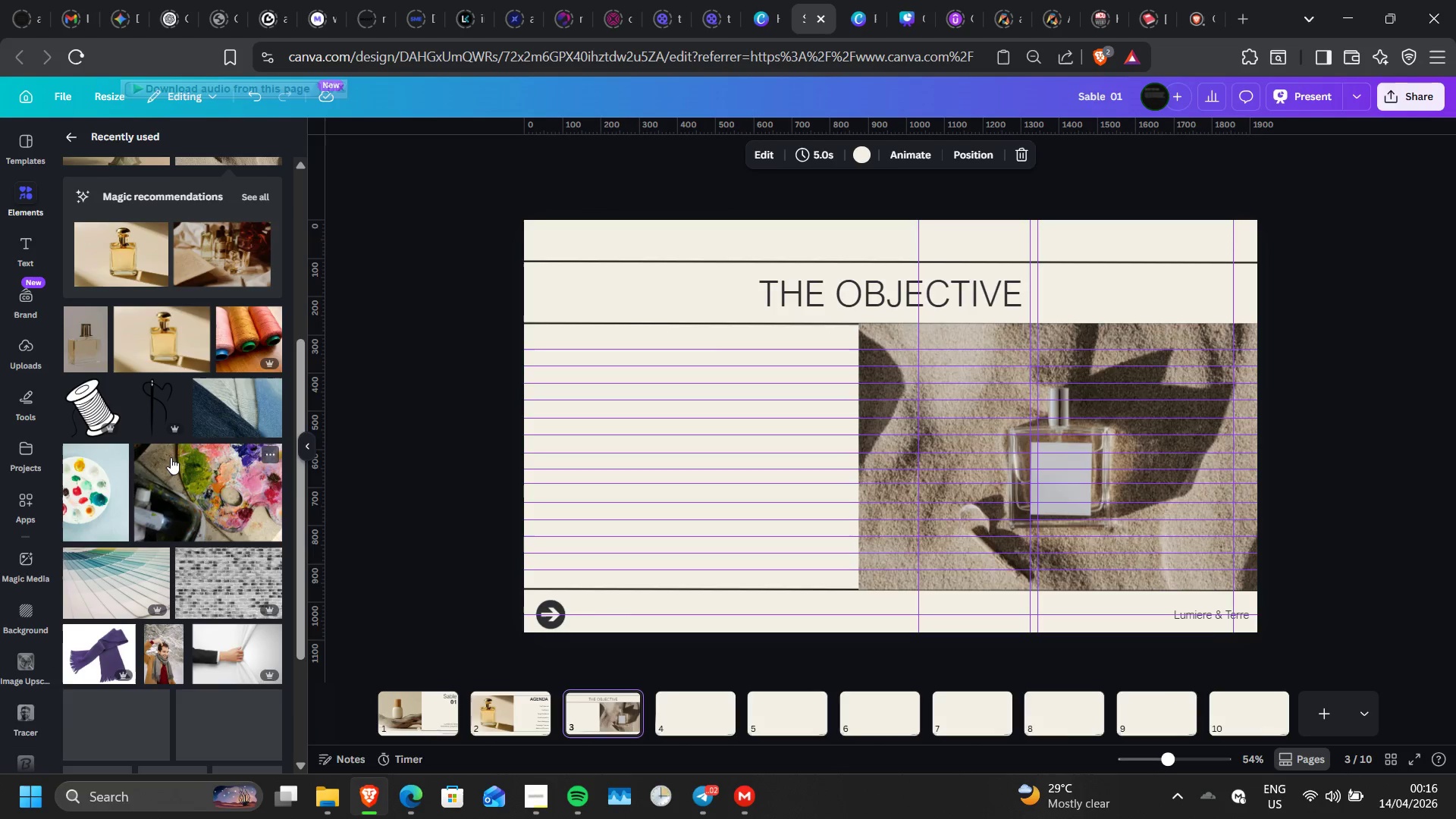 
scroll: coordinate [171, 457], scroll_direction: none, amount: 0.0
 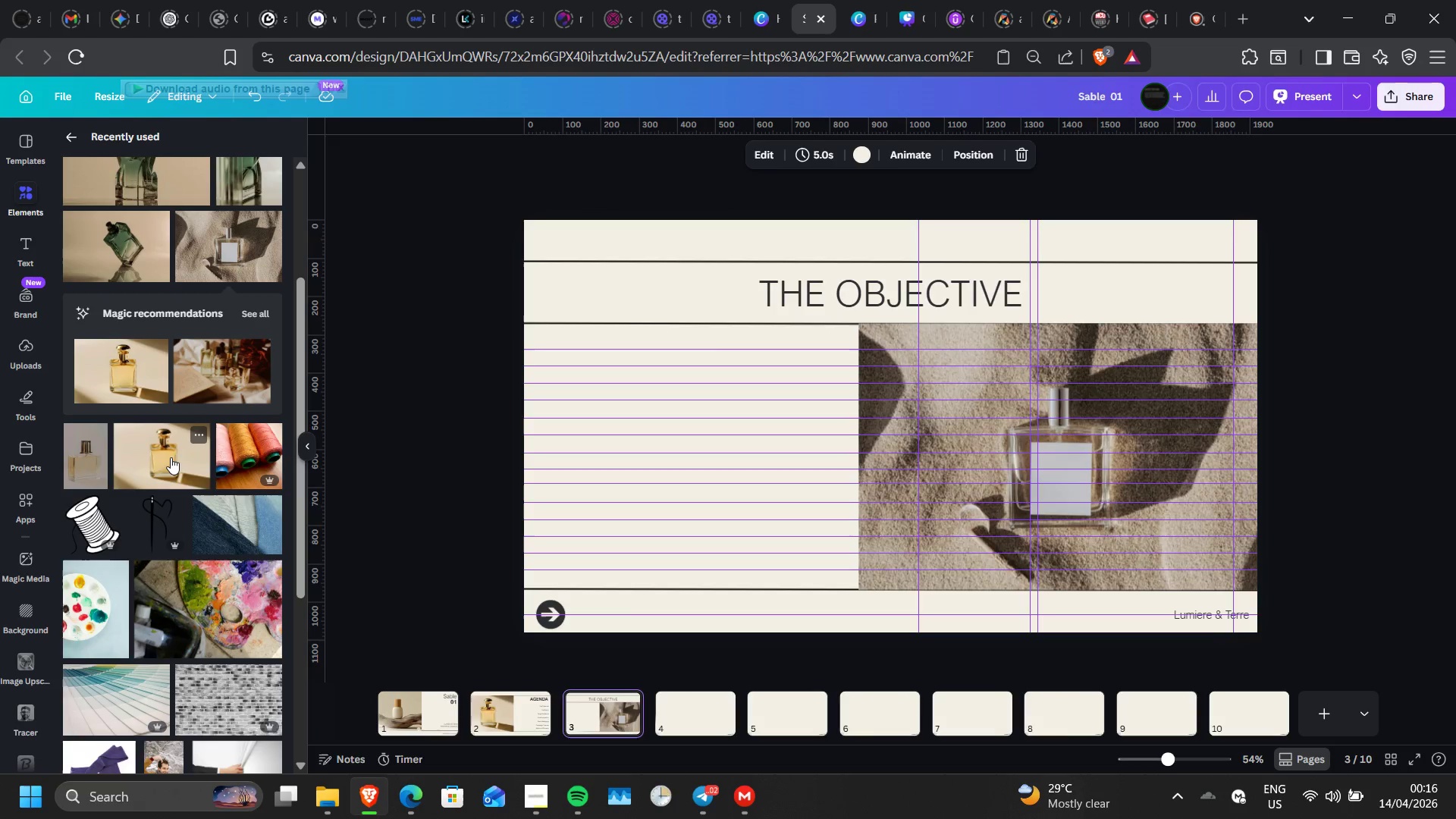 
left_click([171, 457])
 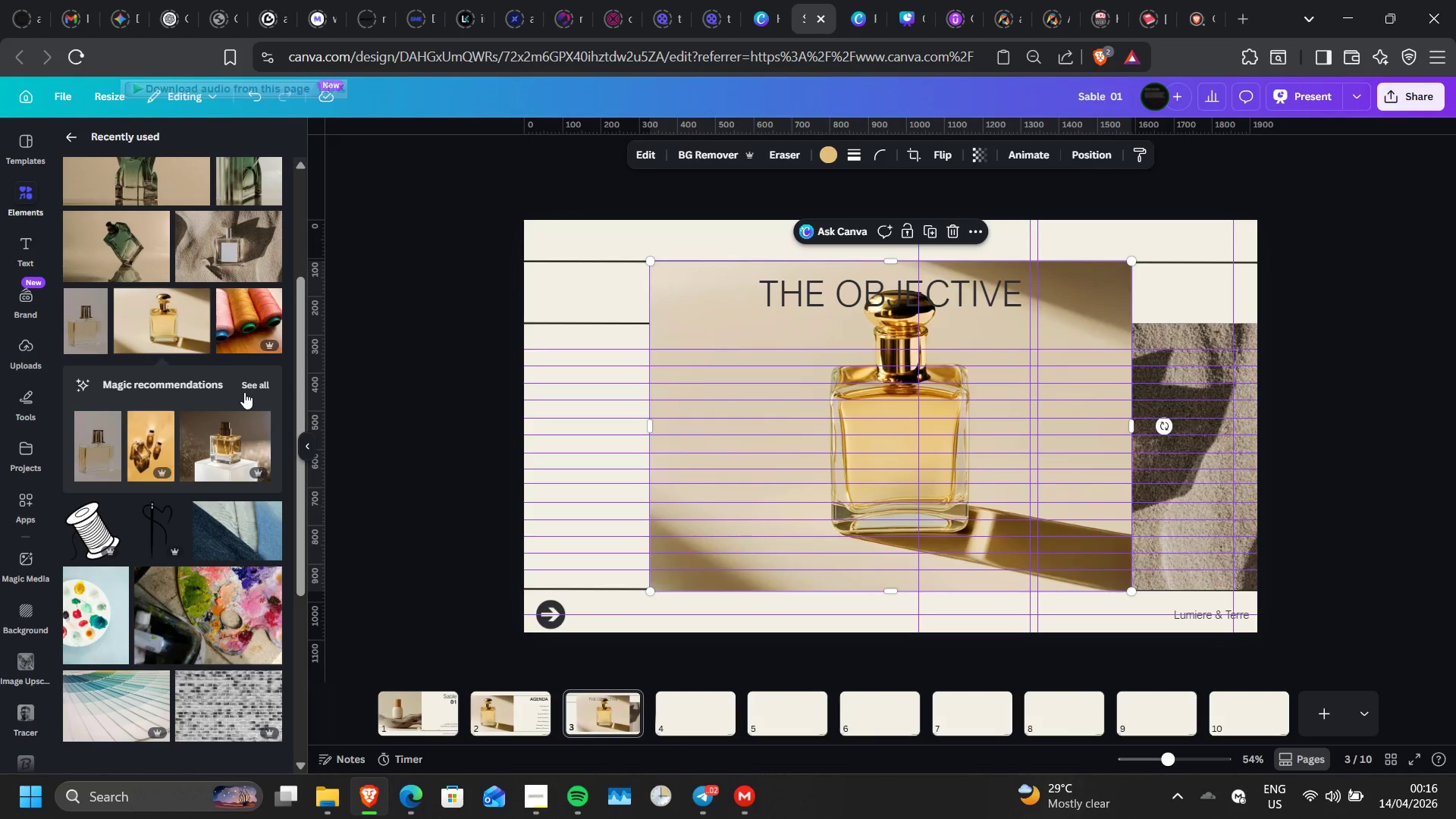 
left_click([258, 384])
 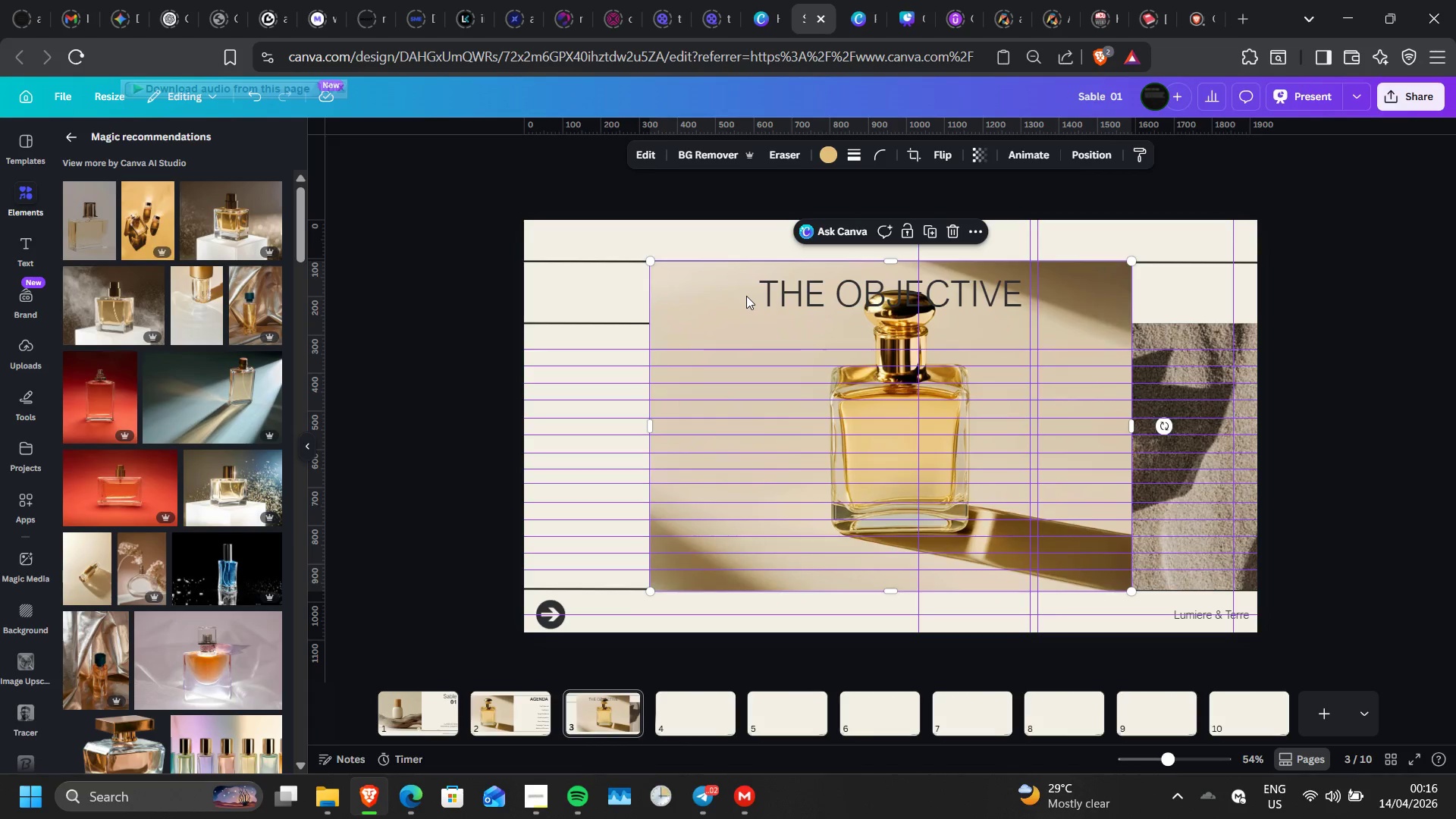 
left_click([698, 317])
 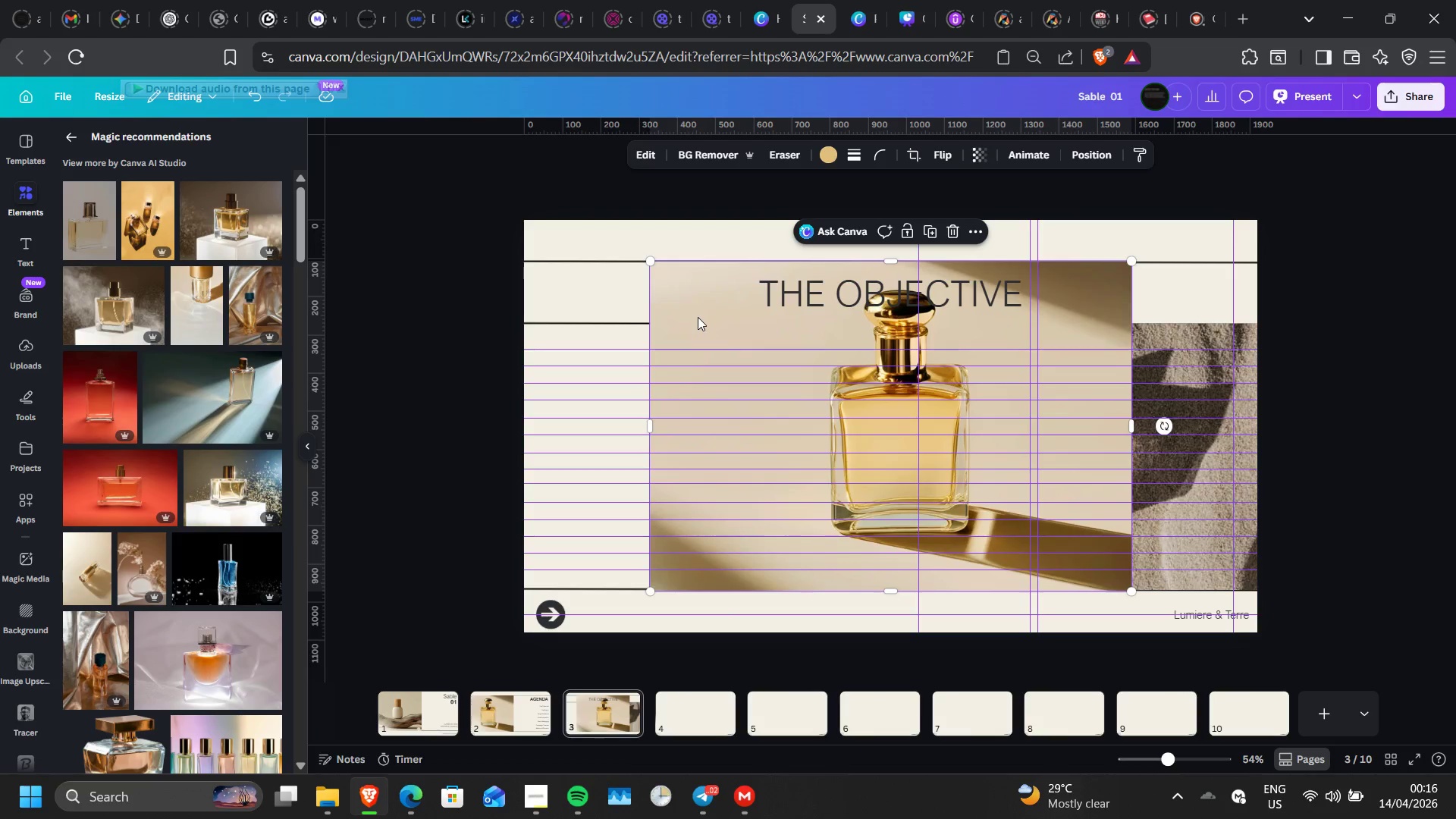 
key(Delete)
 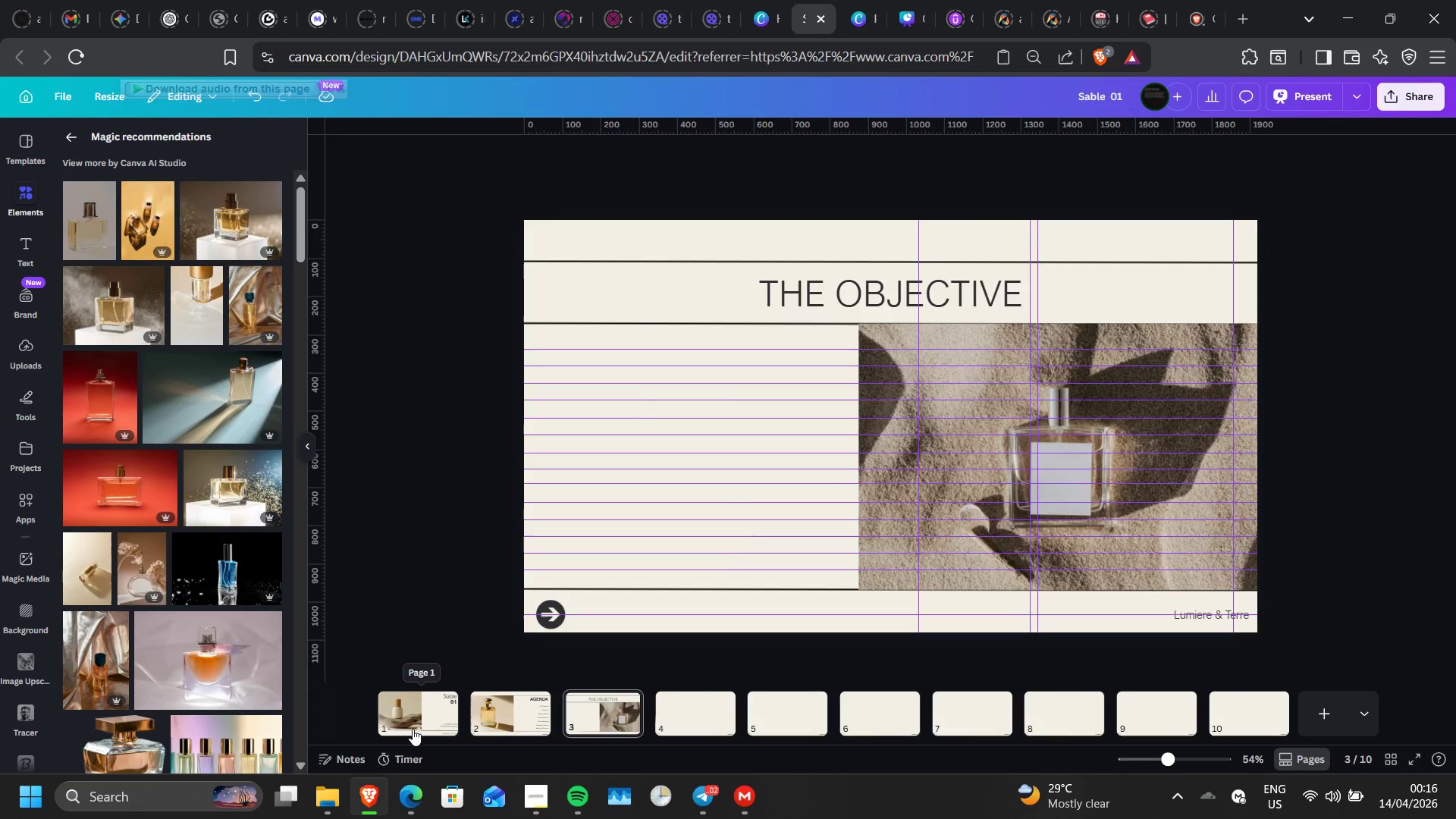 
left_click([422, 719])
 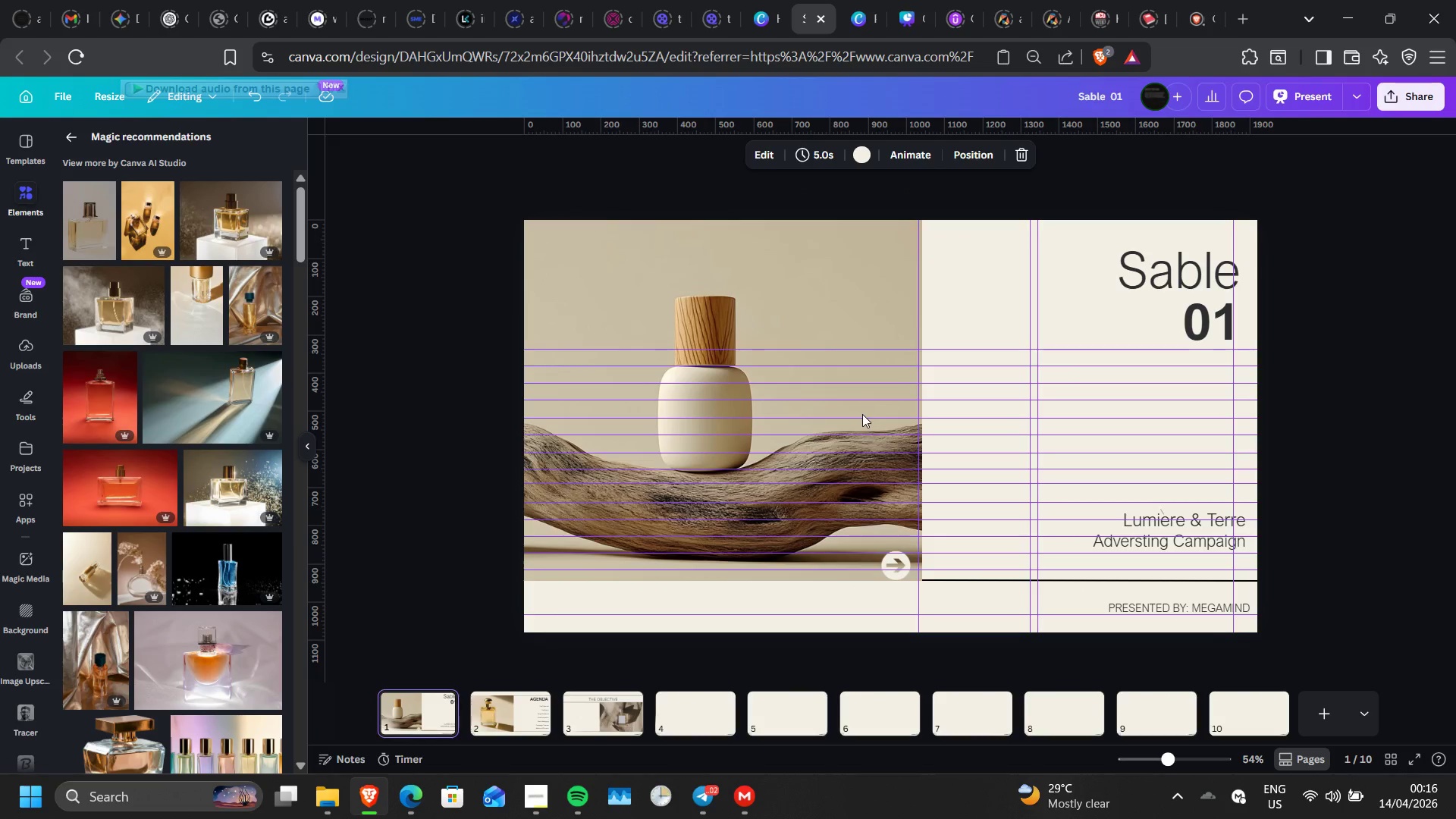 
left_click([817, 303])
 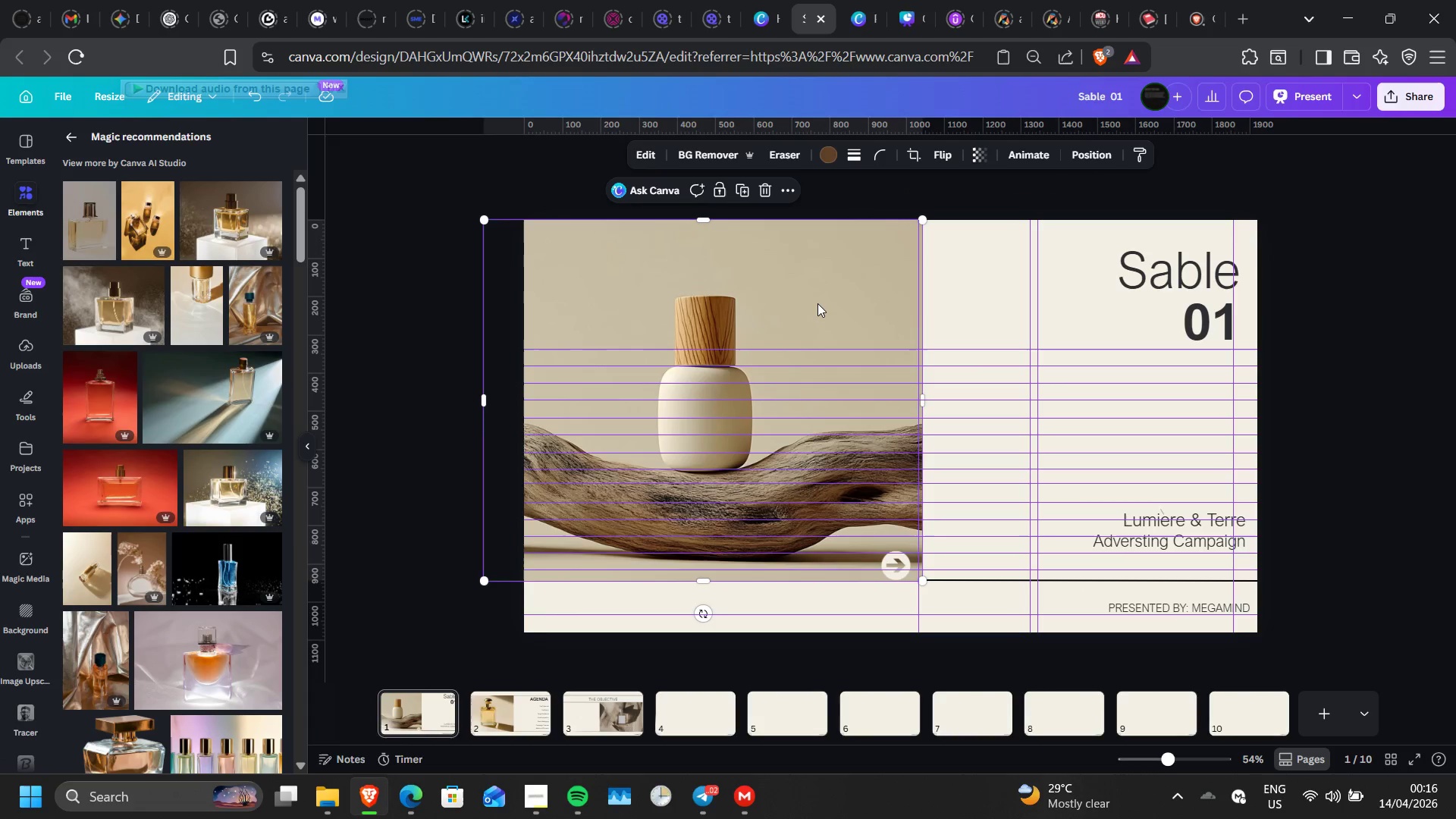 
right_click([817, 303])
 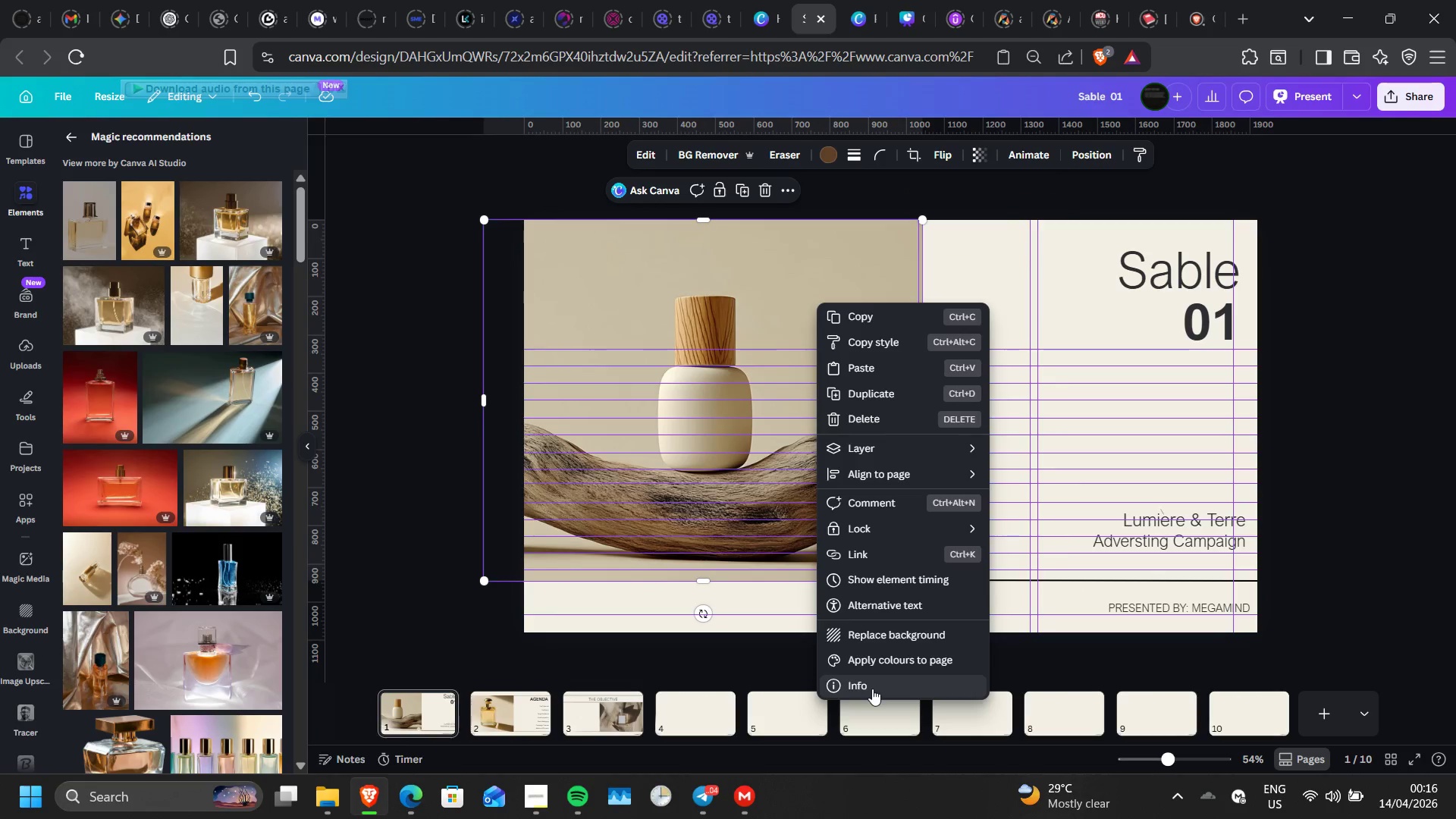 
left_click([872, 689])
 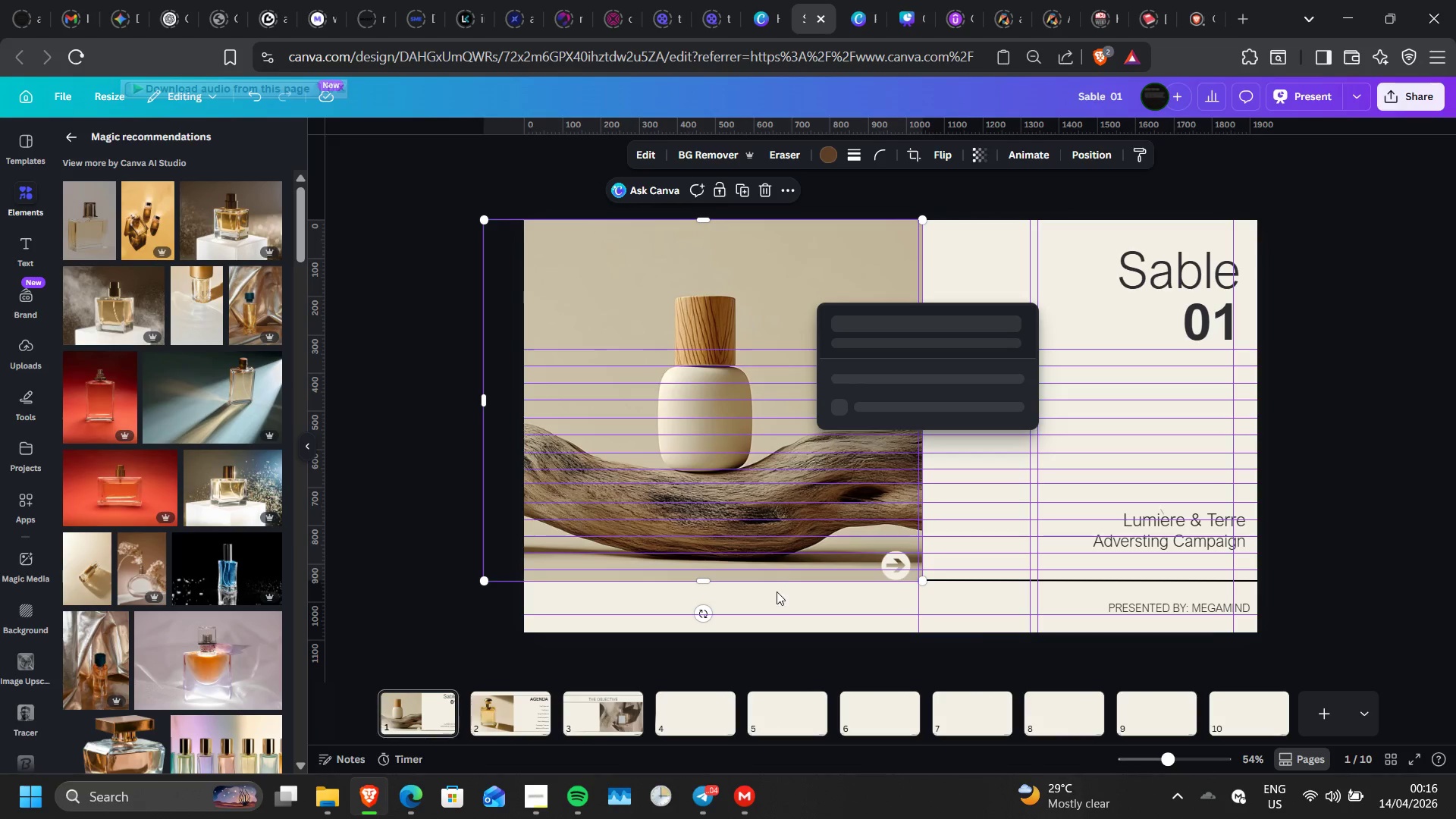 
mouse_move([877, 496])
 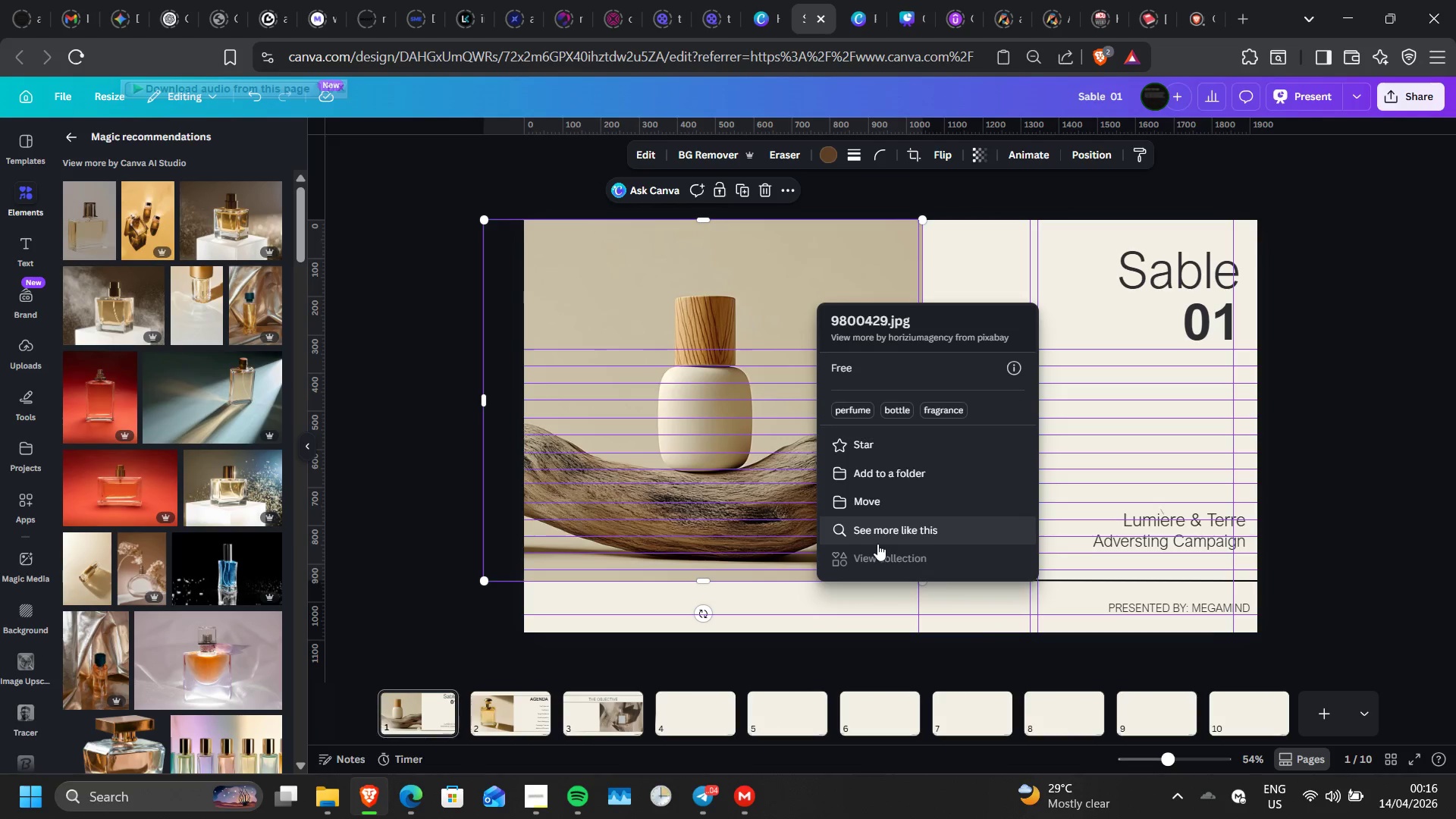 
left_click([877, 544])
 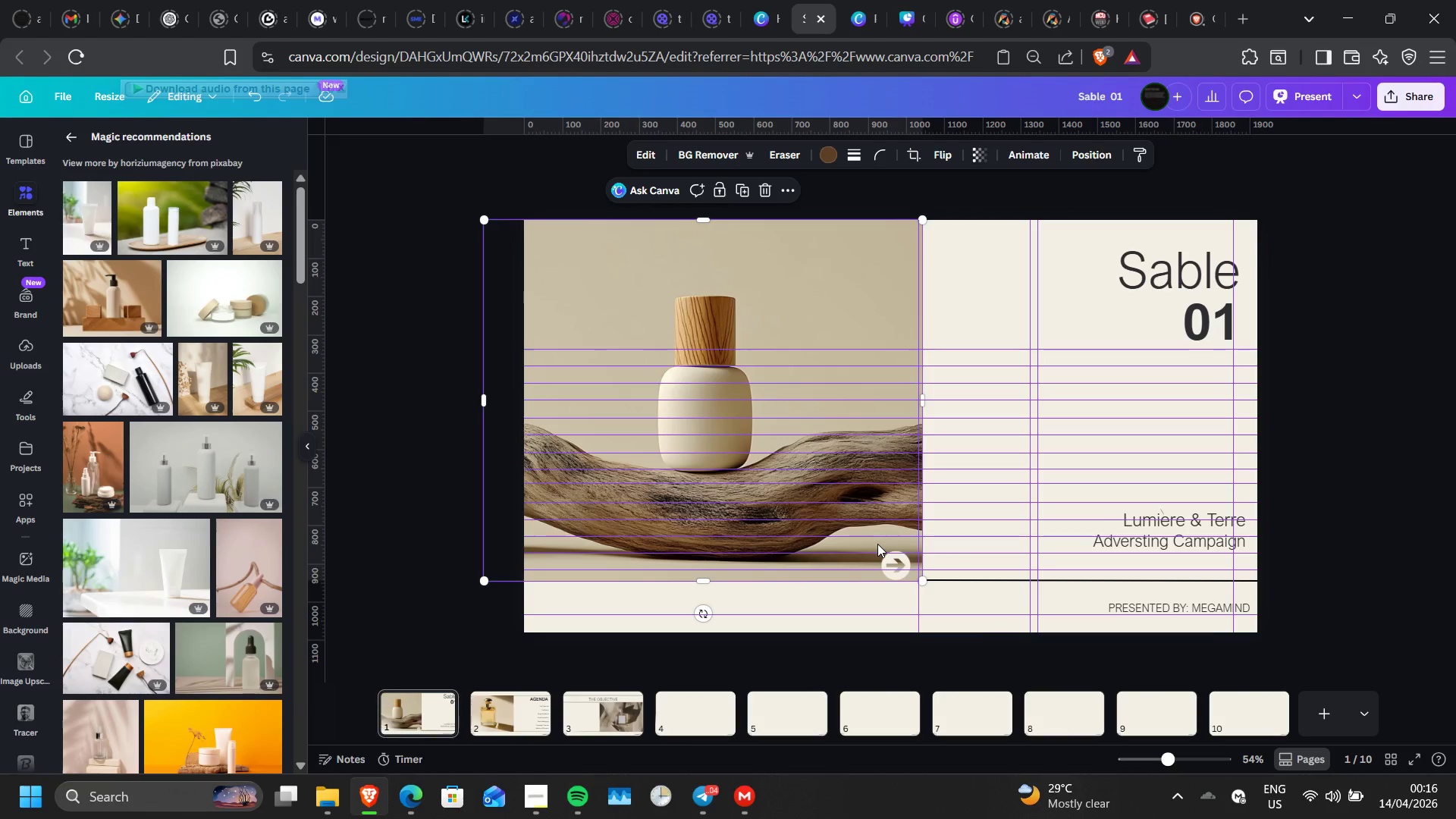 
wait(6.16)
 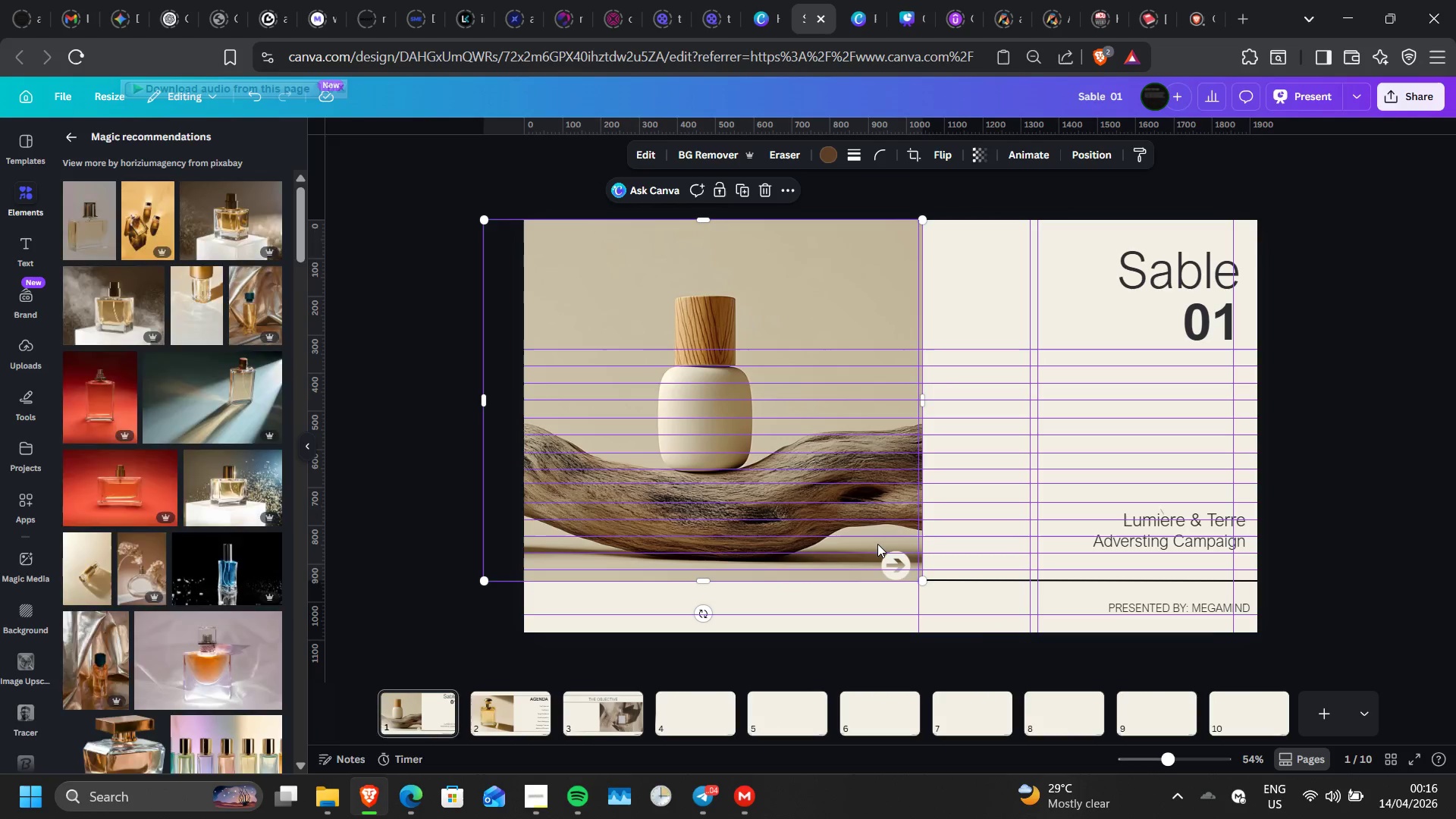 
scroll: coordinate [192, 654], scroll_direction: none, amount: 0.0
 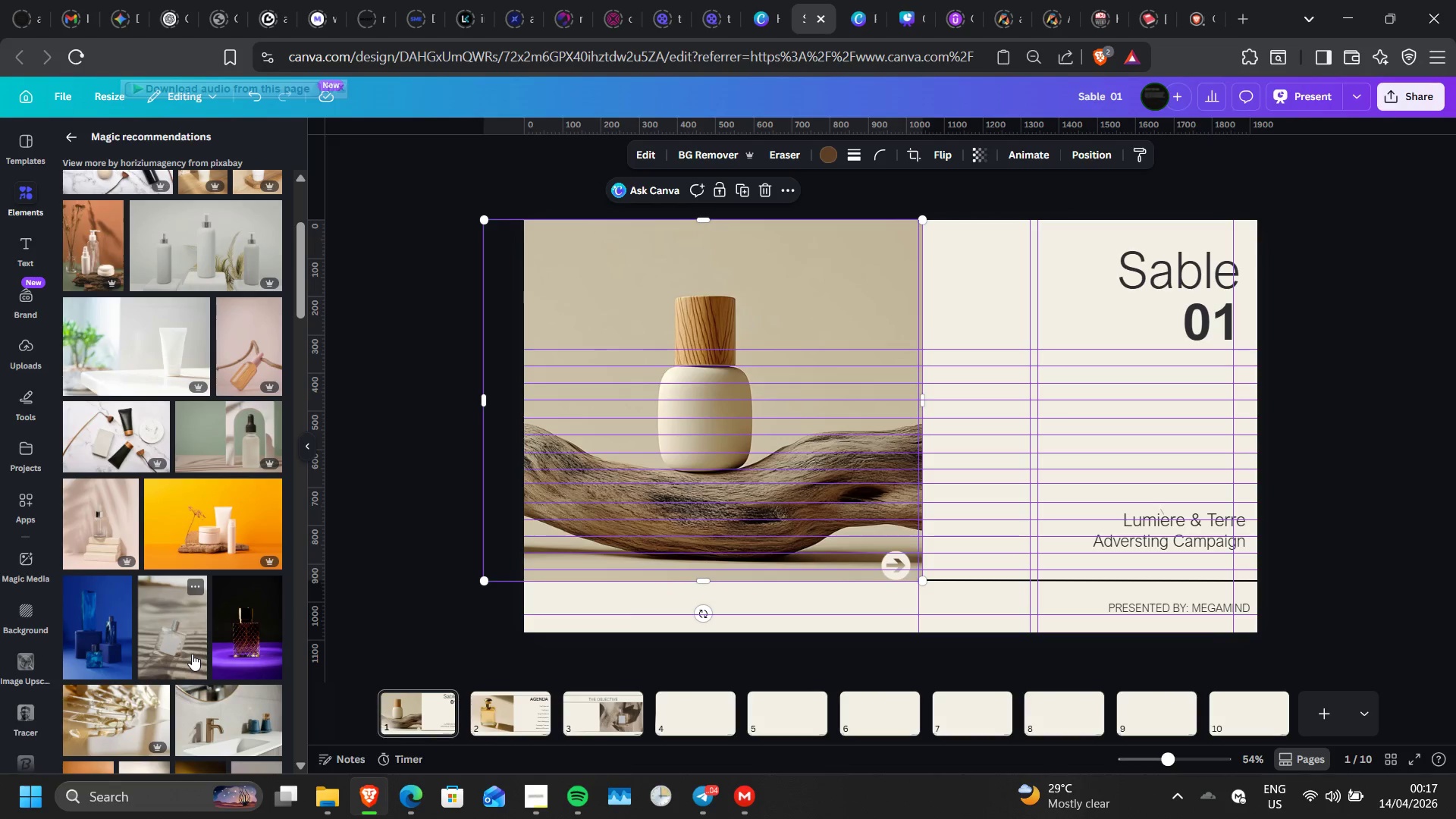 
scroll: coordinate [192, 654], scroll_direction: down, amount: 3.0
 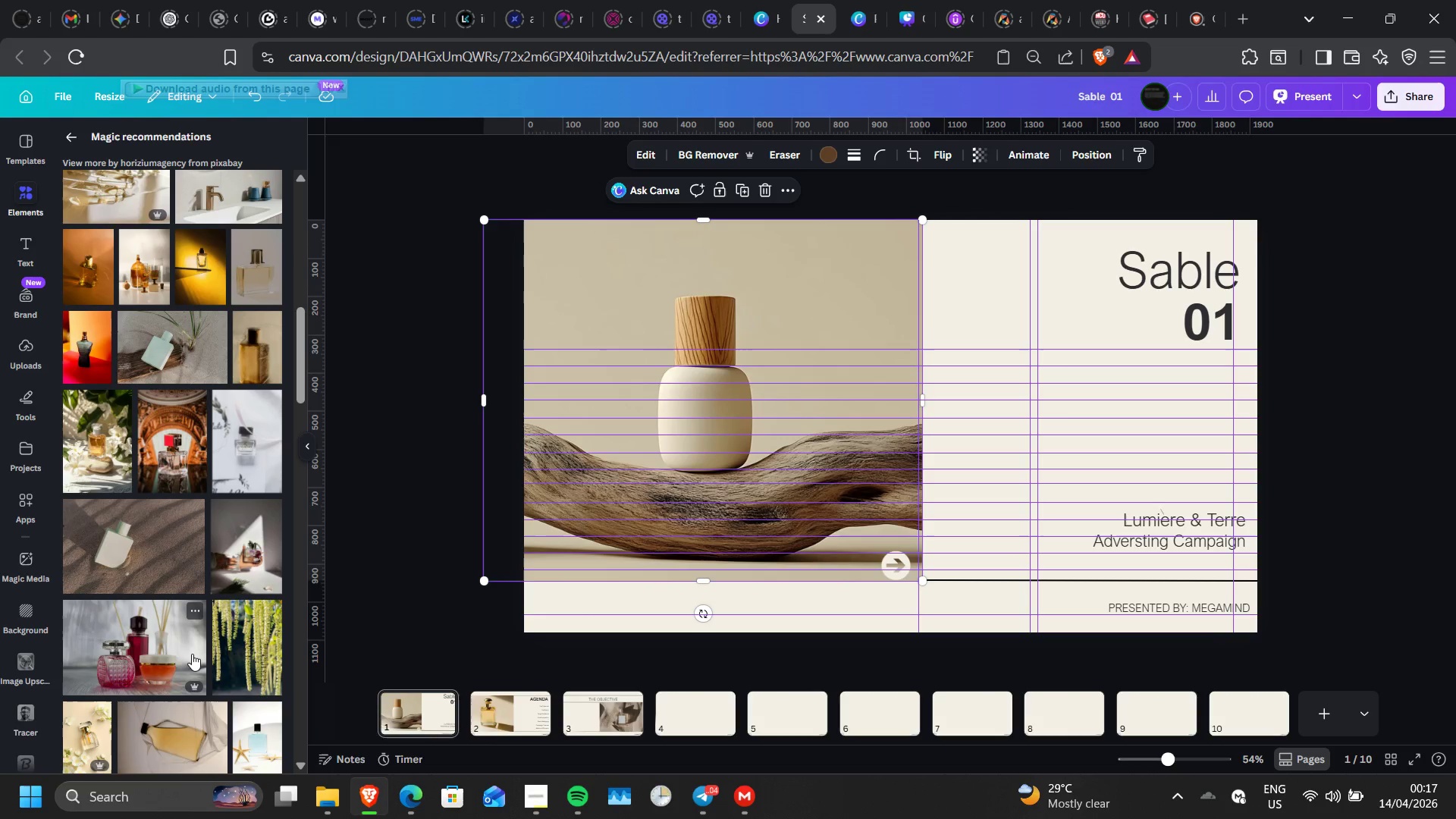 
scroll: coordinate [192, 654], scroll_direction: none, amount: 0.0
 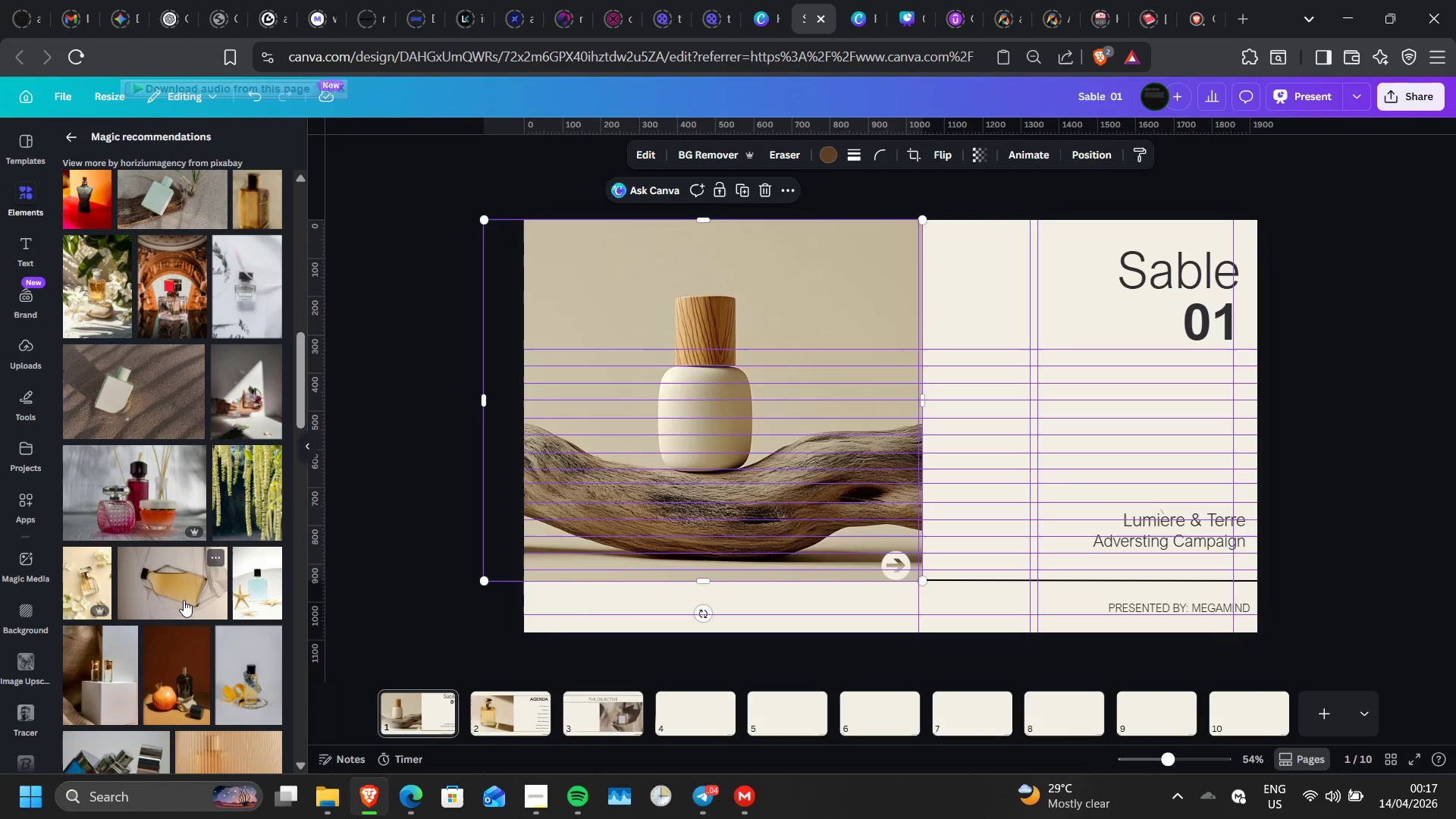 
left_click([184, 600])
 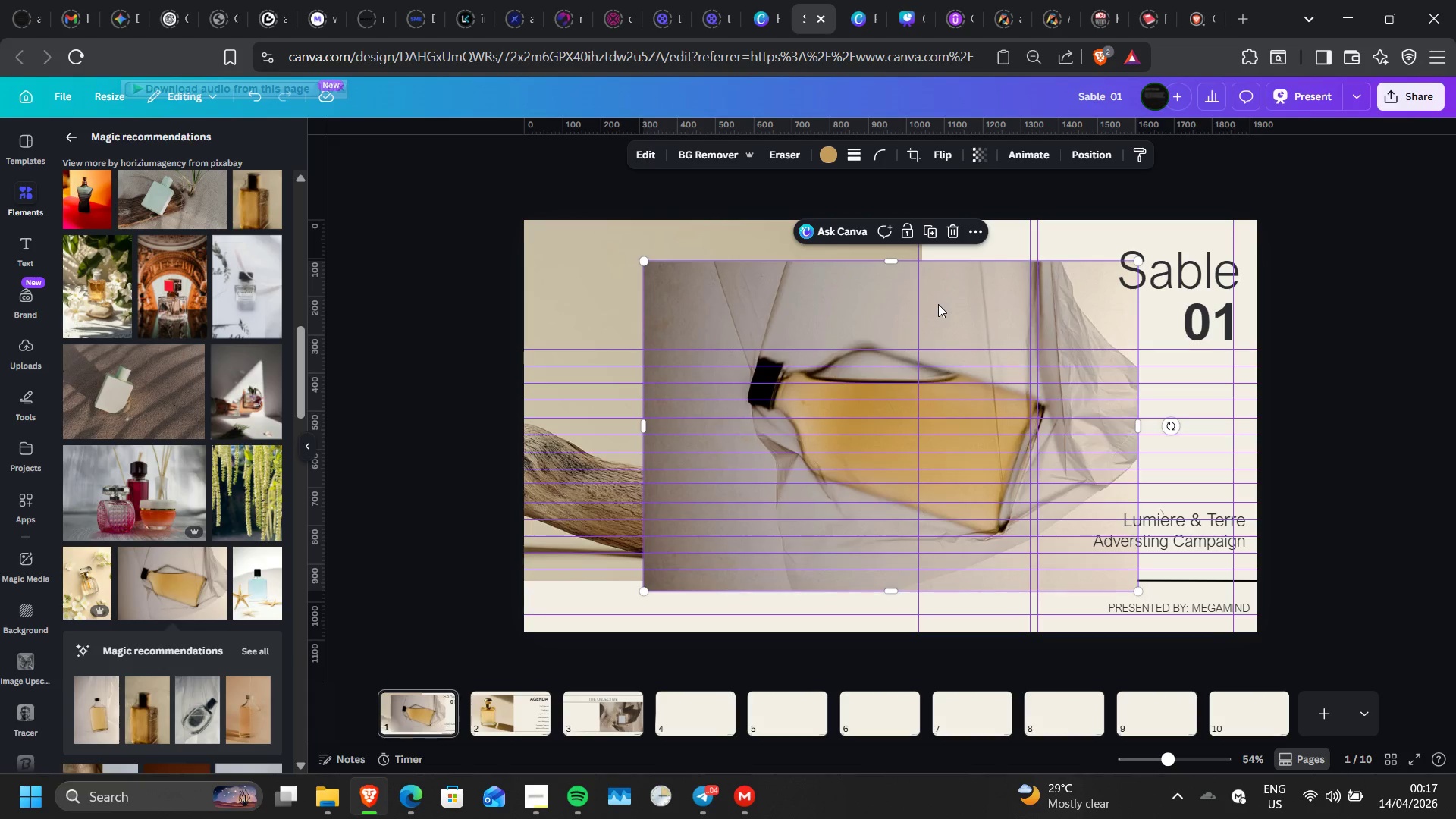 
wait(6.39)
 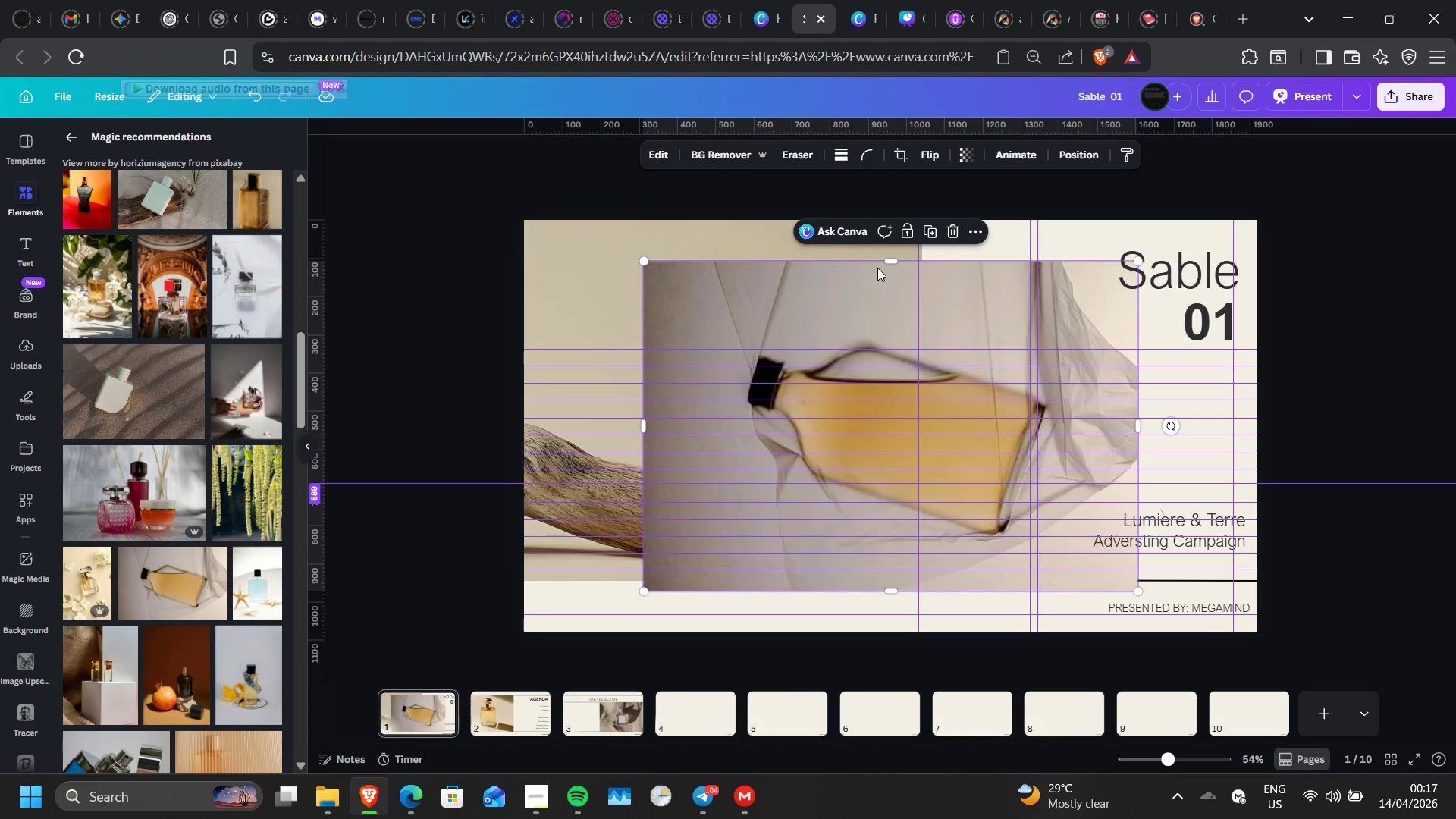 
left_click([959, 239])
 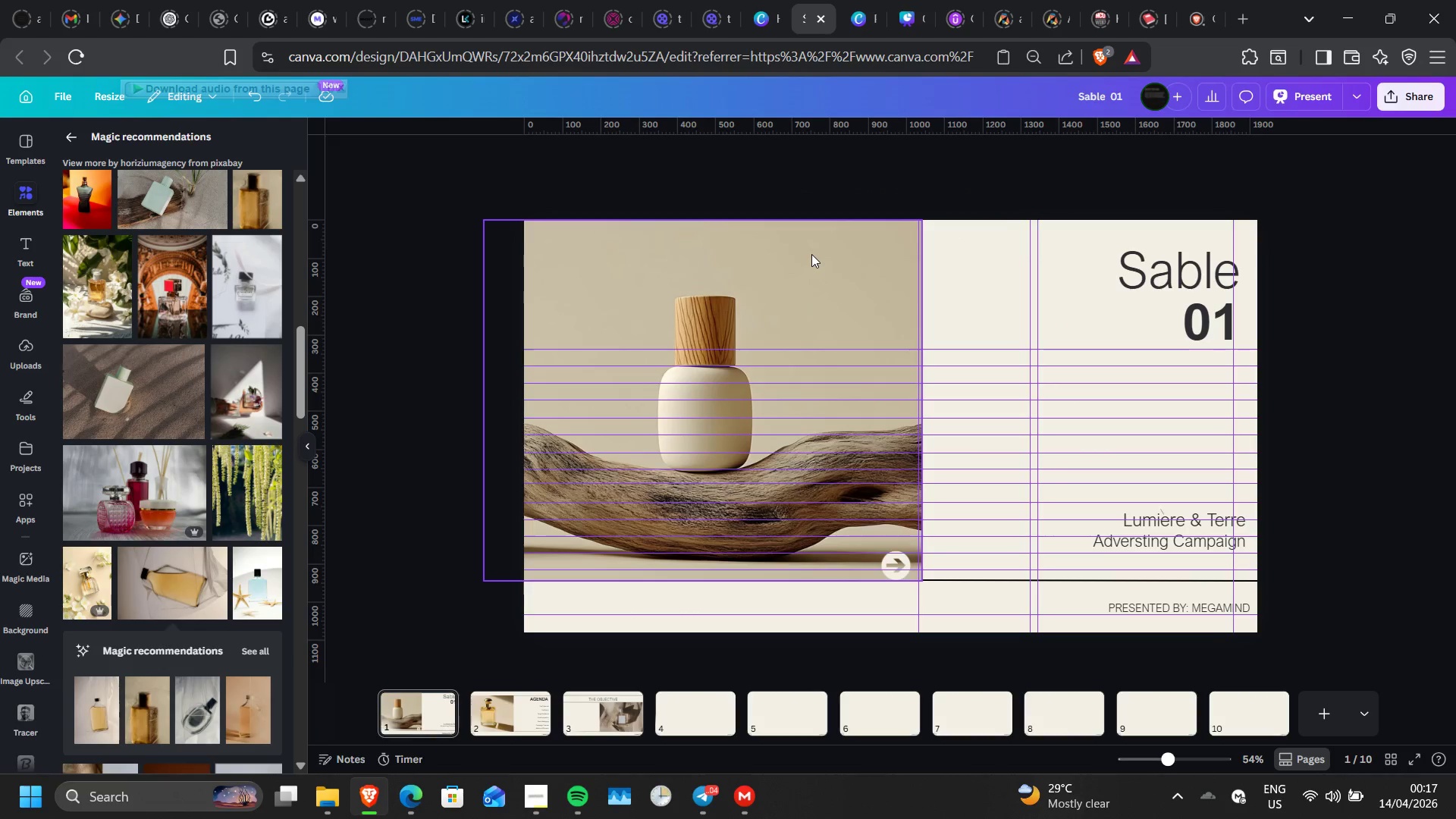 
left_click([811, 254])
 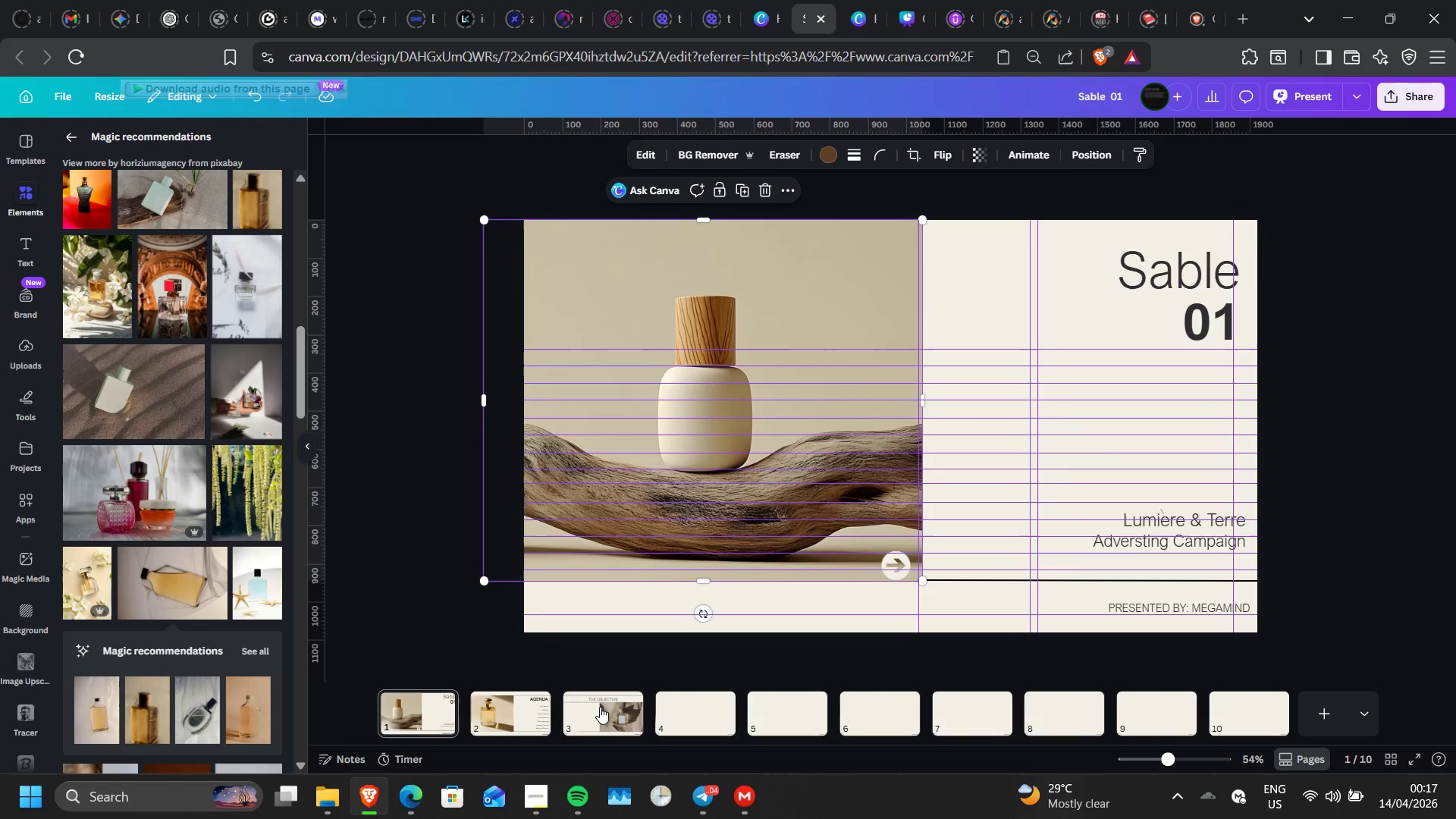 
left_click([593, 719])
 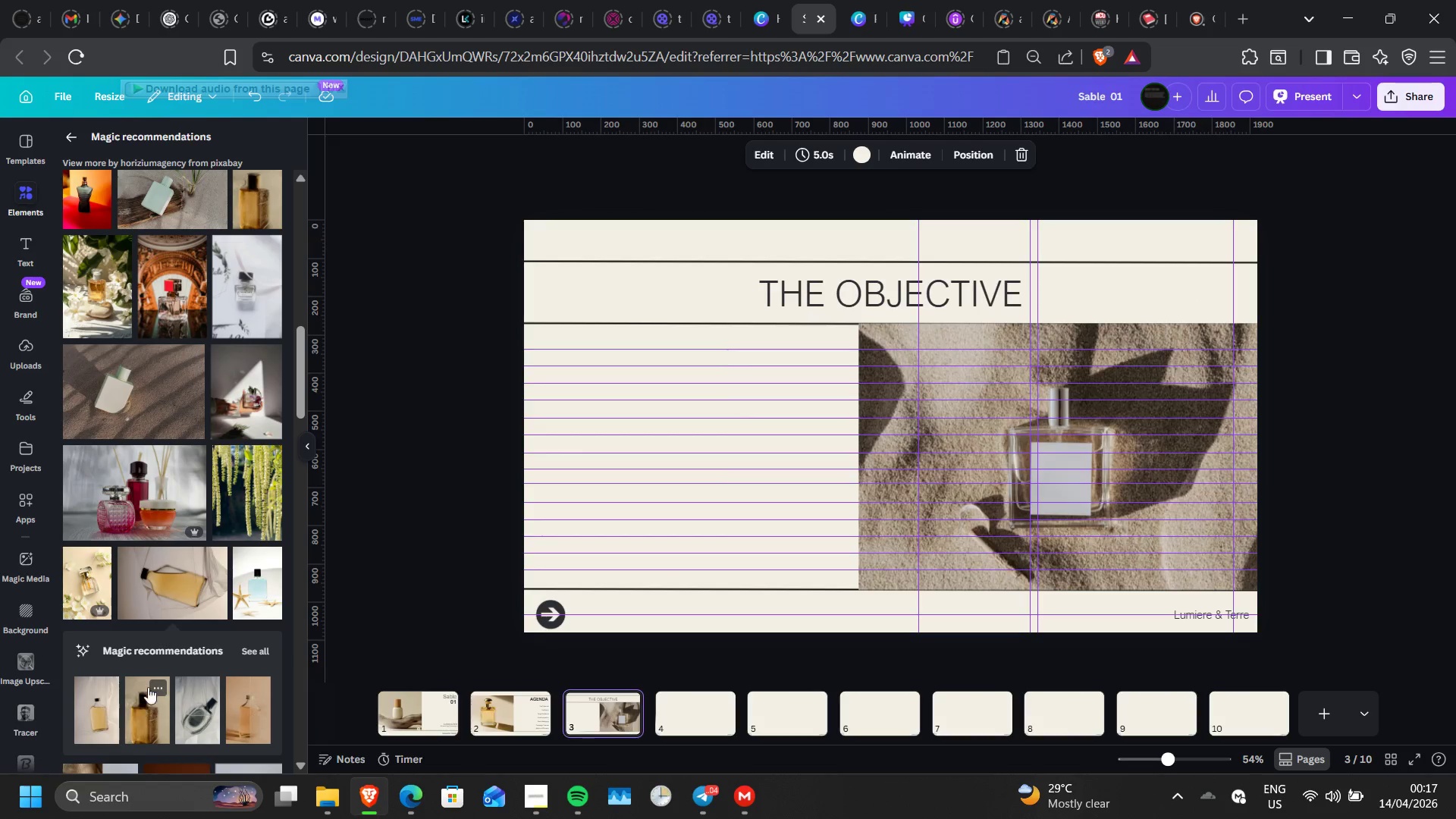 
scroll: coordinate [209, 569], scroll_direction: down, amount: 1.0
 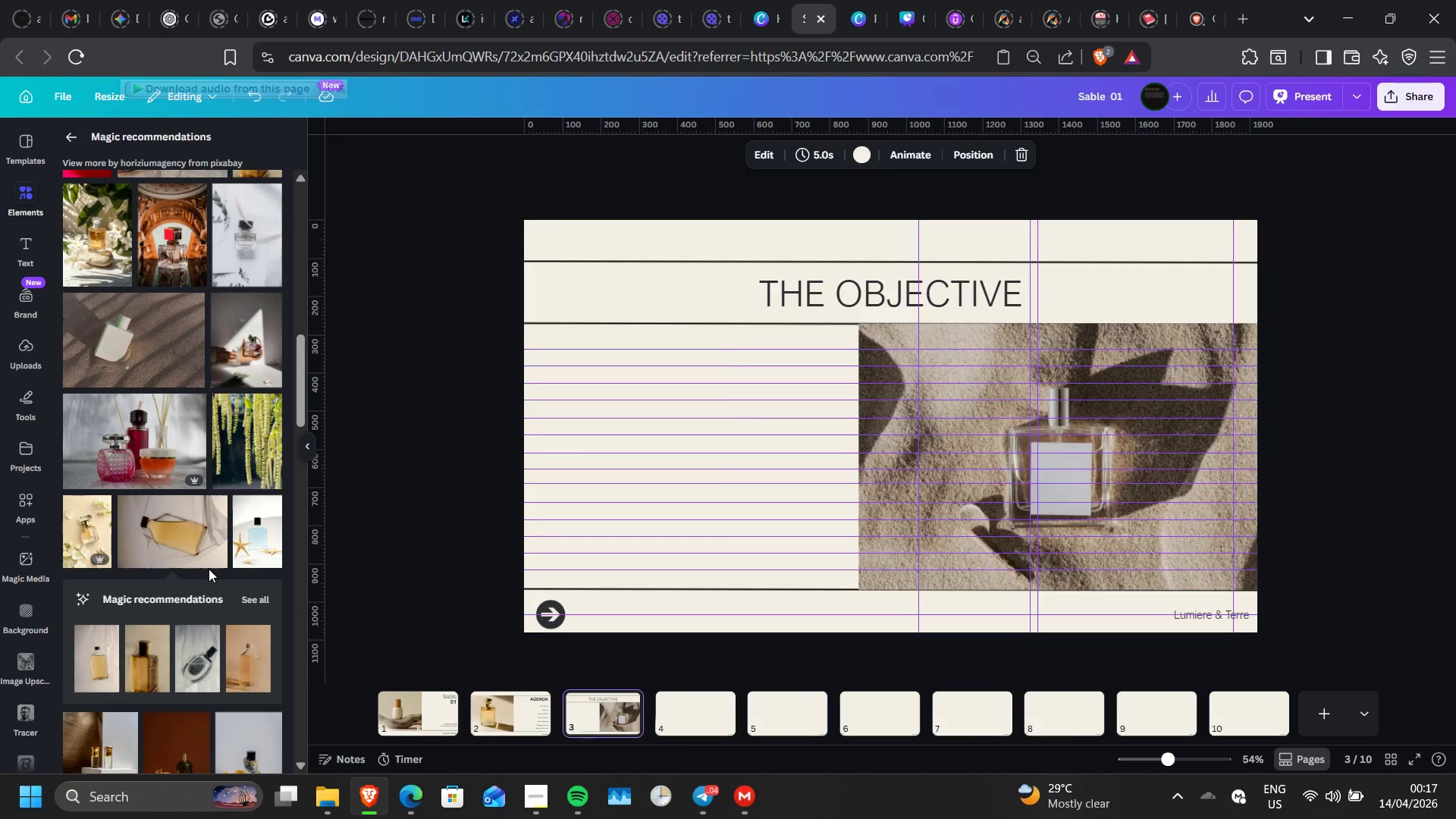 
scroll: coordinate [209, 569], scroll_direction: none, amount: 0.0
 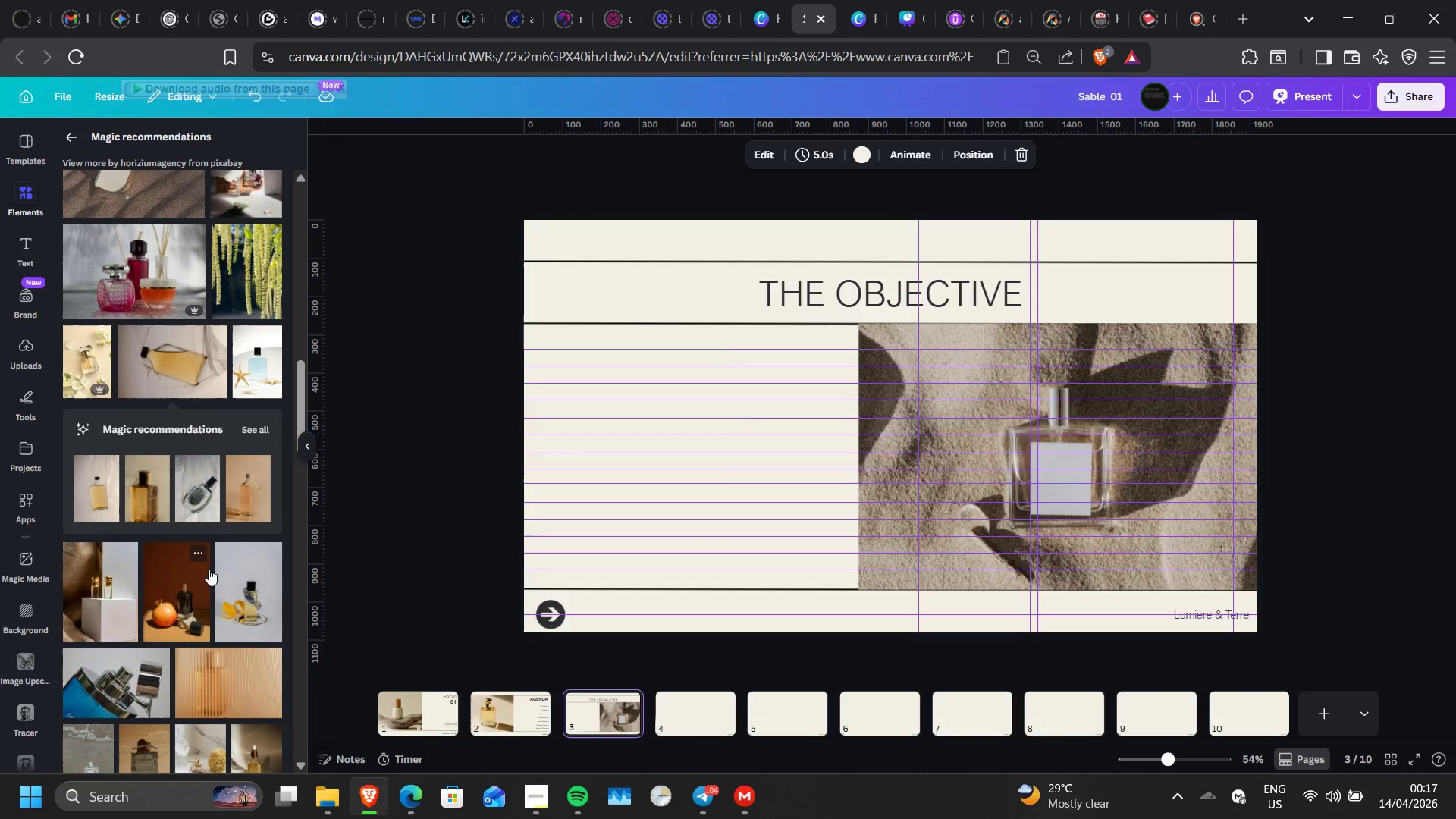 
scroll: coordinate [209, 569], scroll_direction: down, amount: 2.0
 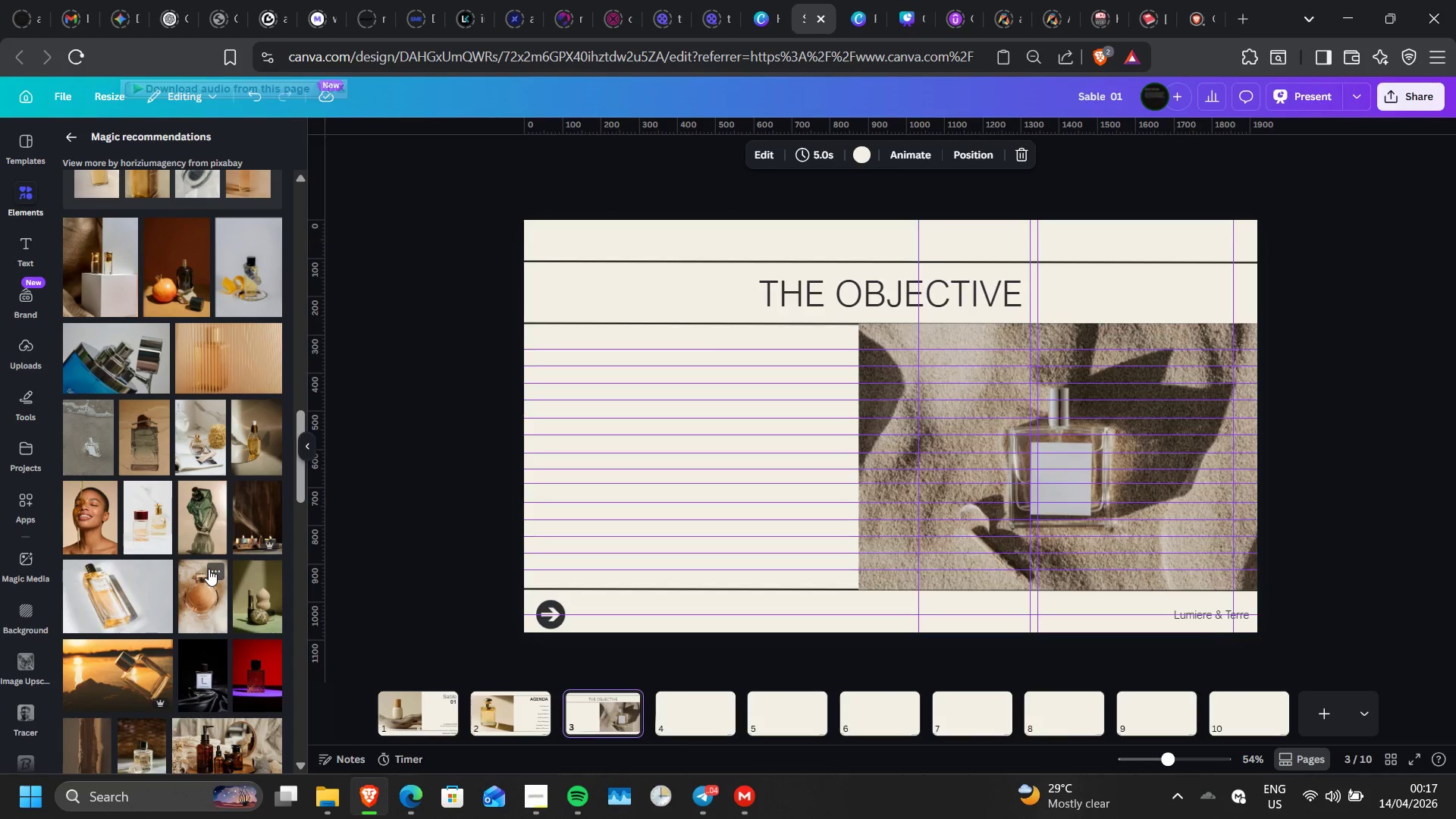 
scroll: coordinate [209, 569], scroll_direction: up, amount: 2.0
 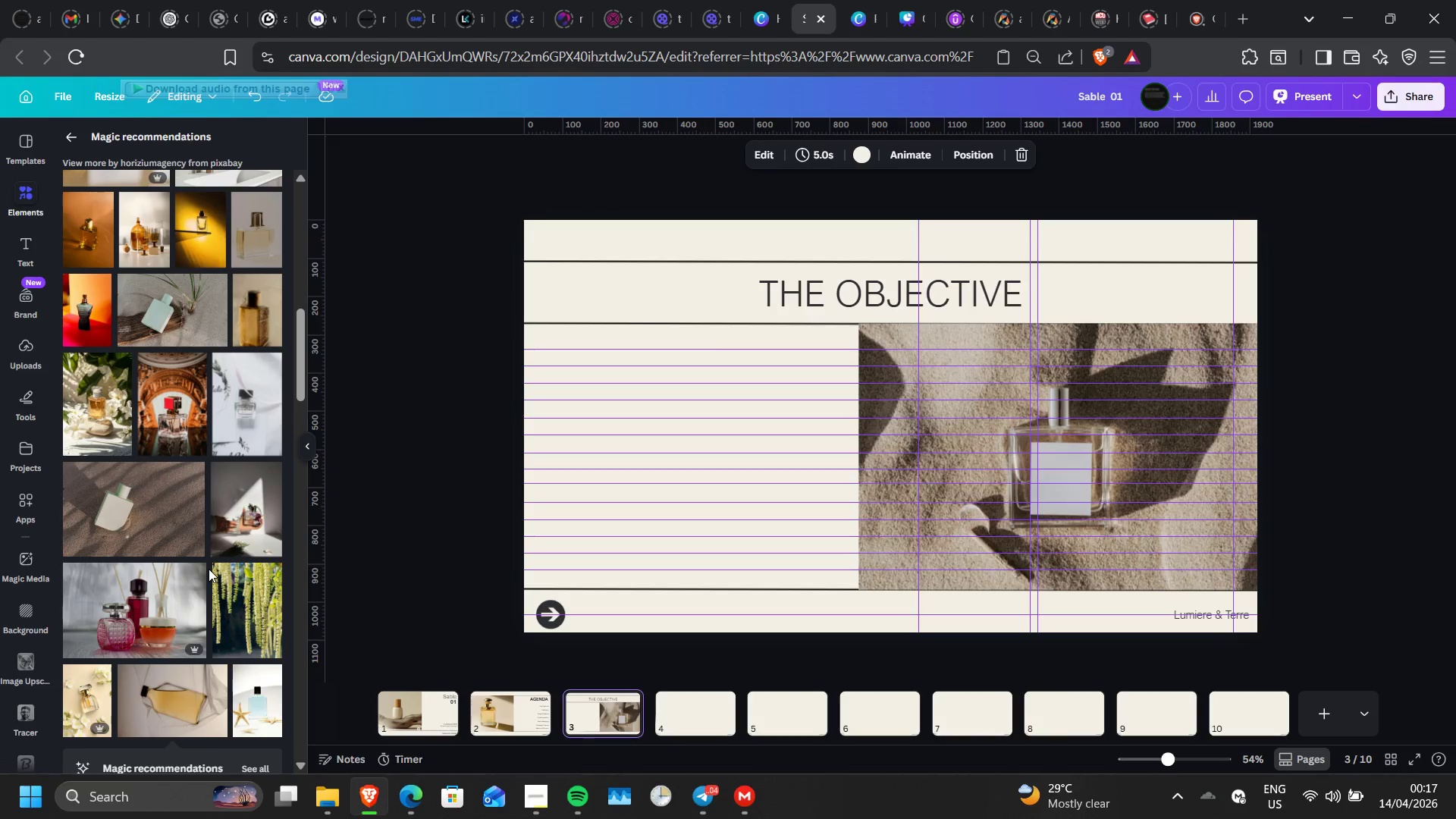 
scroll: coordinate [233, 522], scroll_direction: none, amount: 0.0
 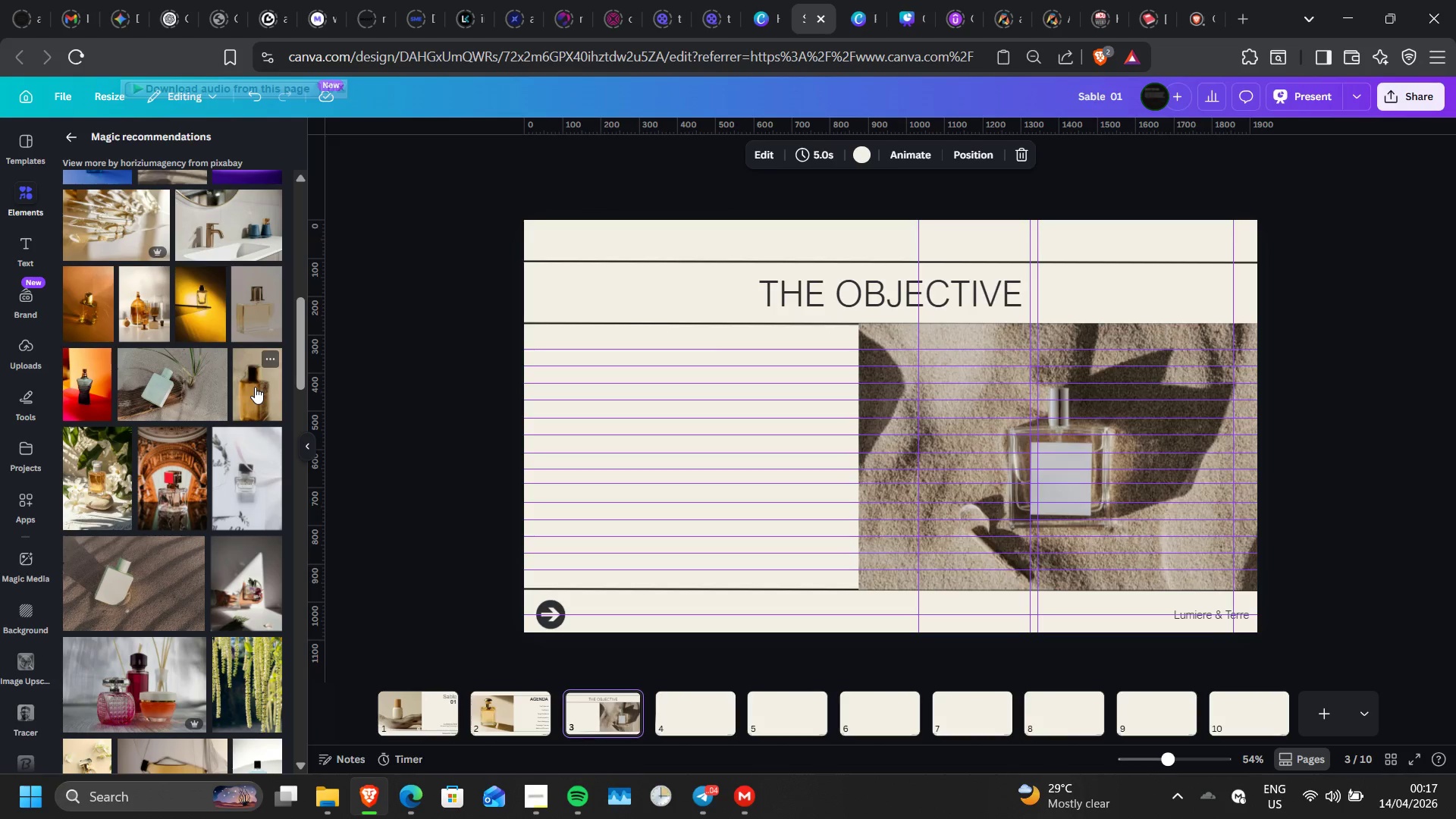 
left_click([255, 387])
 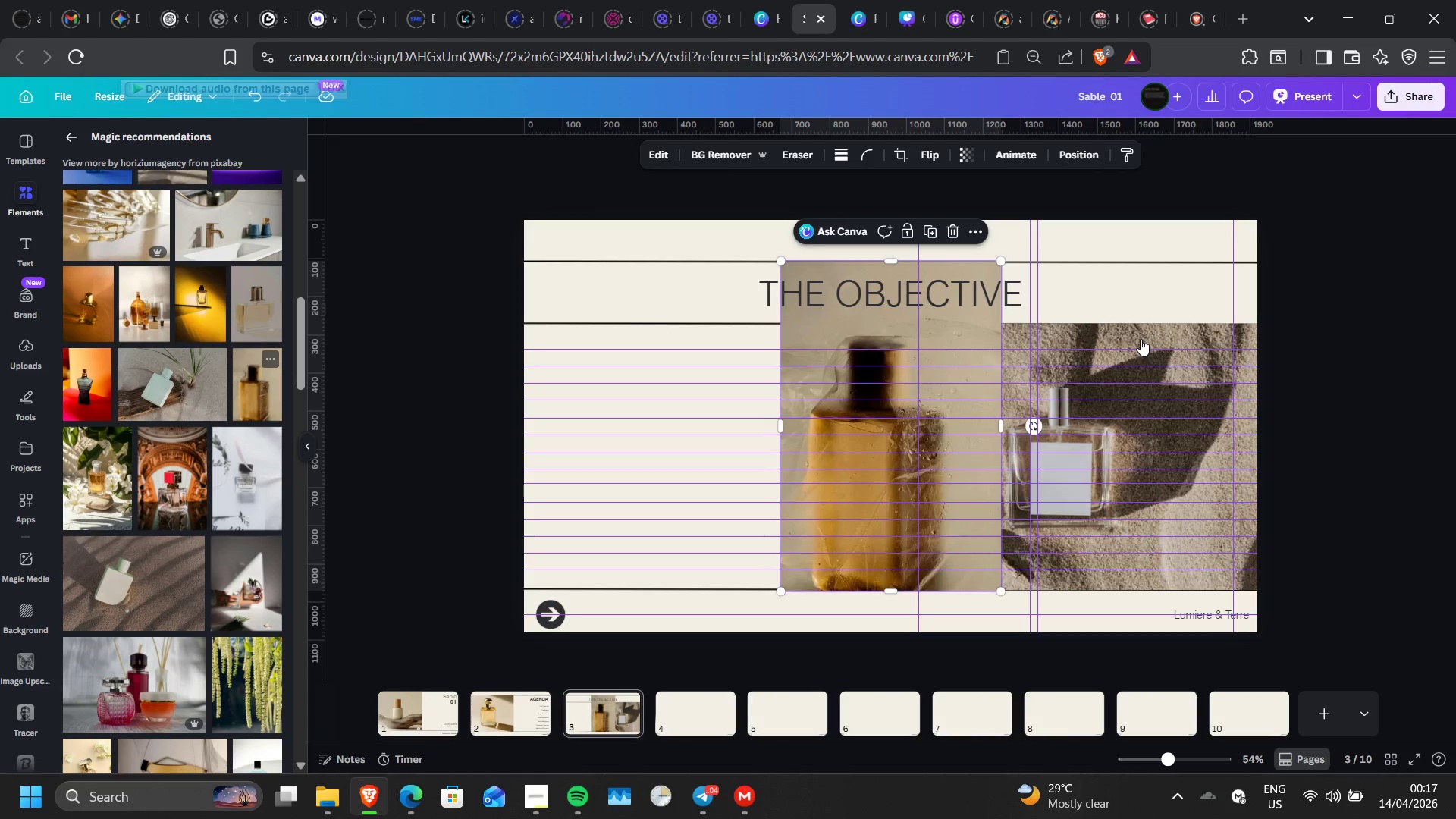 
left_click([1127, 330])
 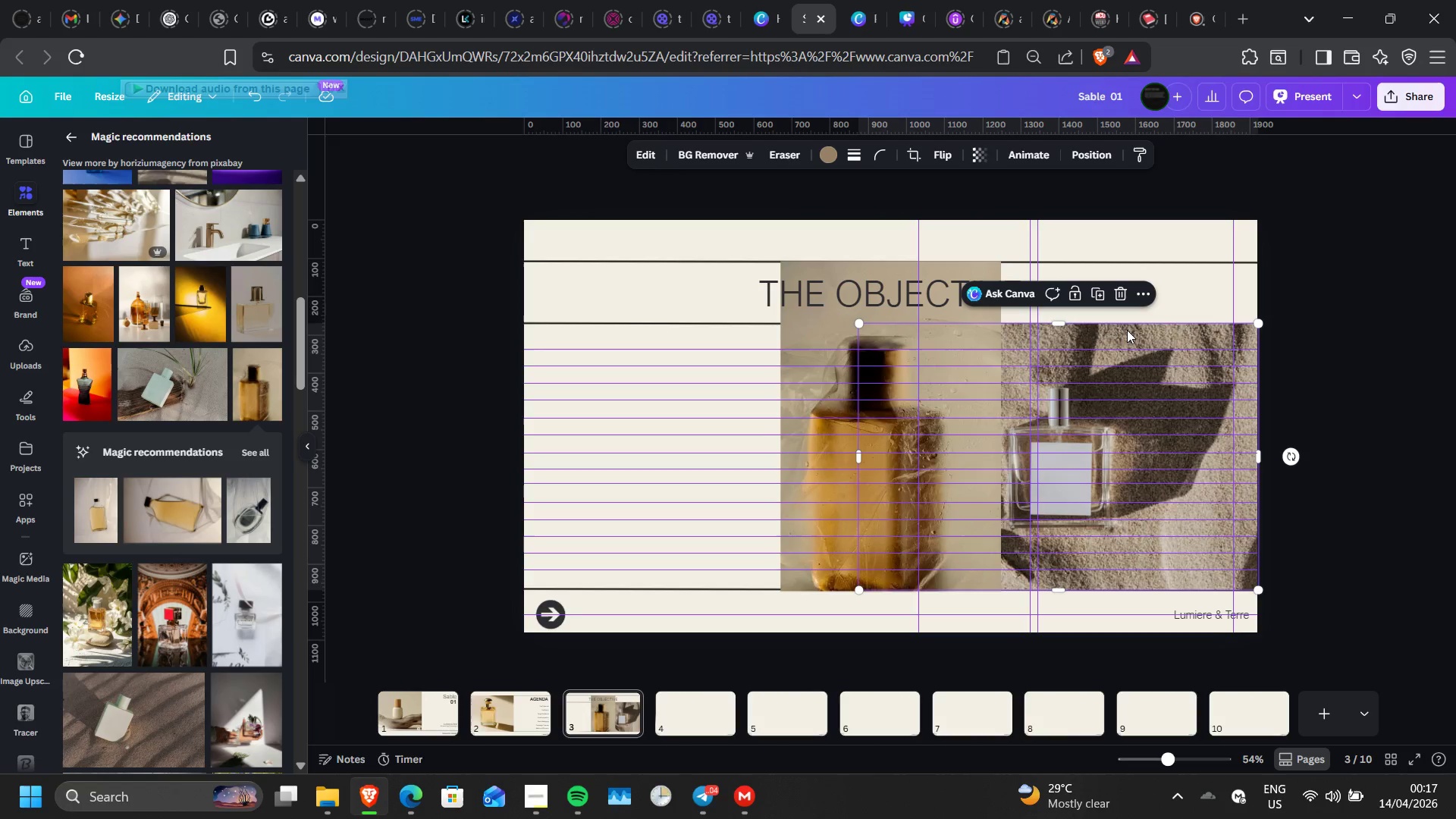 
key(Delete)
 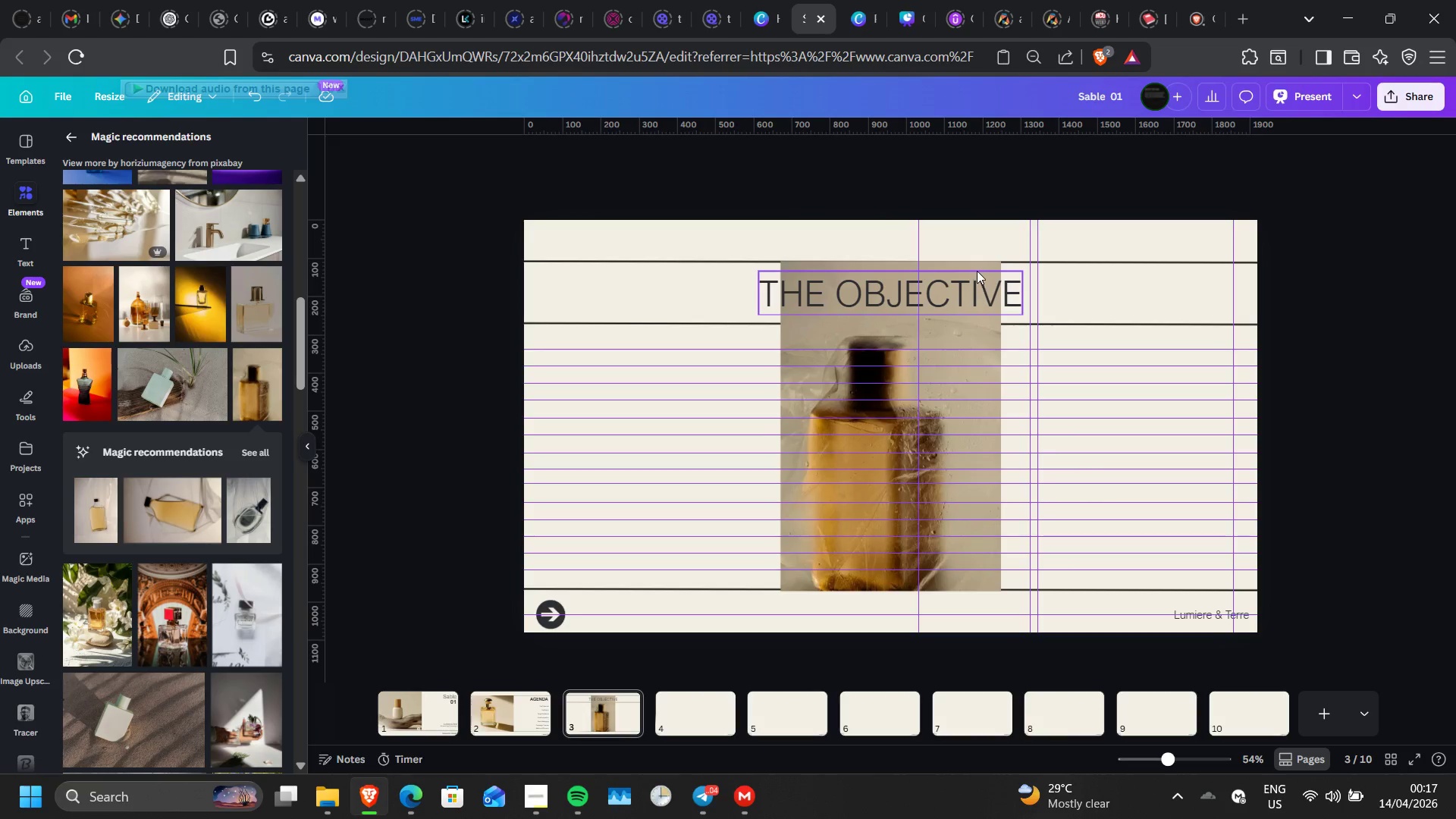 
left_click([977, 271])
 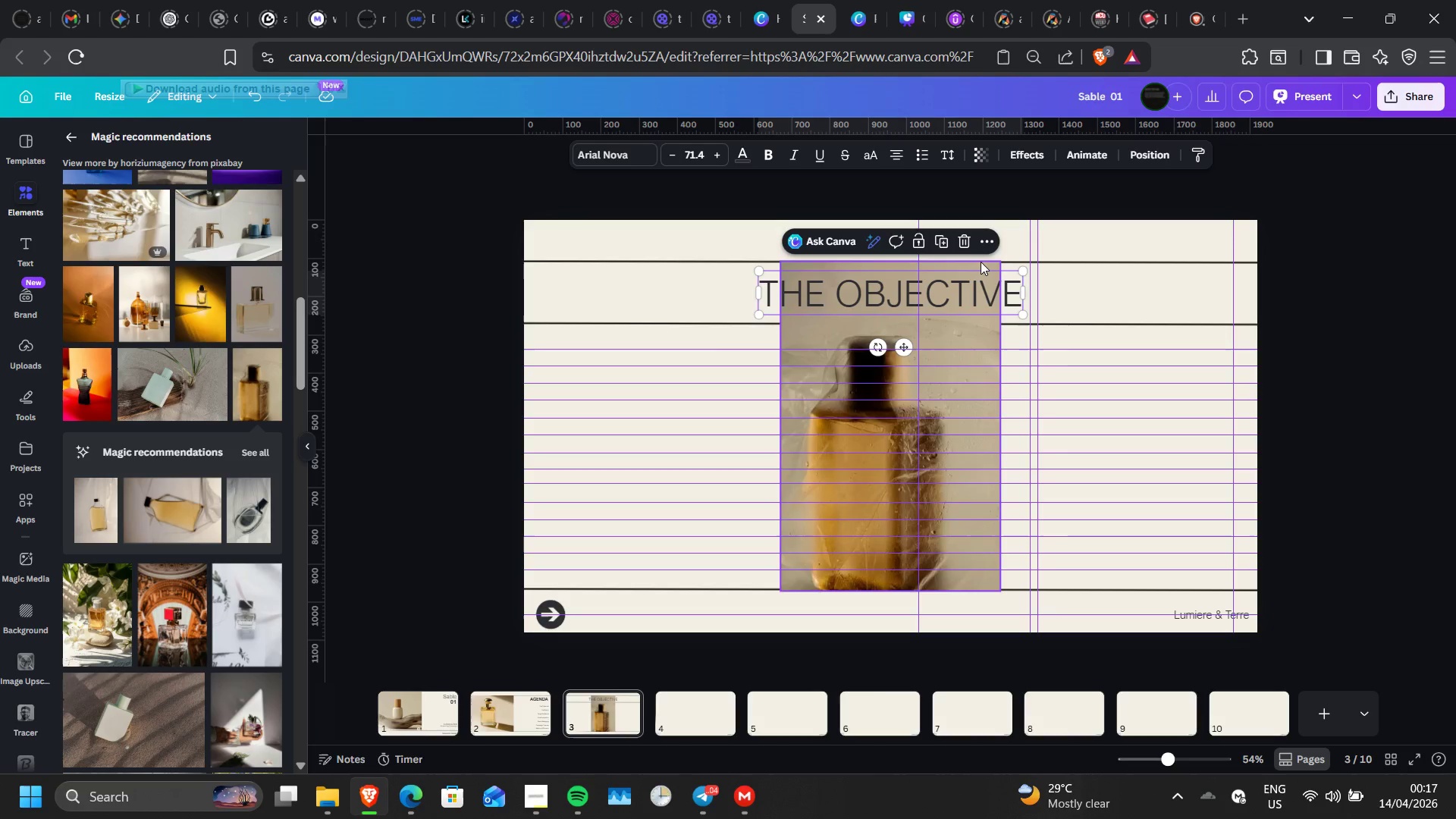 
left_click([981, 262])
 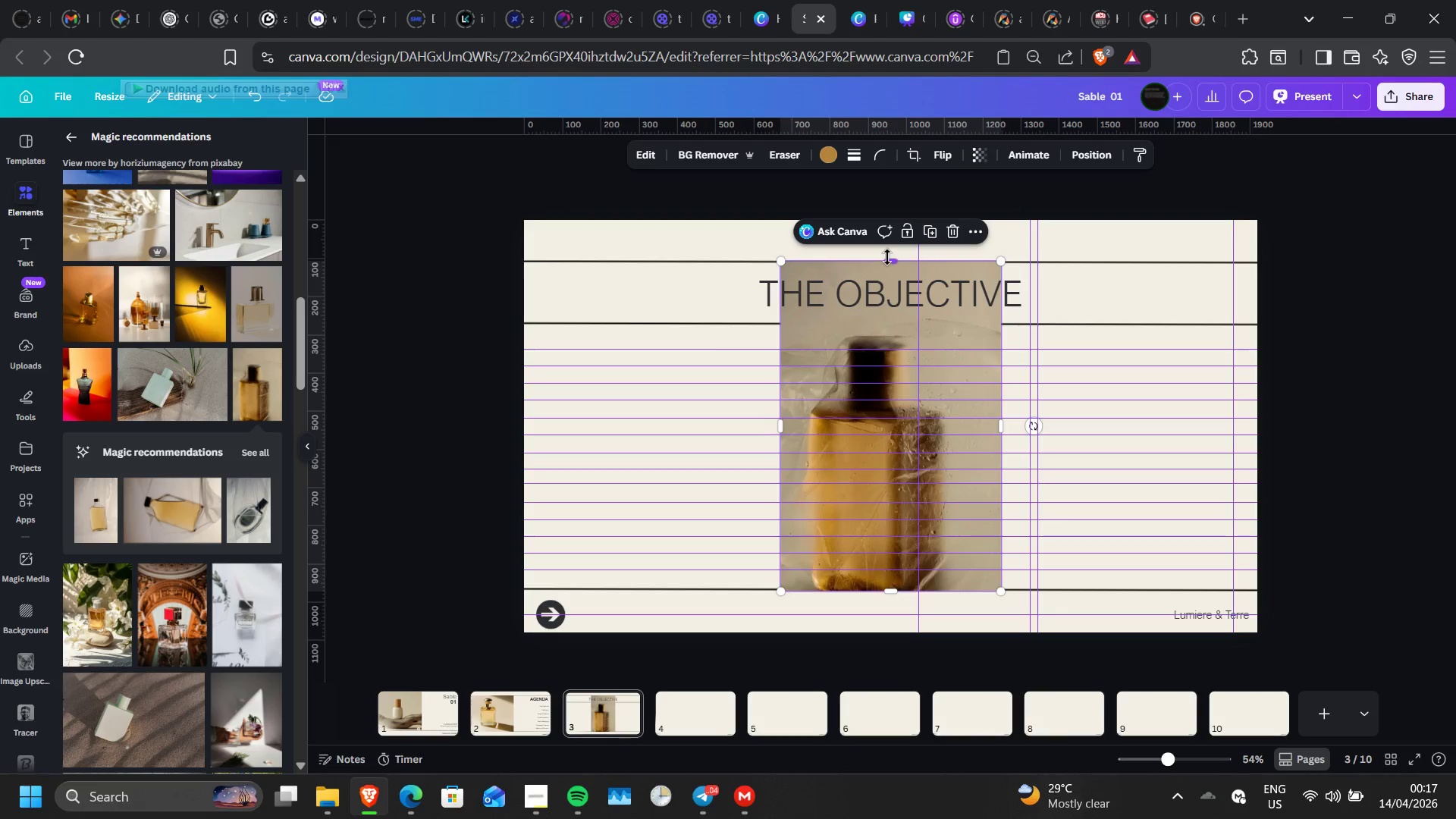 
left_click_drag(start_coordinate=[887, 257], to_coordinate=[888, 324])
 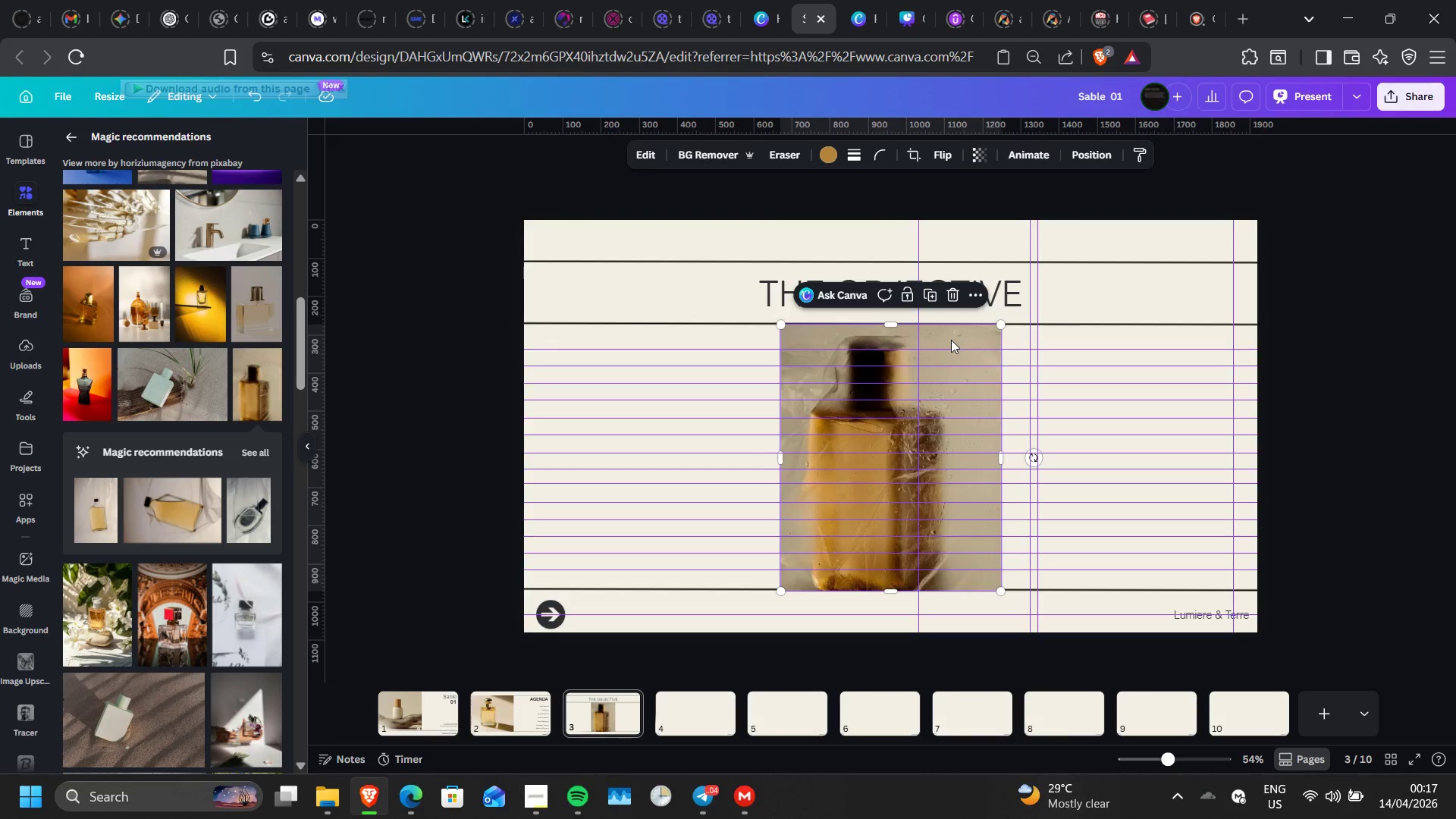 
left_click_drag(start_coordinate=[951, 340], to_coordinate=[1207, 342])
 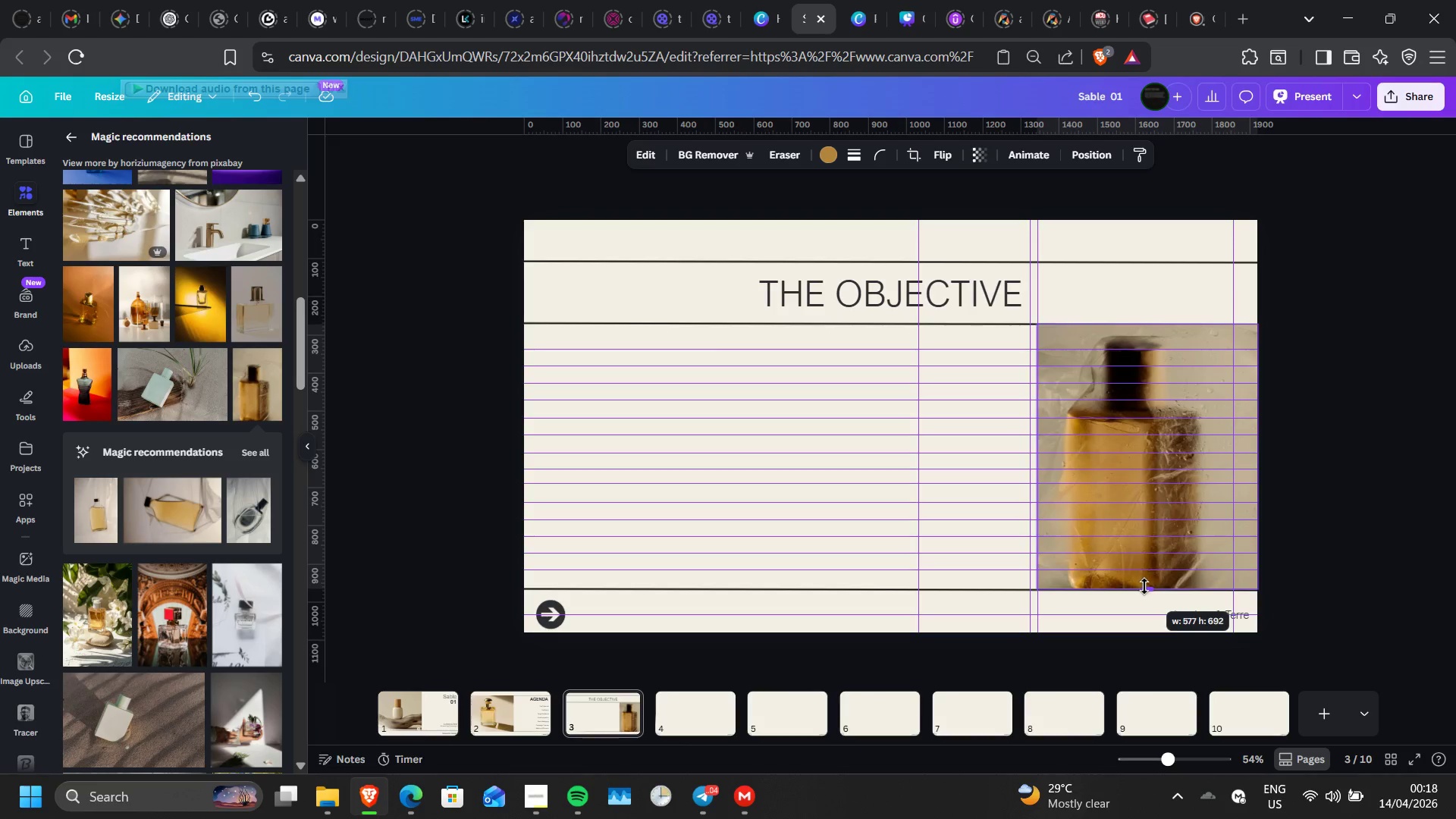 
left_click([1257, 541])
 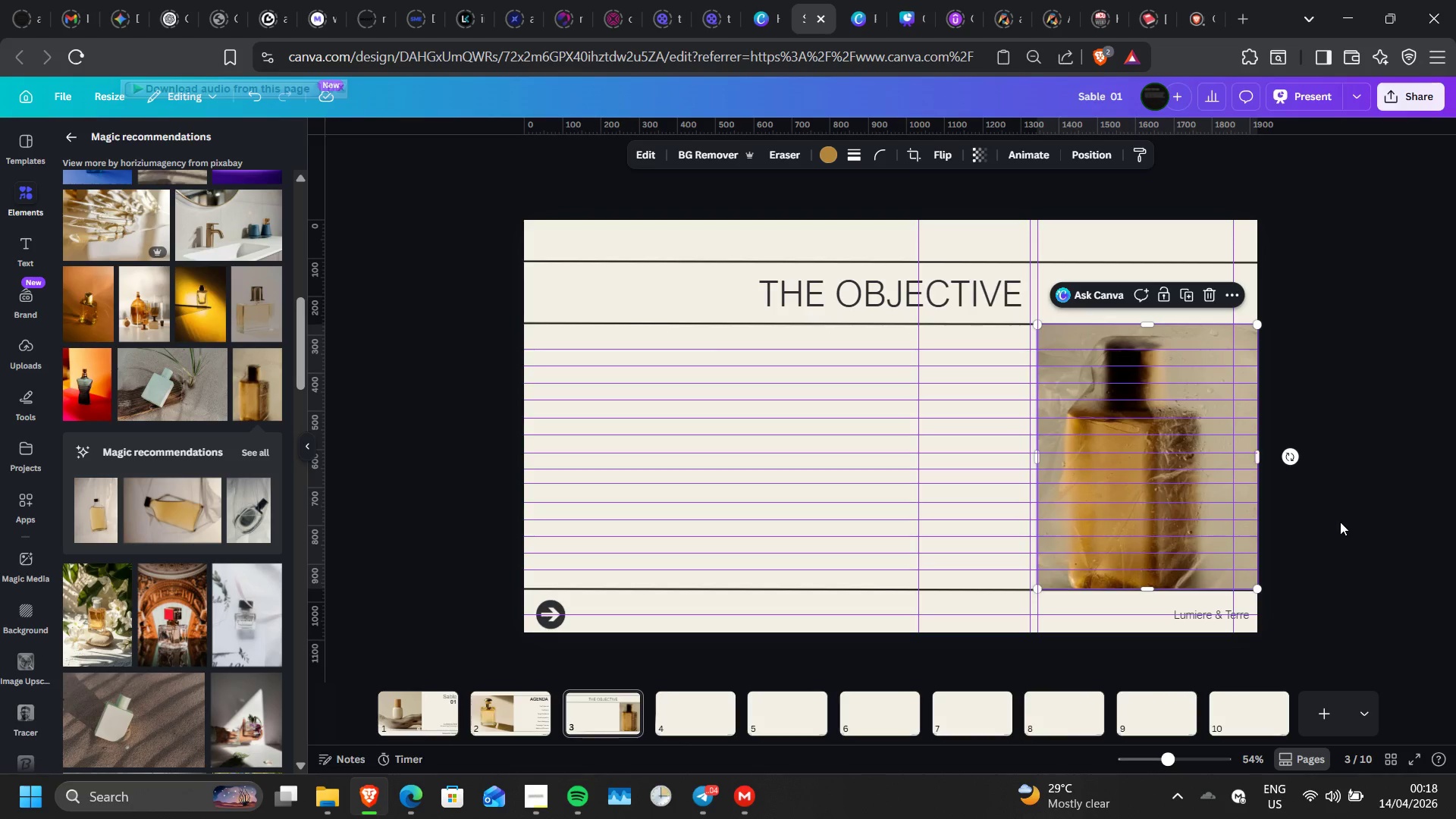 
left_click([1340, 522])
 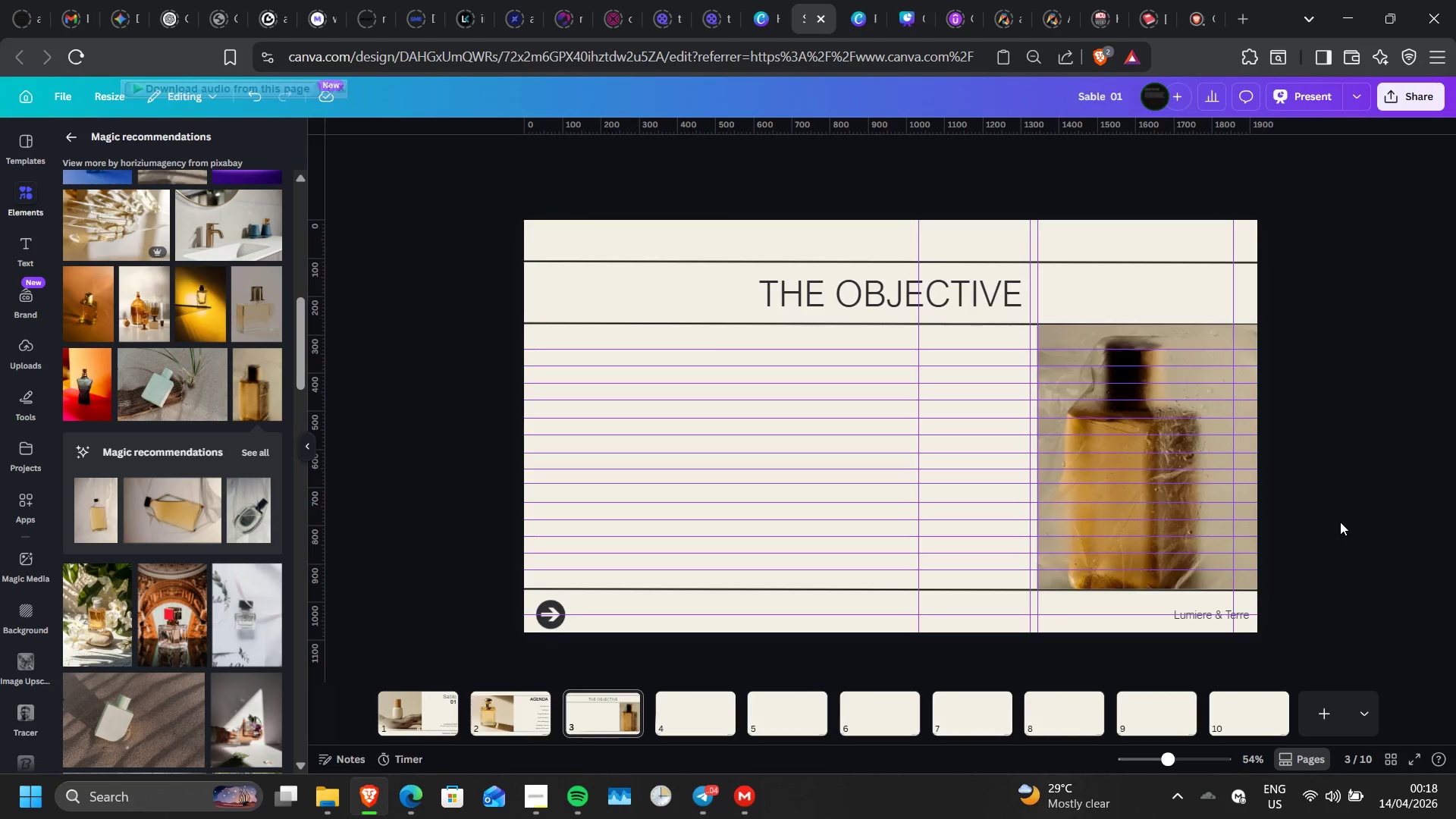 
wait(12.33)
 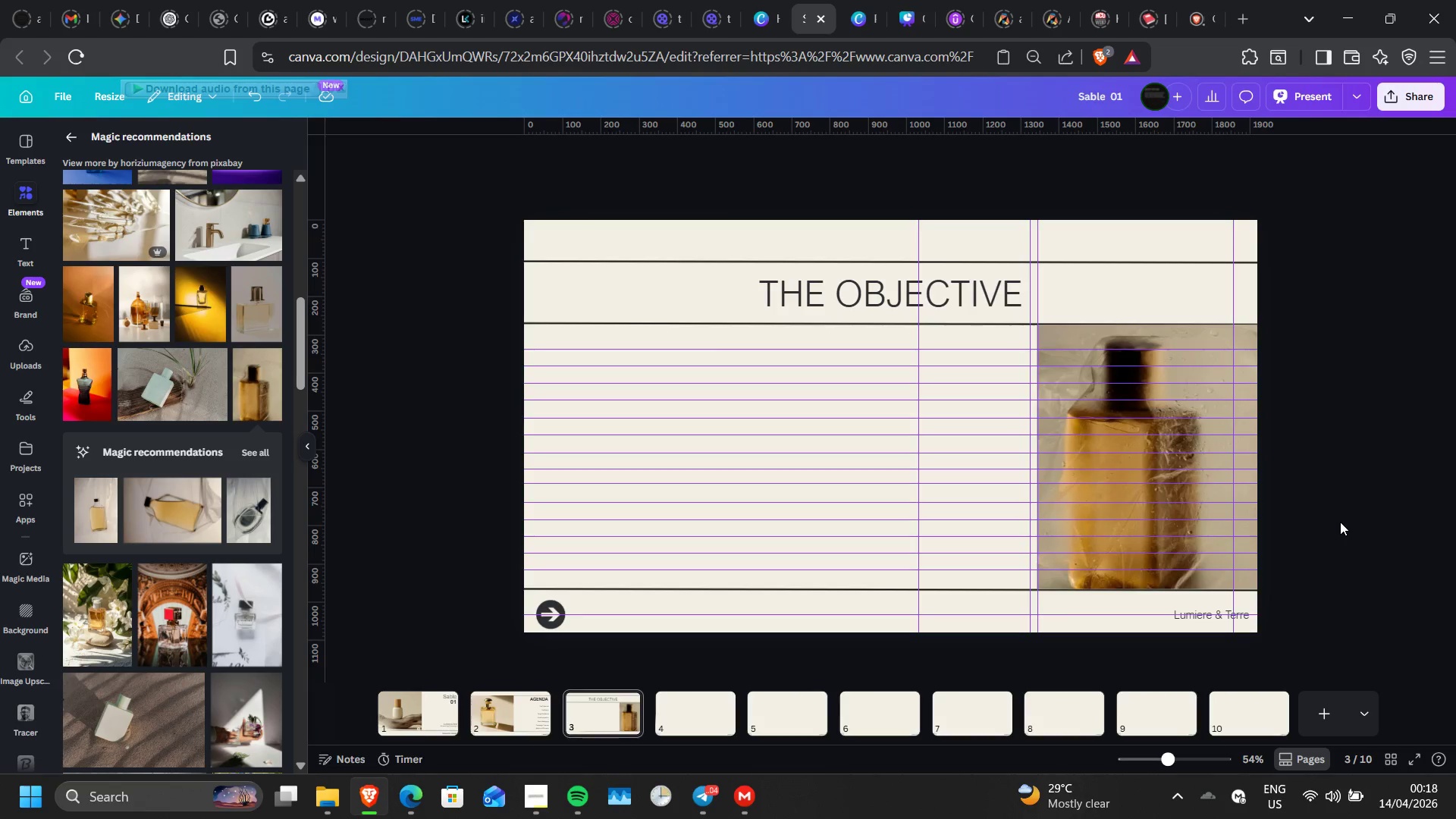 
left_click([884, 280])
 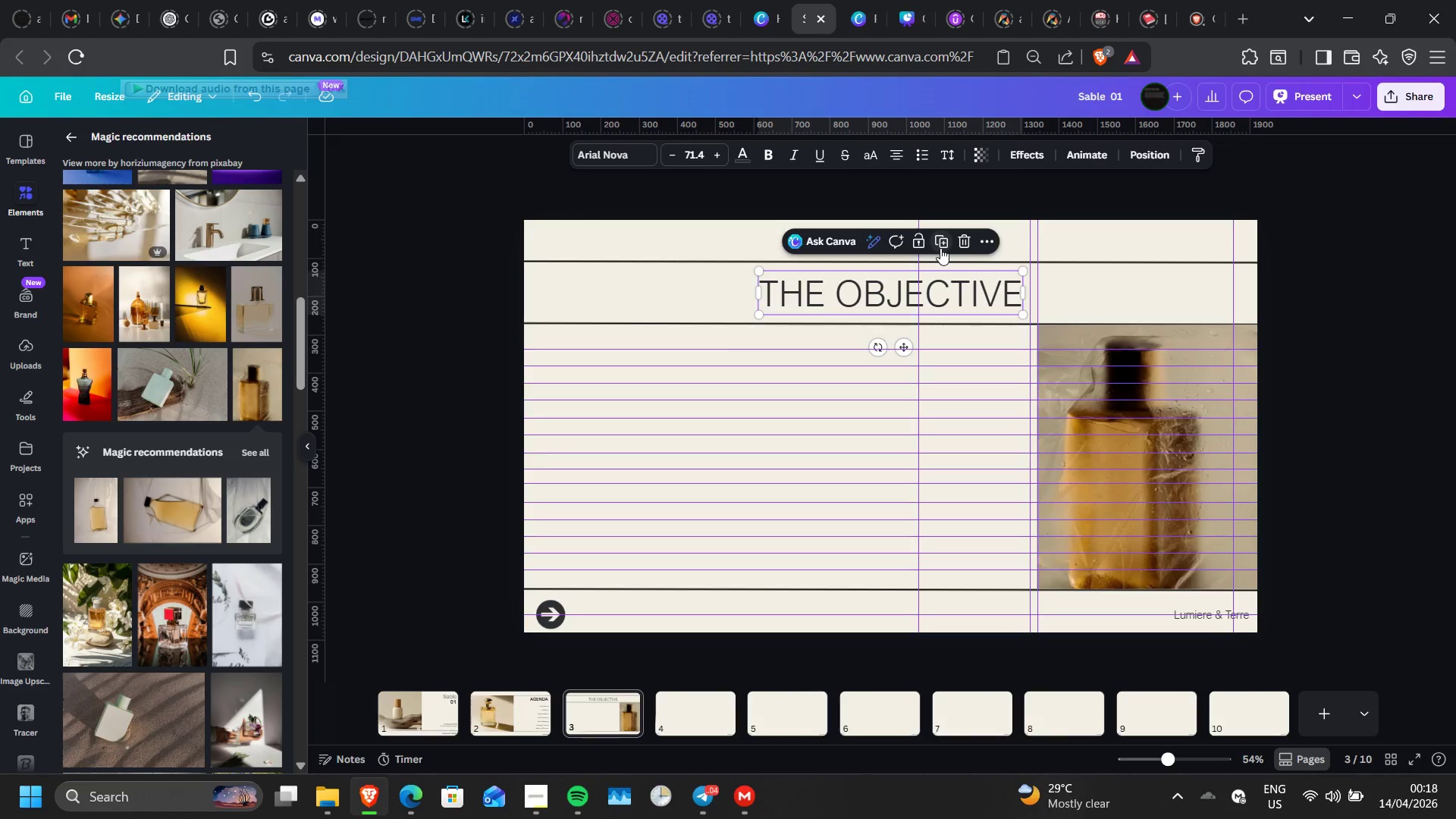 
left_click([940, 248])
 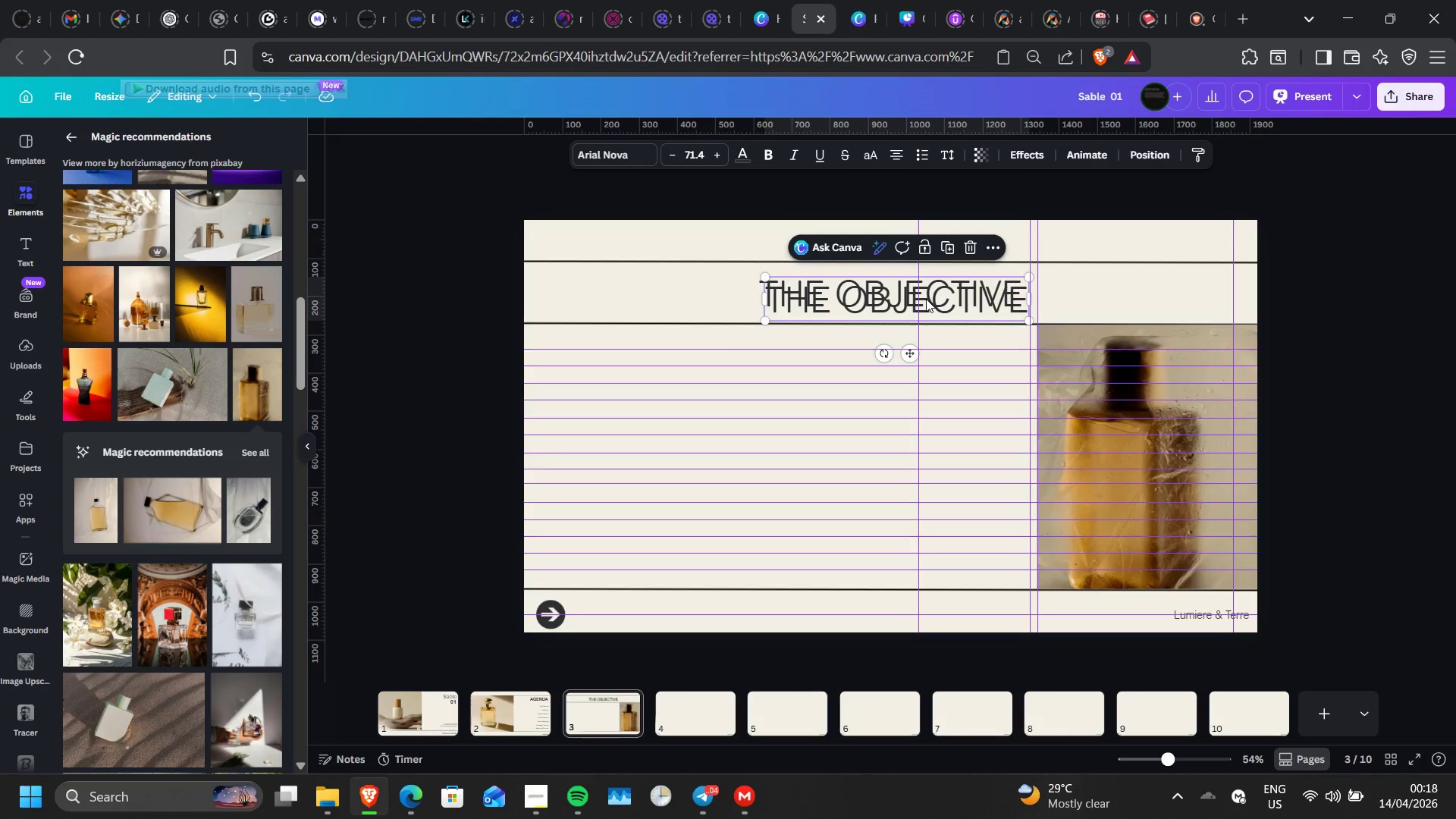 
left_click_drag(start_coordinate=[926, 299], to_coordinate=[839, 393])
 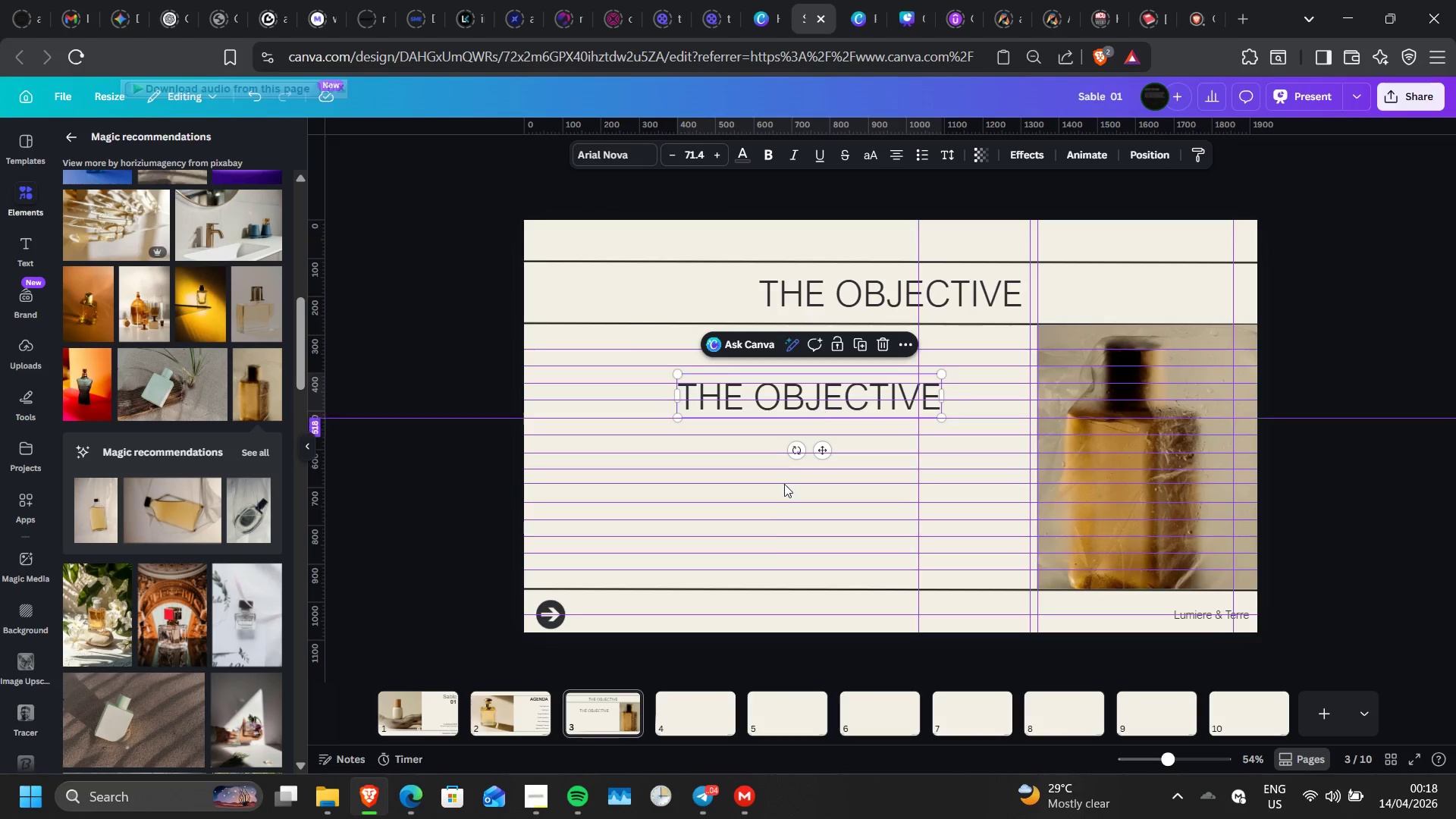 
wait(5.84)
 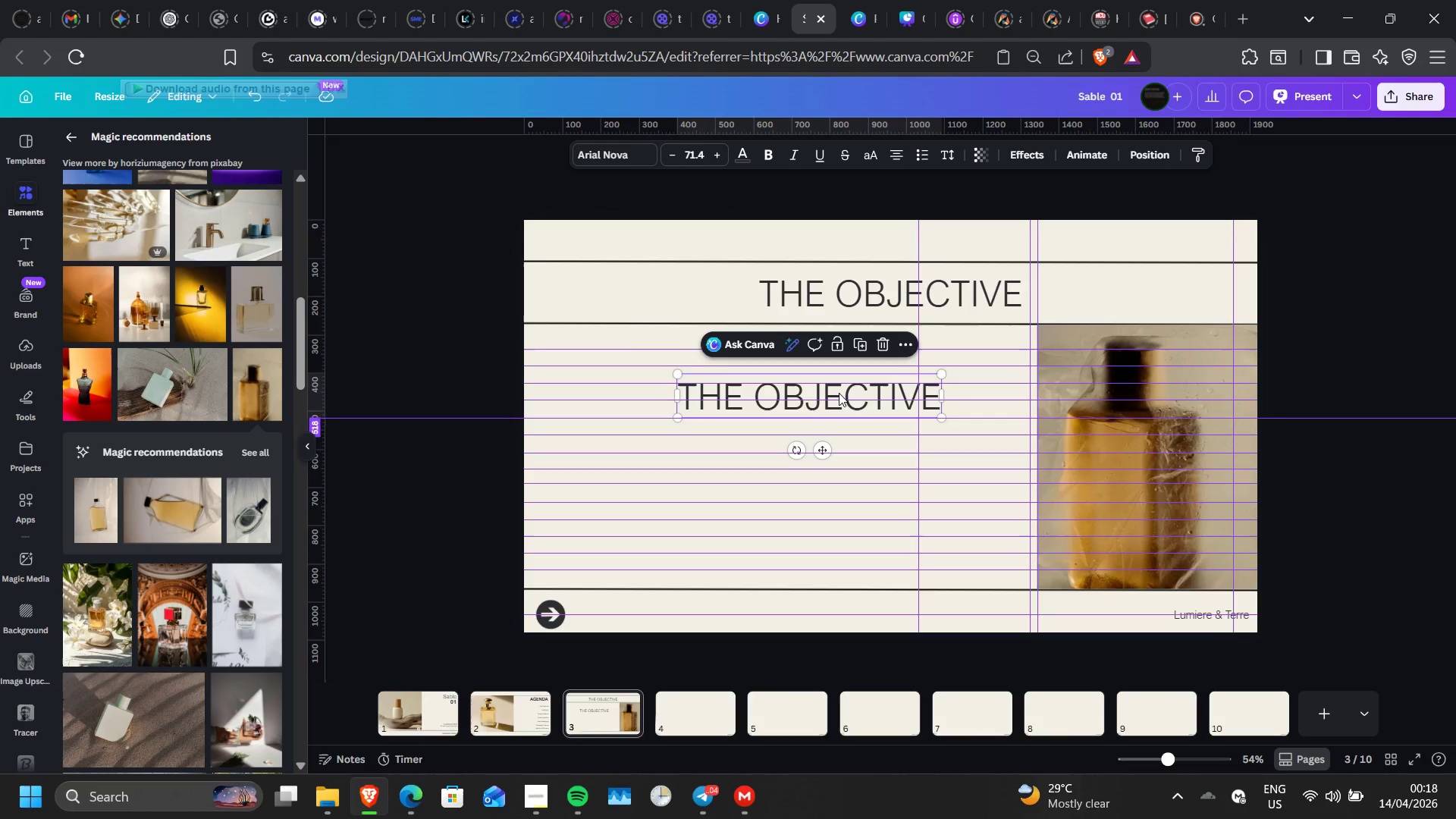 
left_click([671, 726])
 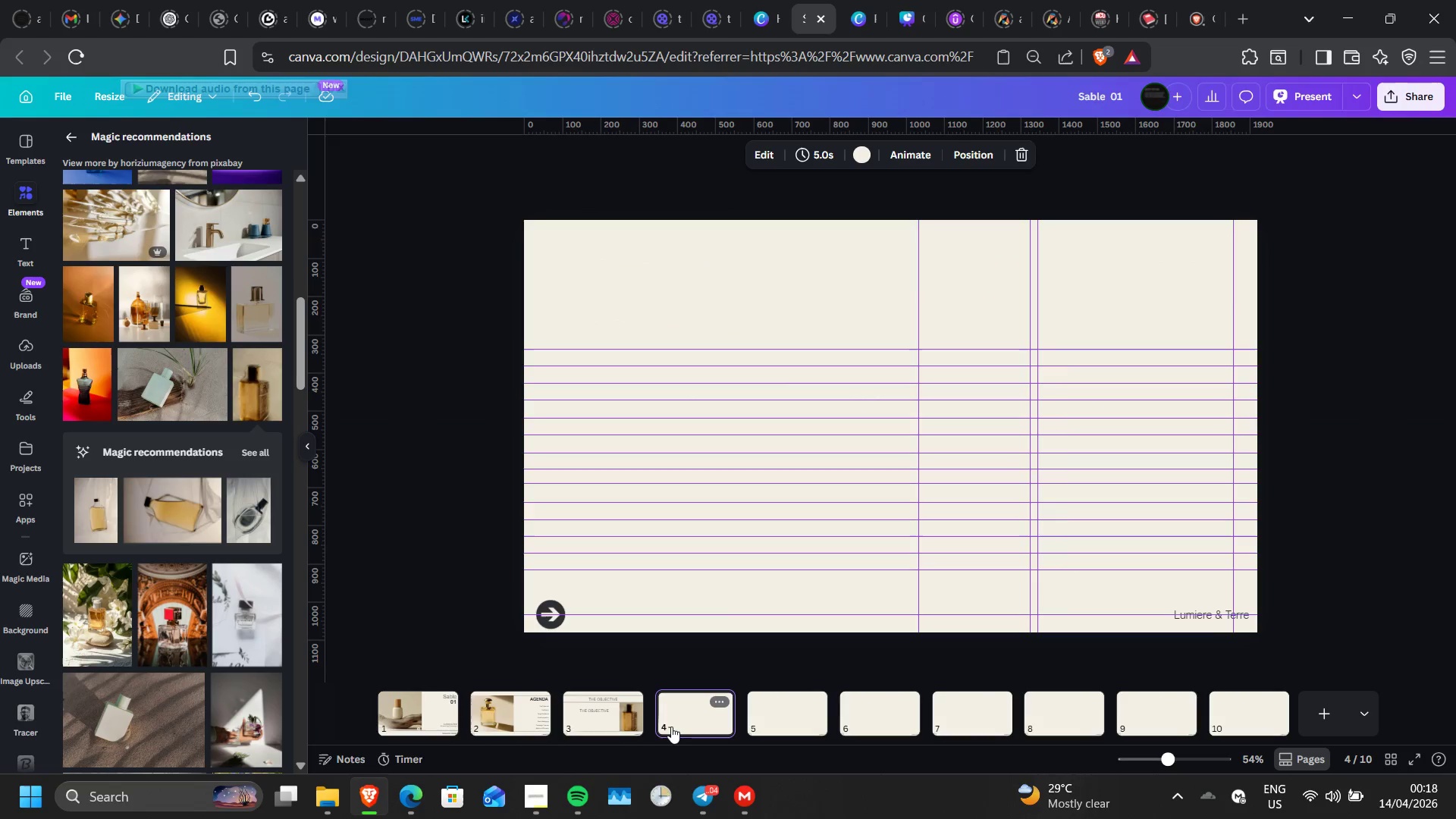 
wait(6.73)
 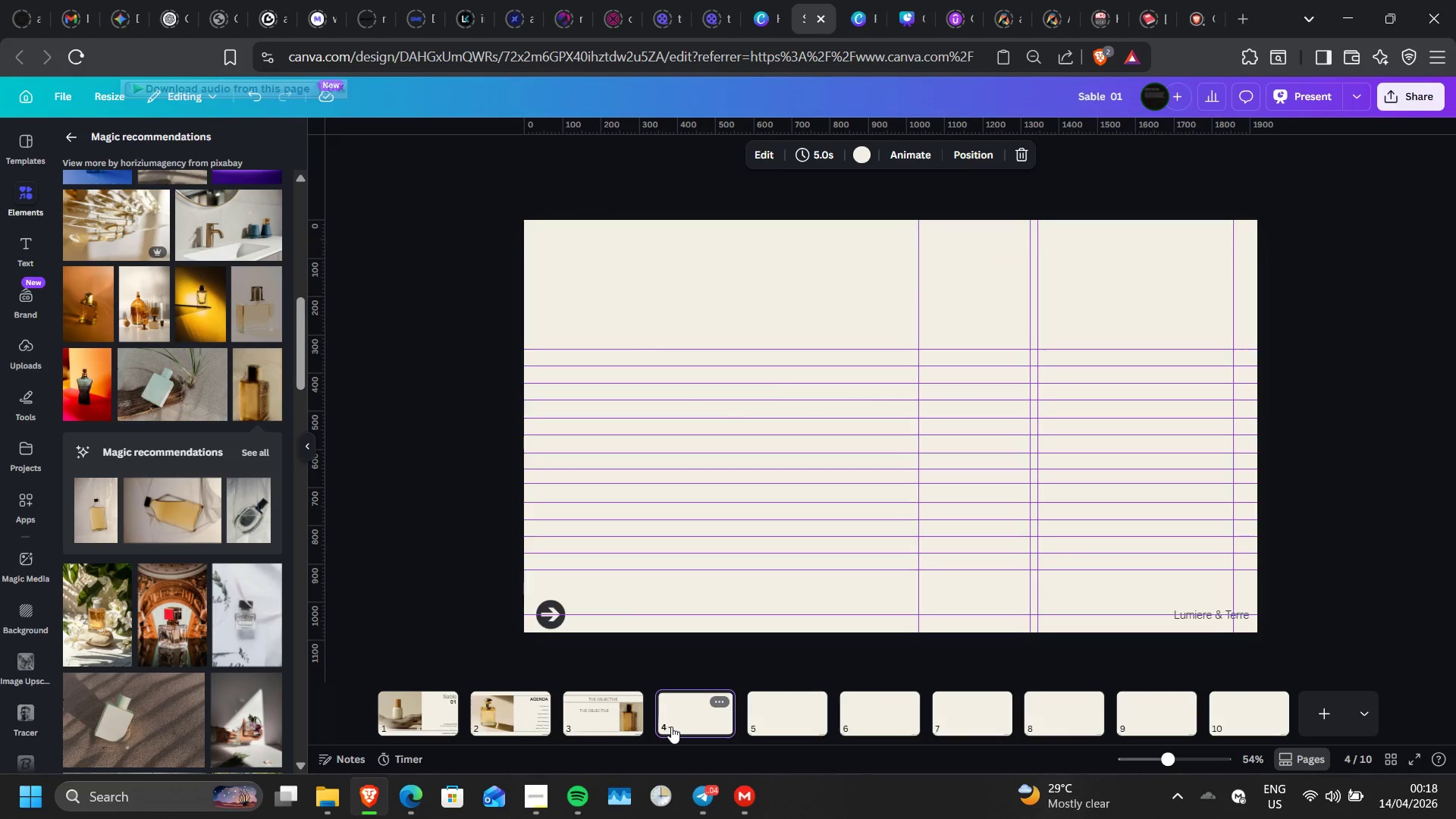 
left_click([603, 728])
 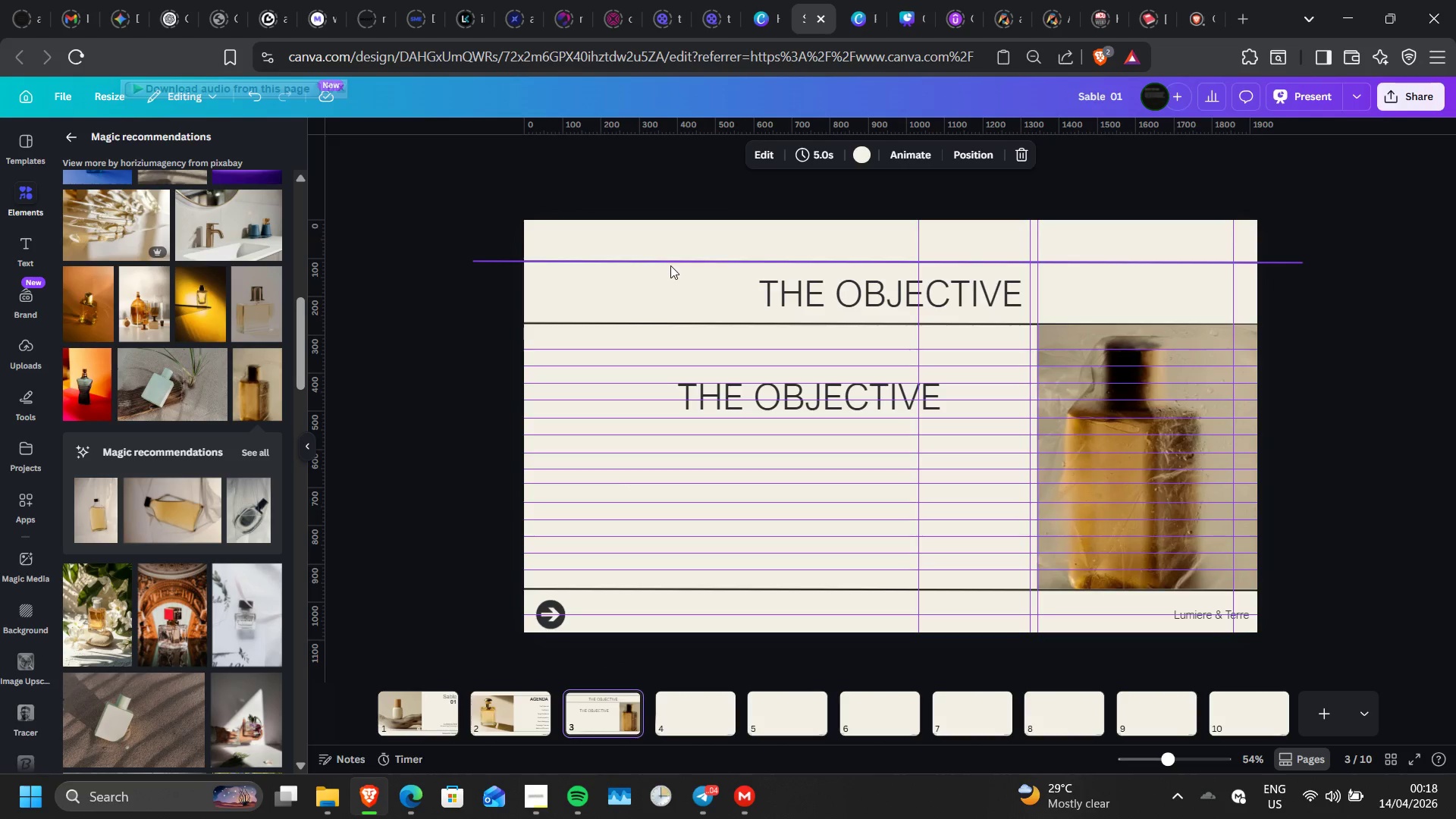 
left_click([670, 265])
 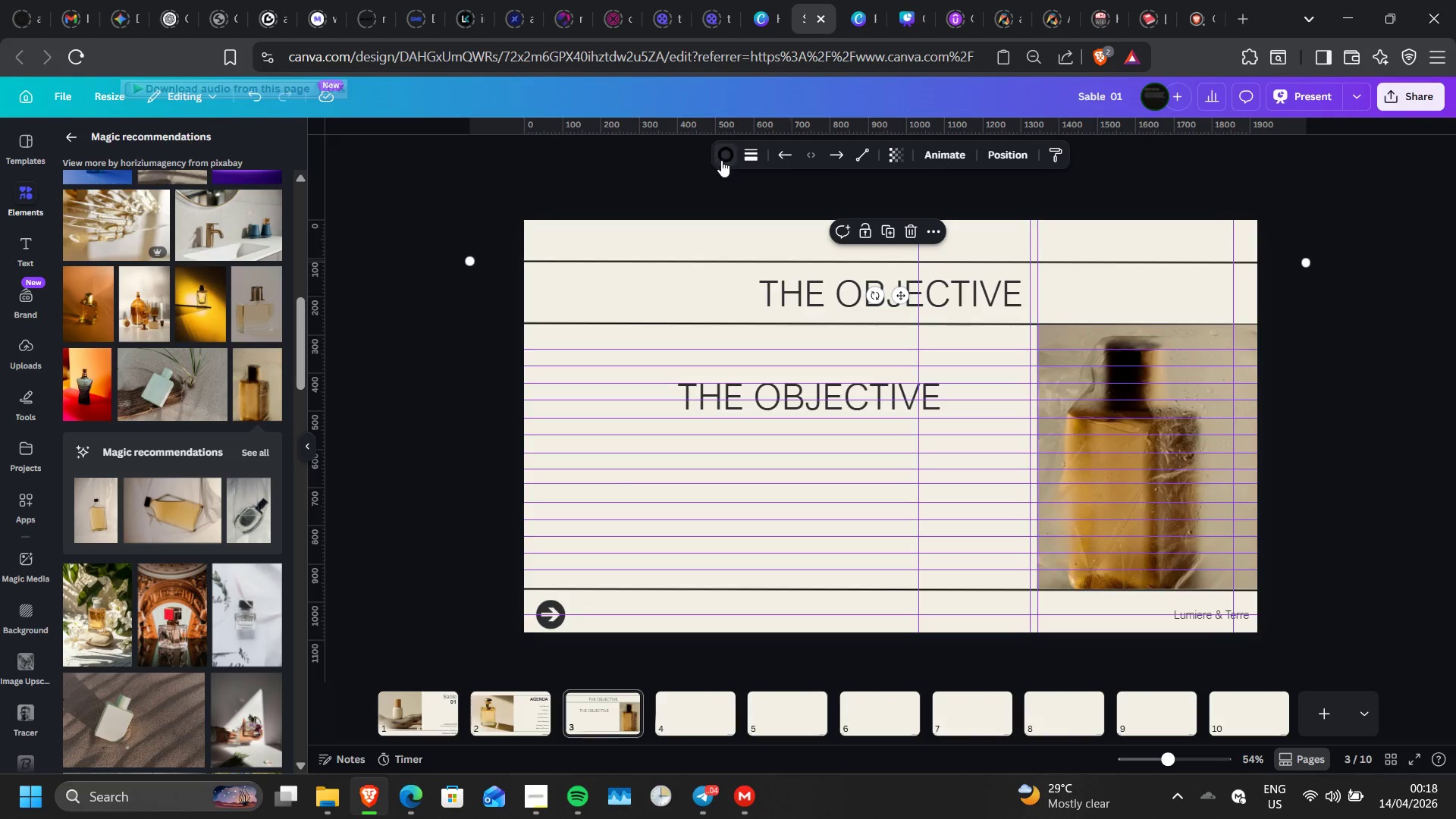 
left_click([721, 160])
 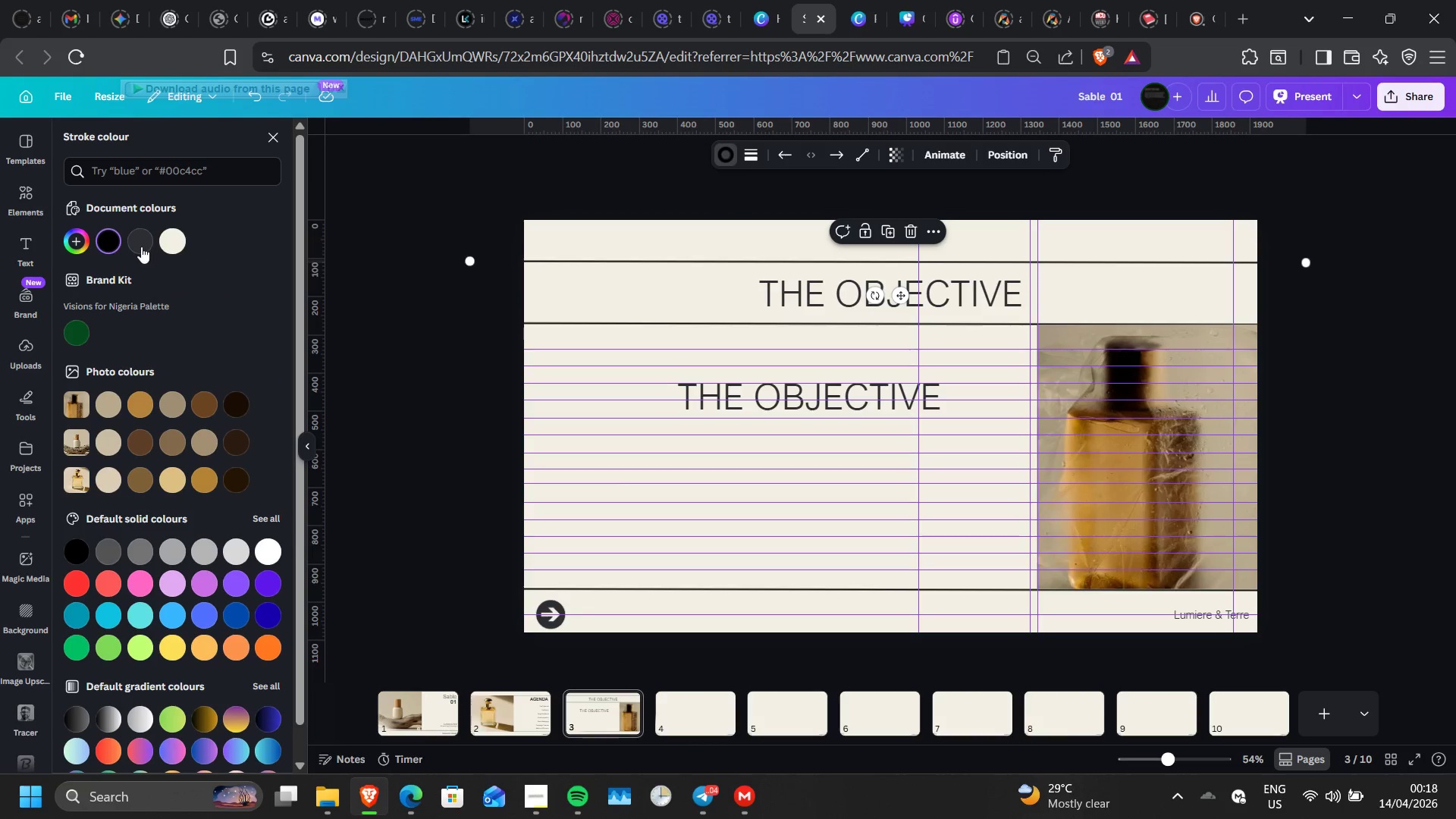 
left_click([140, 246])
 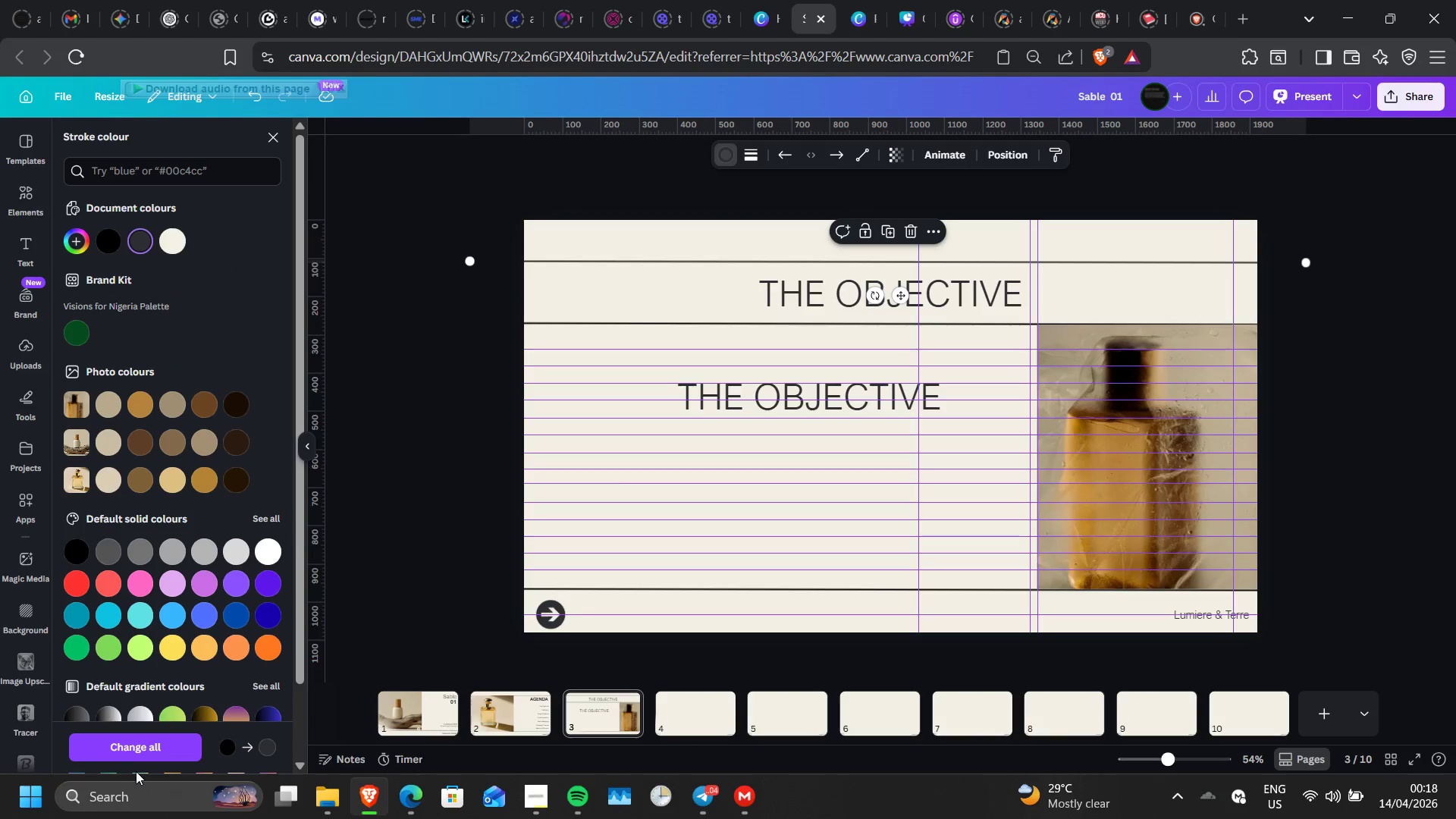 
left_click([143, 747])
 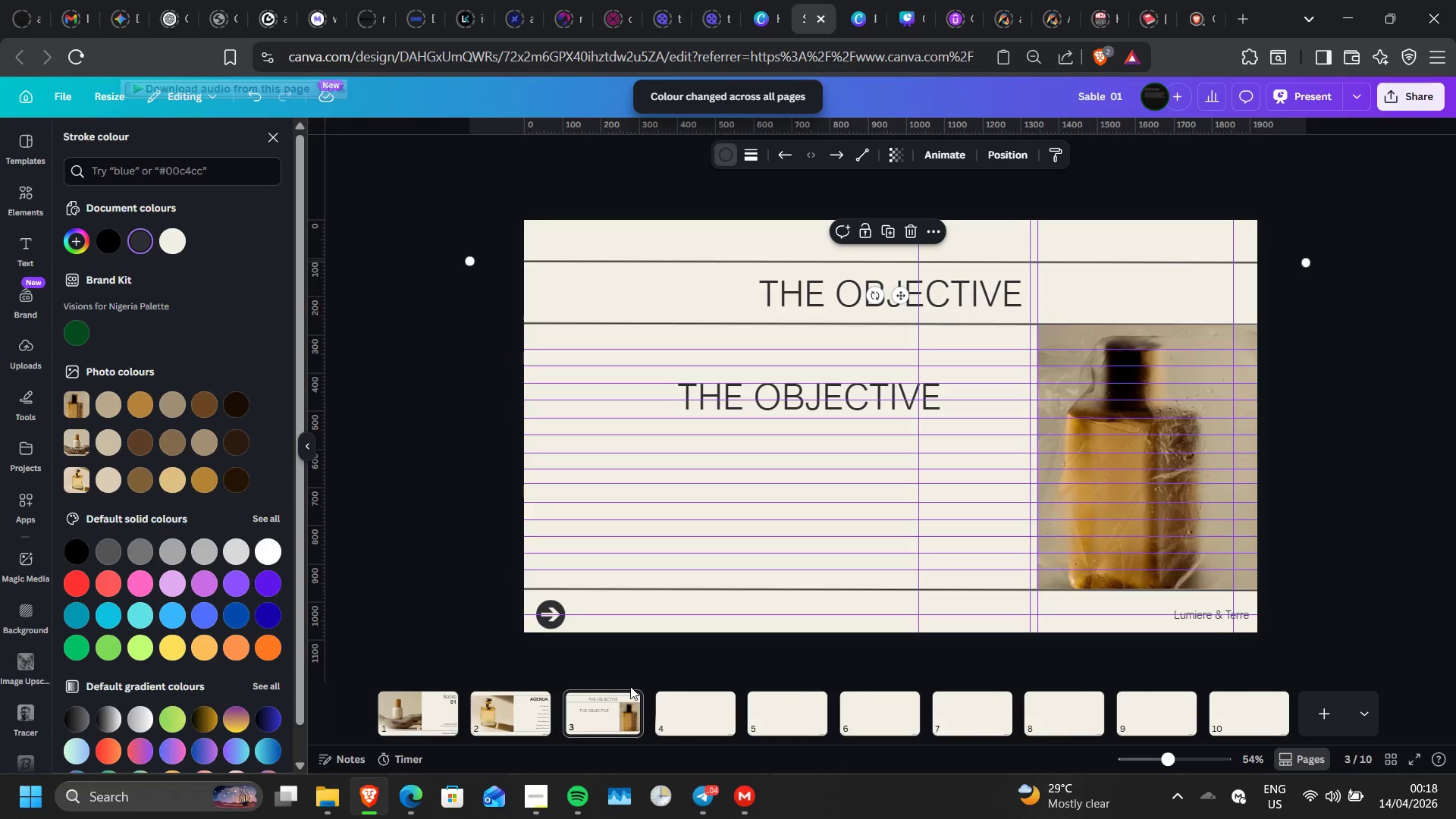 
wait(6.7)
 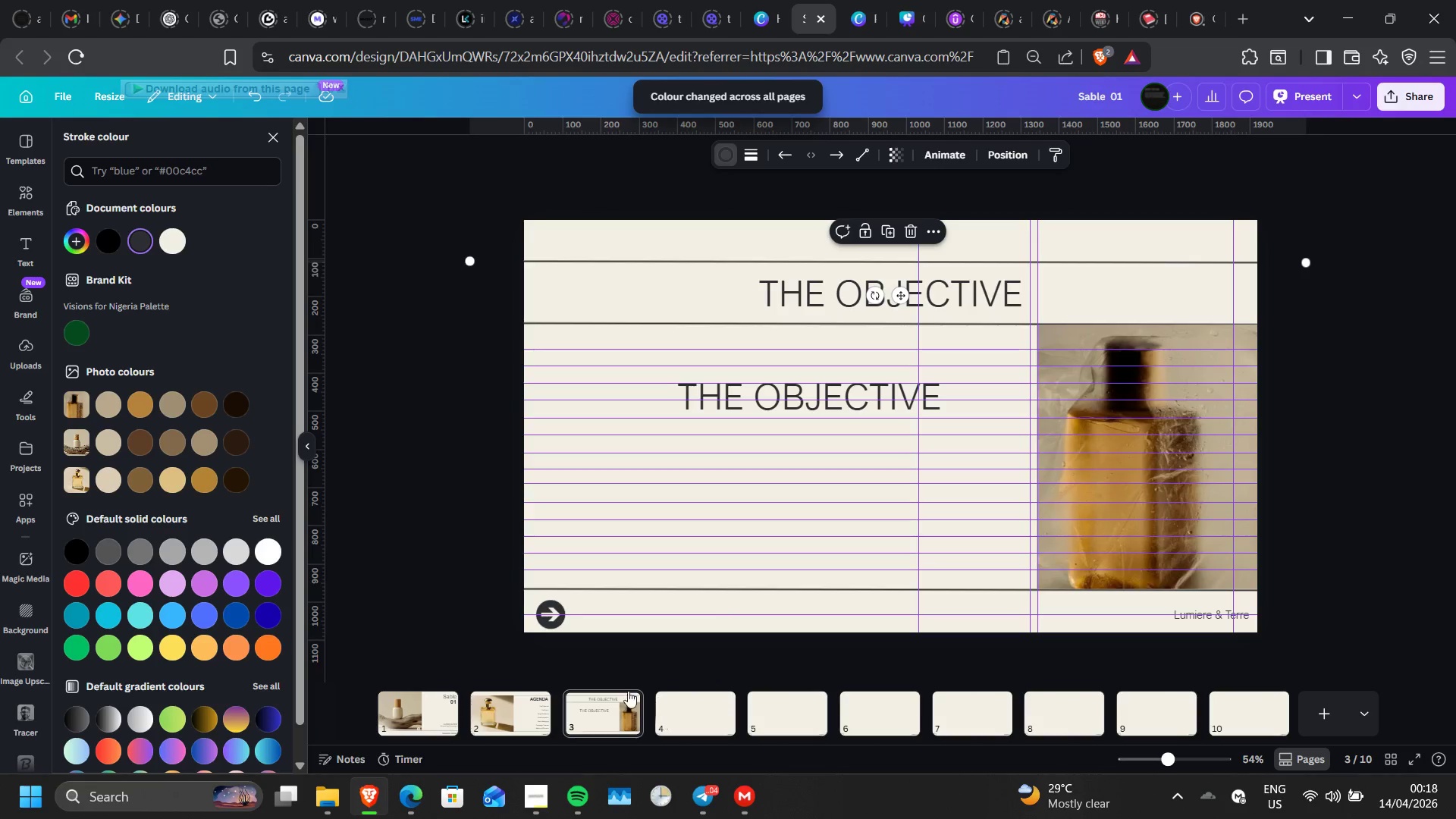 
left_click([665, 713])
 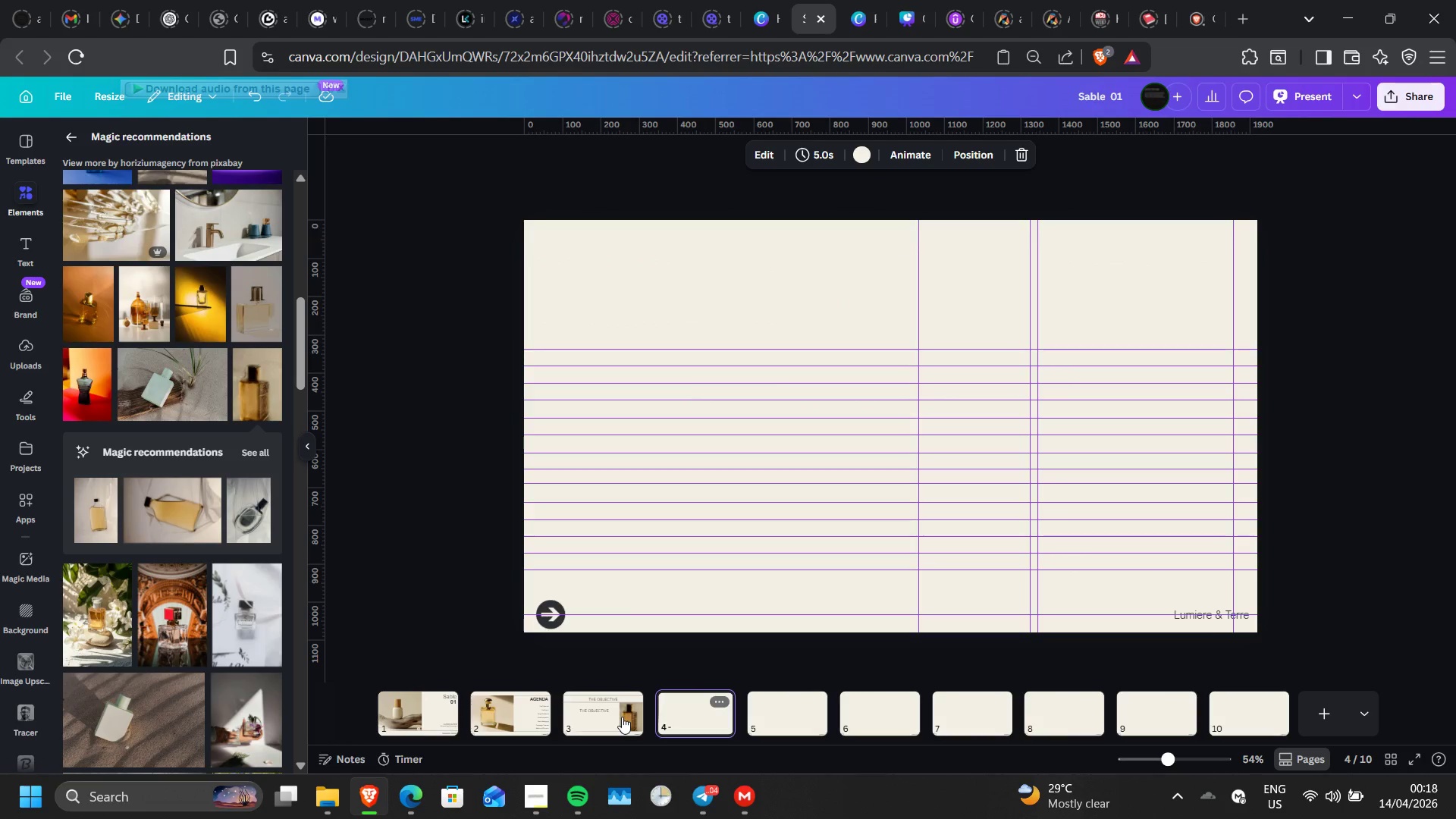 
left_click([621, 717])
 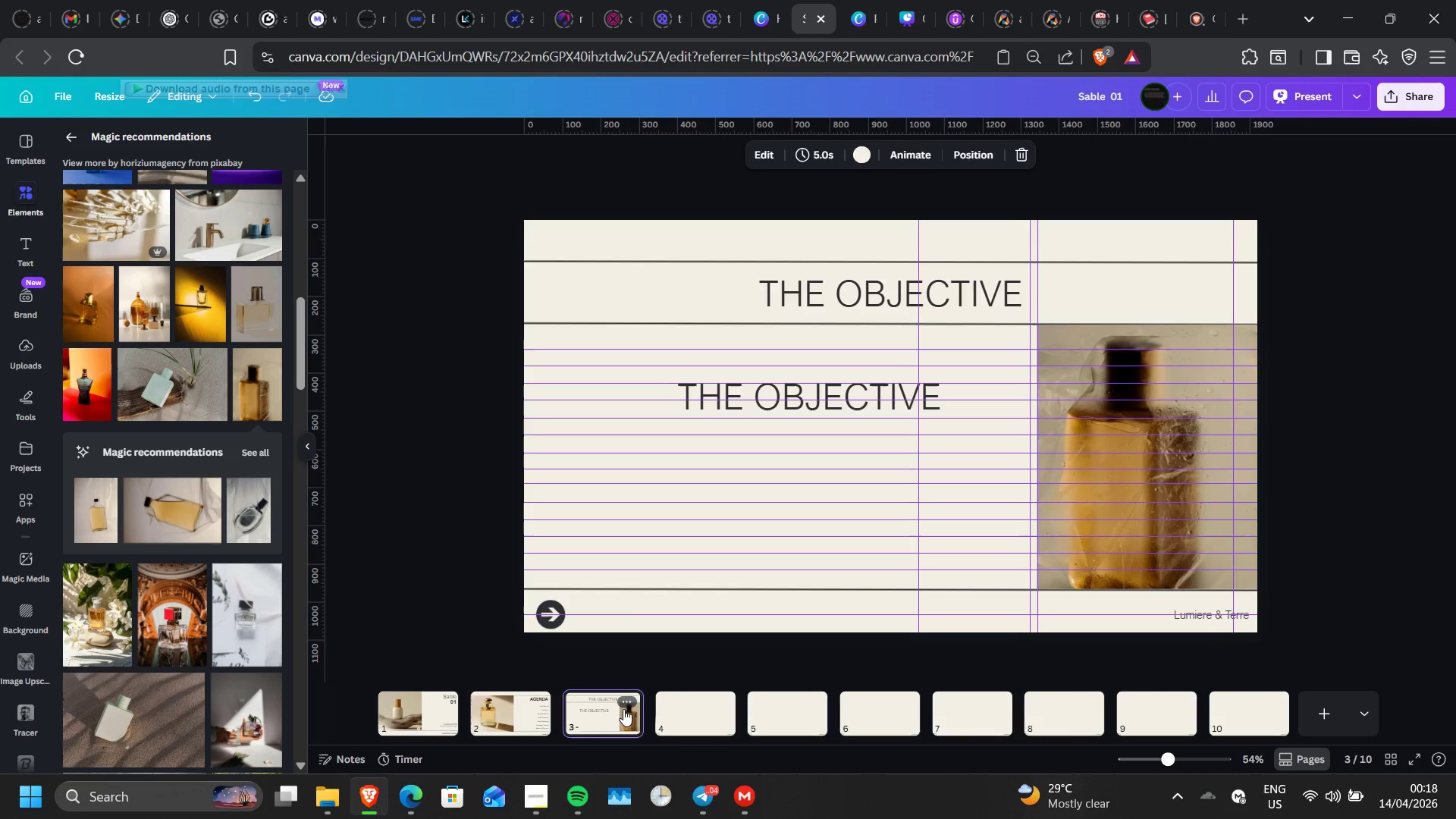 
left_click([623, 708])
 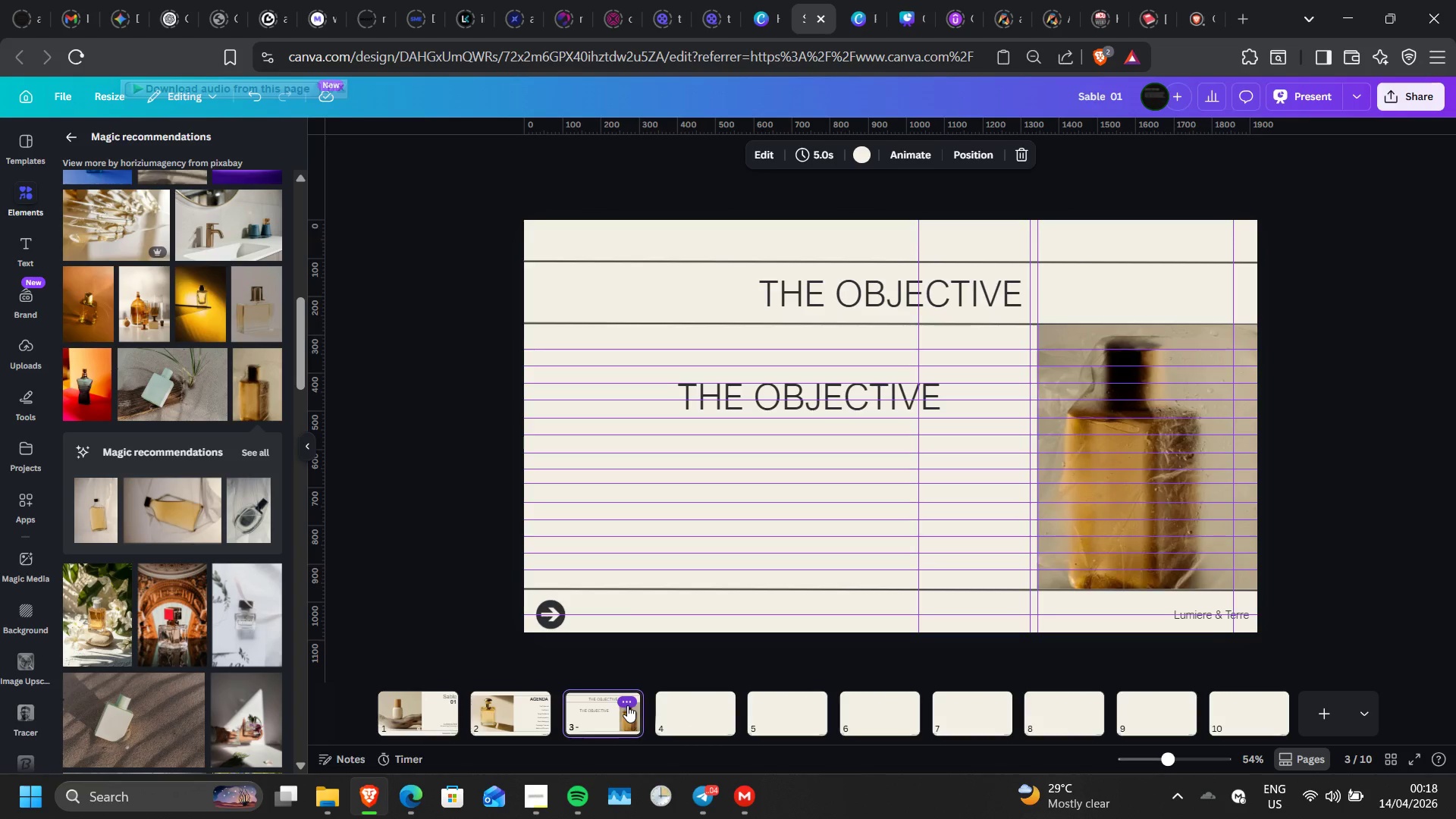 
left_click([627, 705])
 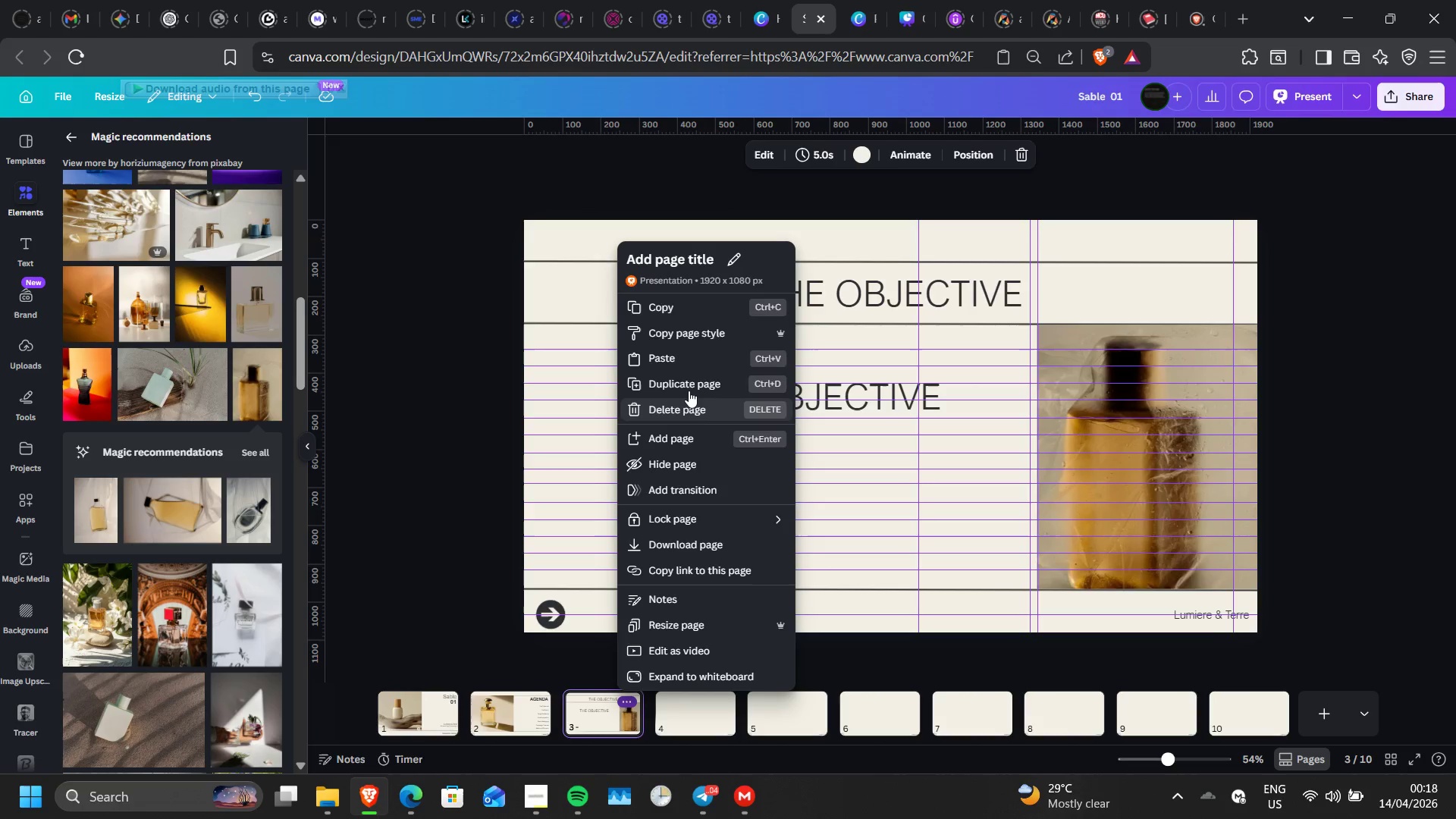 
left_click([690, 388])
 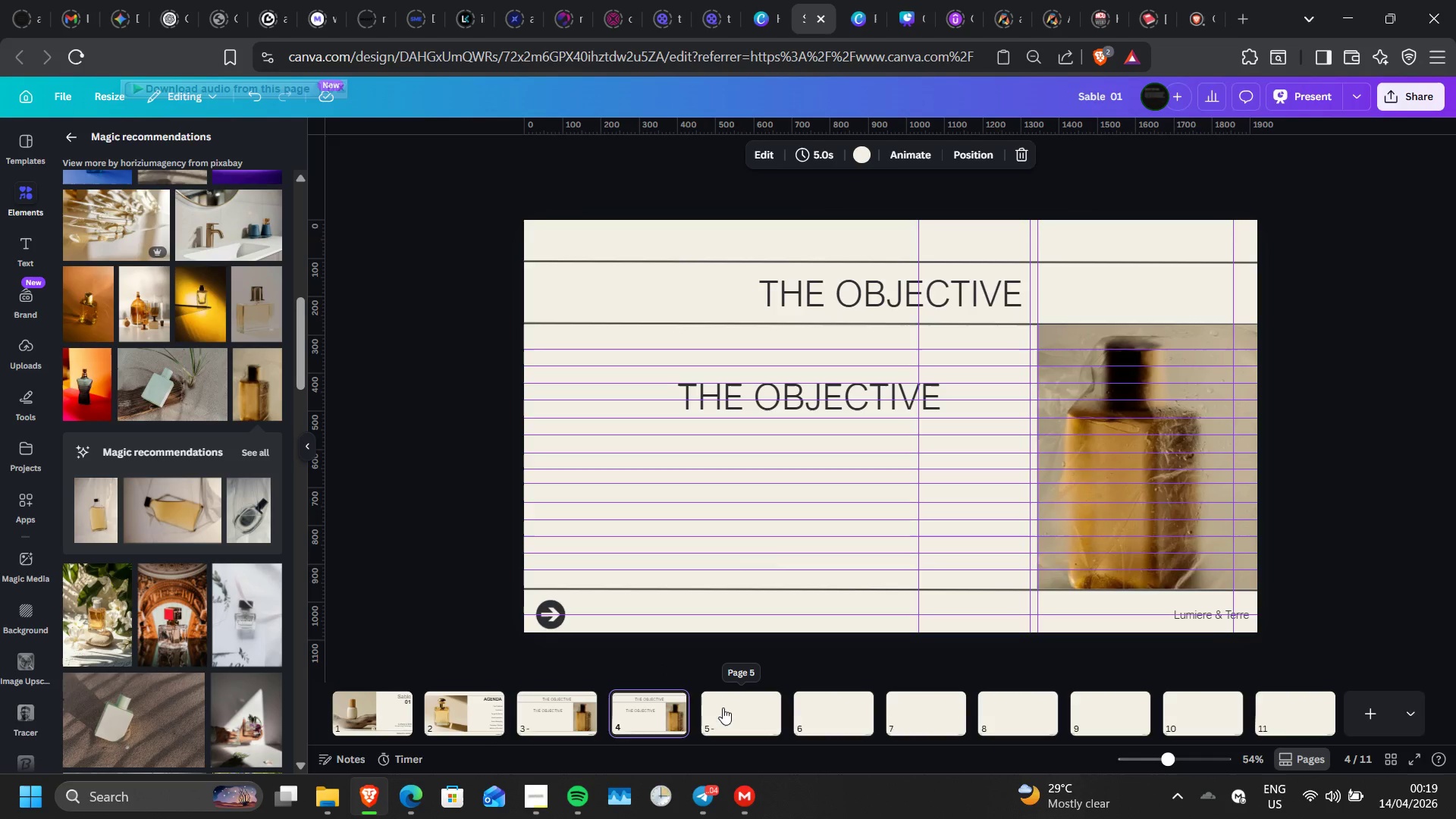 
left_click([723, 708])
 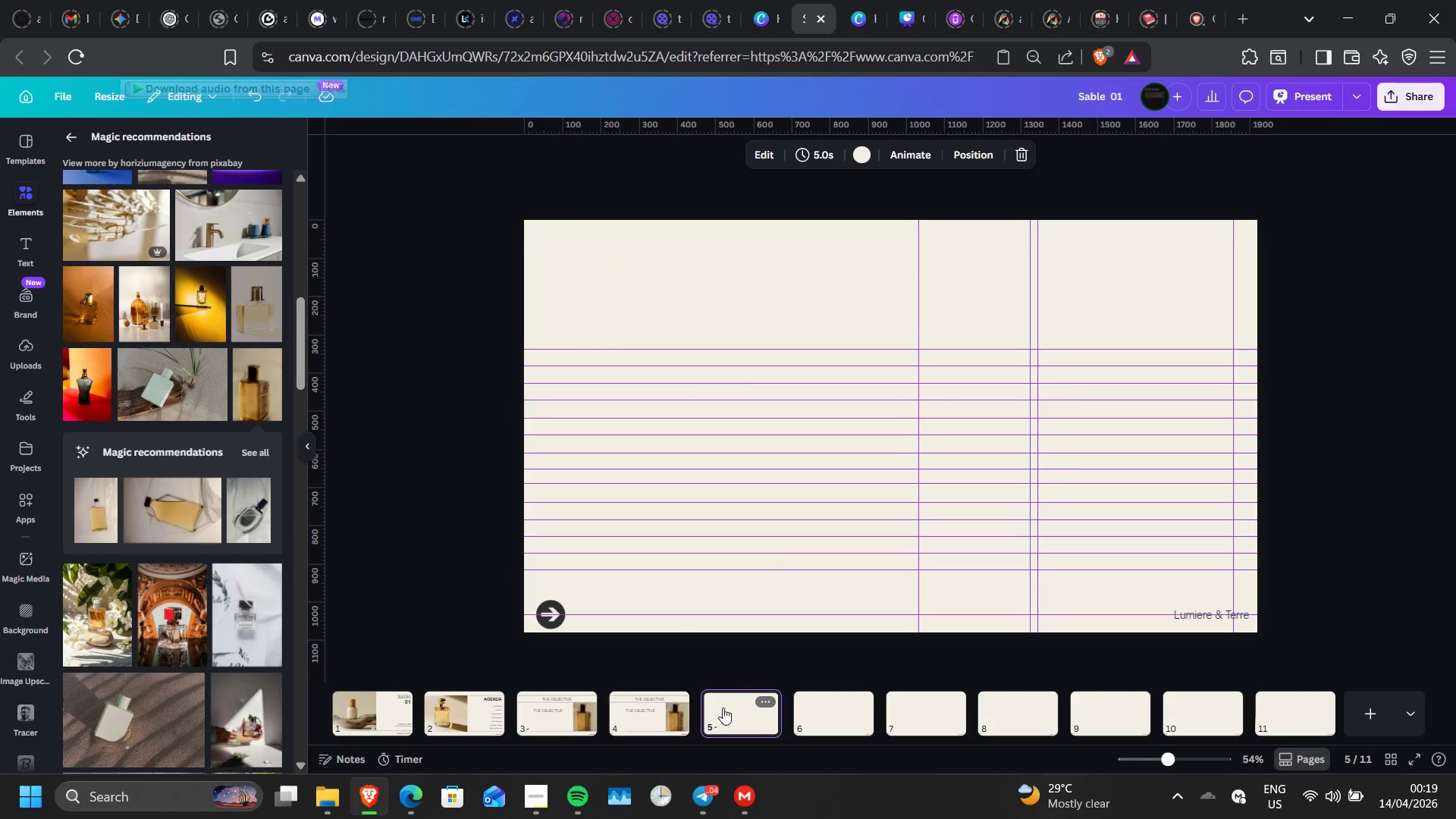 
key(Delete)
 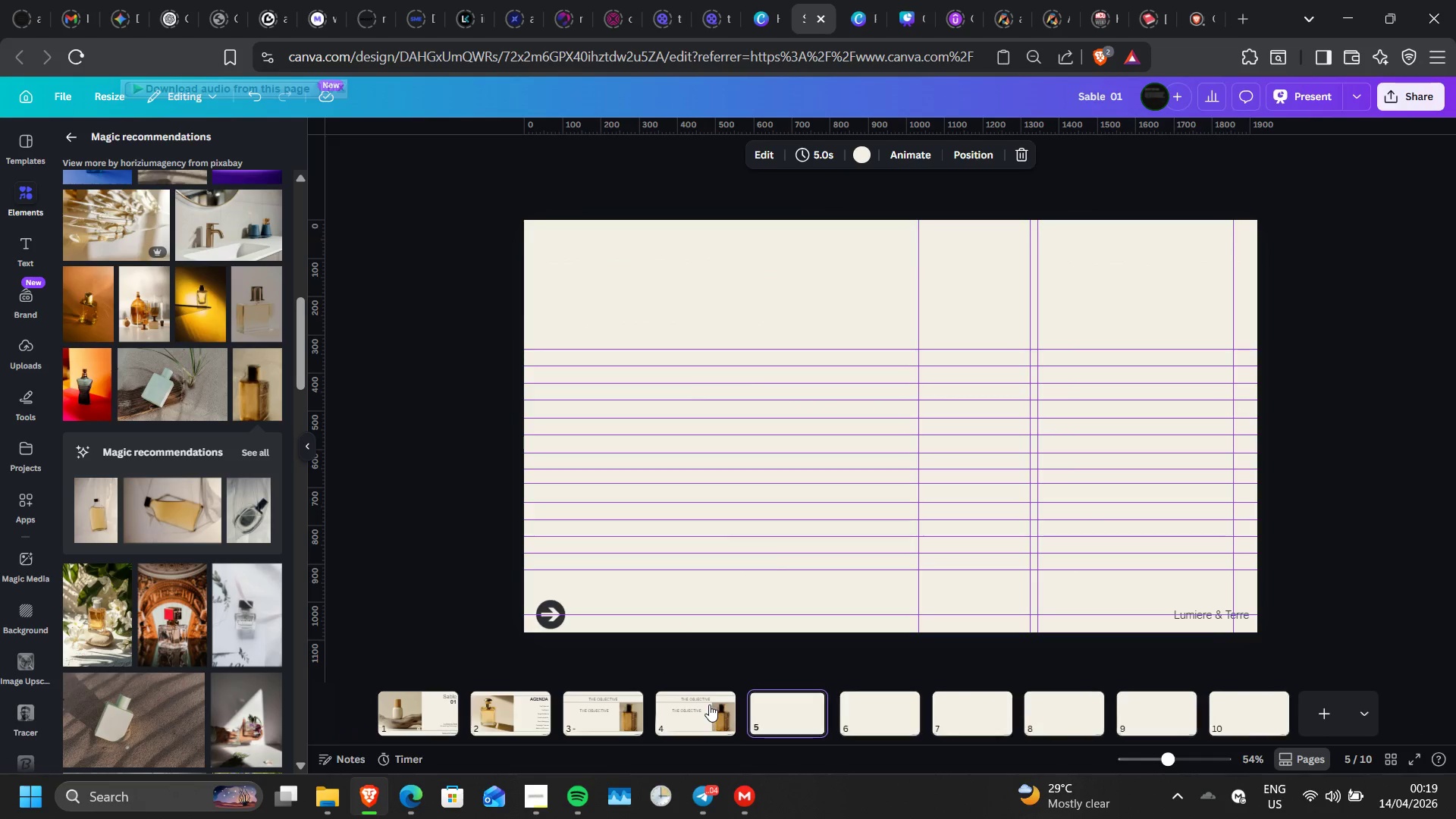 
left_click([709, 704])
 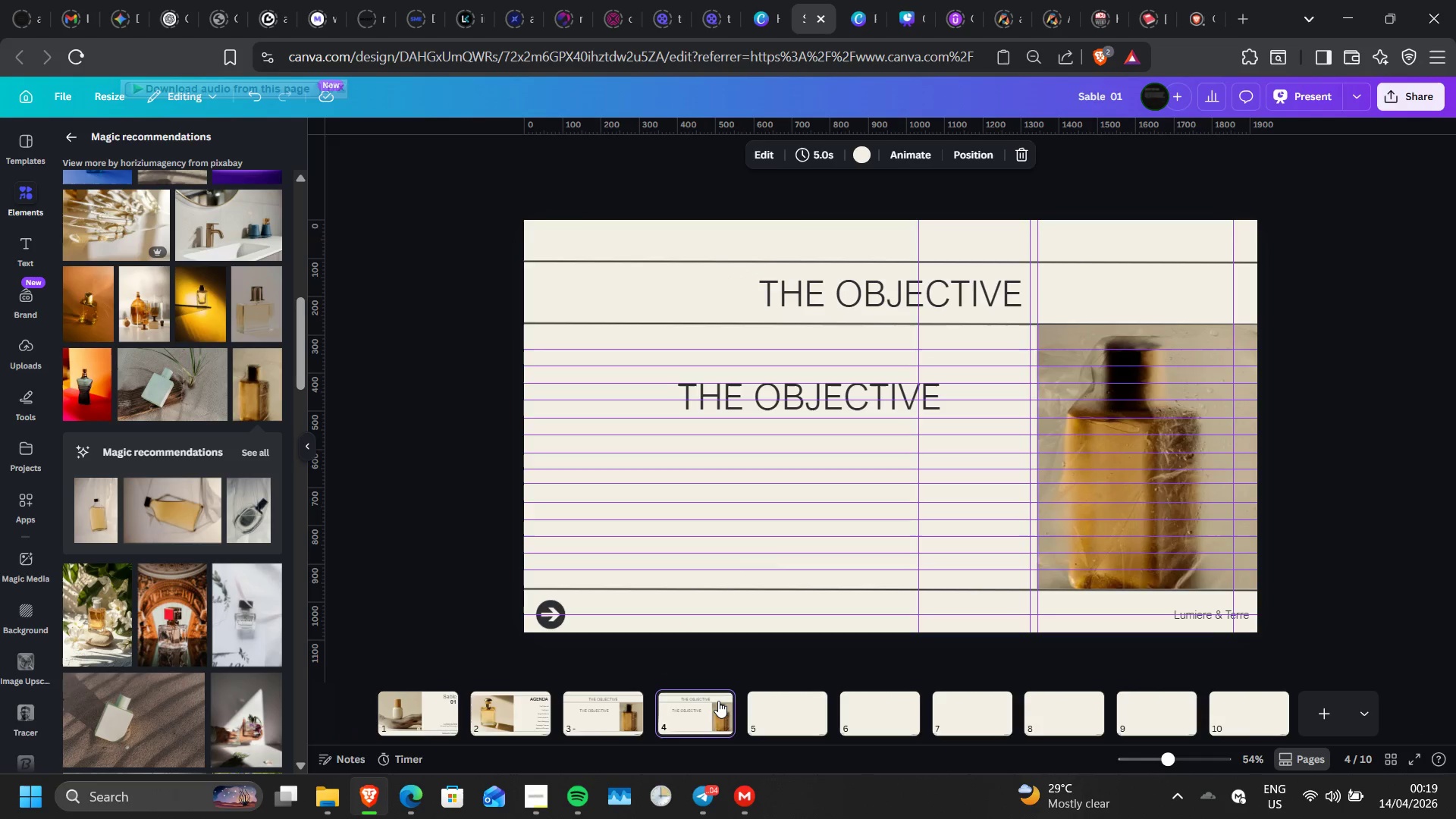 
wait(9.45)
 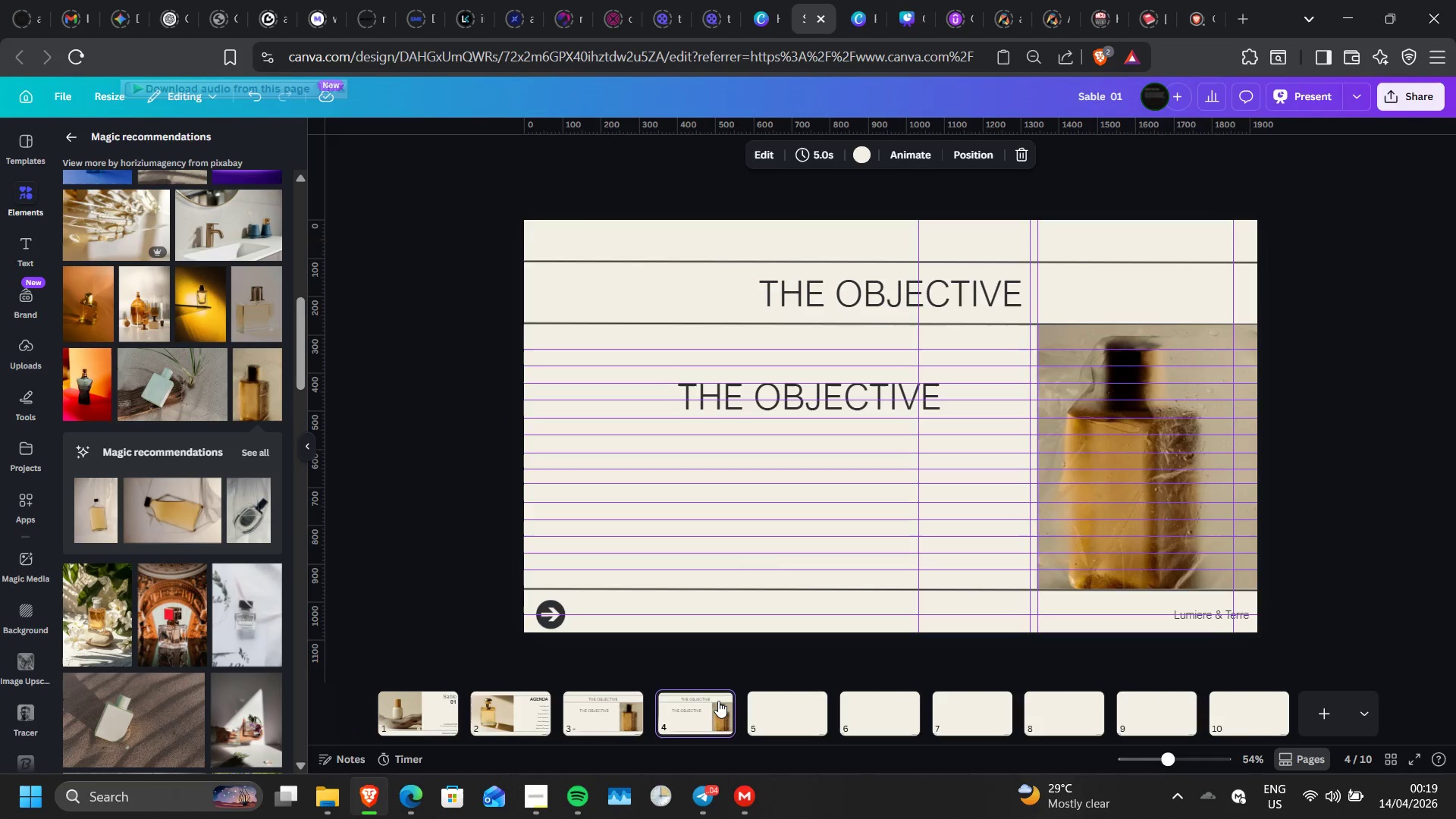 
left_click([728, 679])
 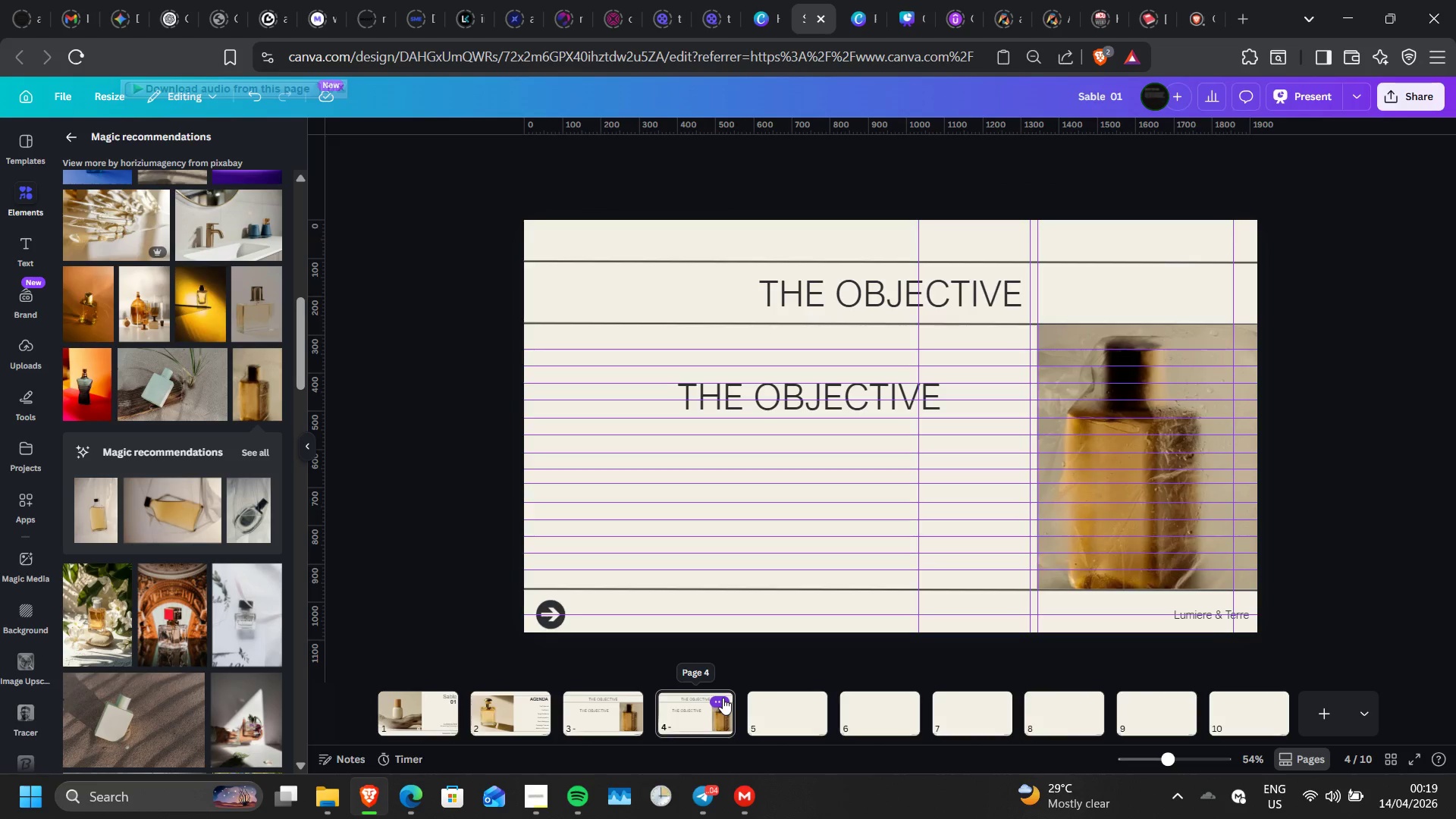 
left_click([723, 698])
 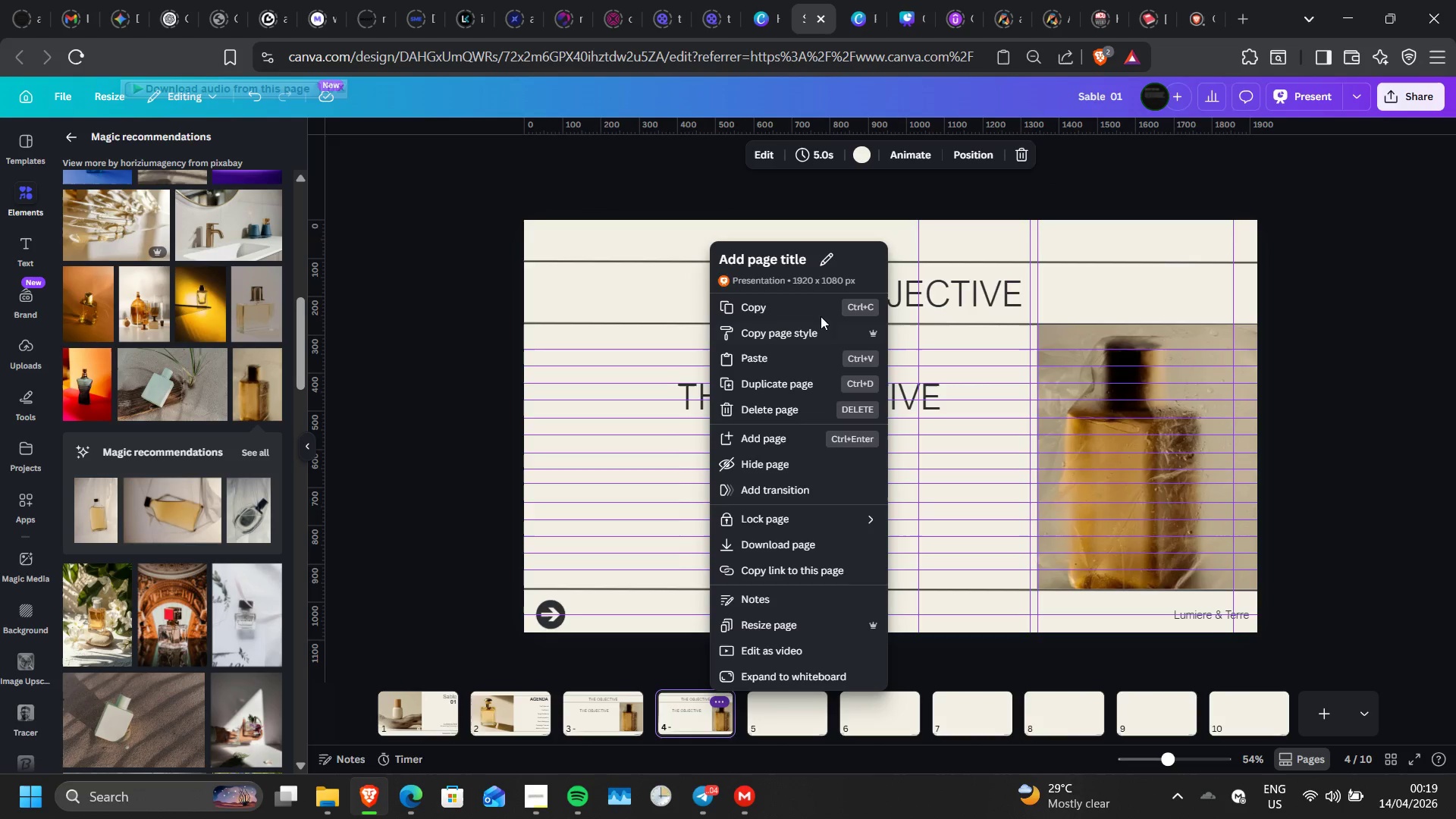 
left_click([803, 390])
 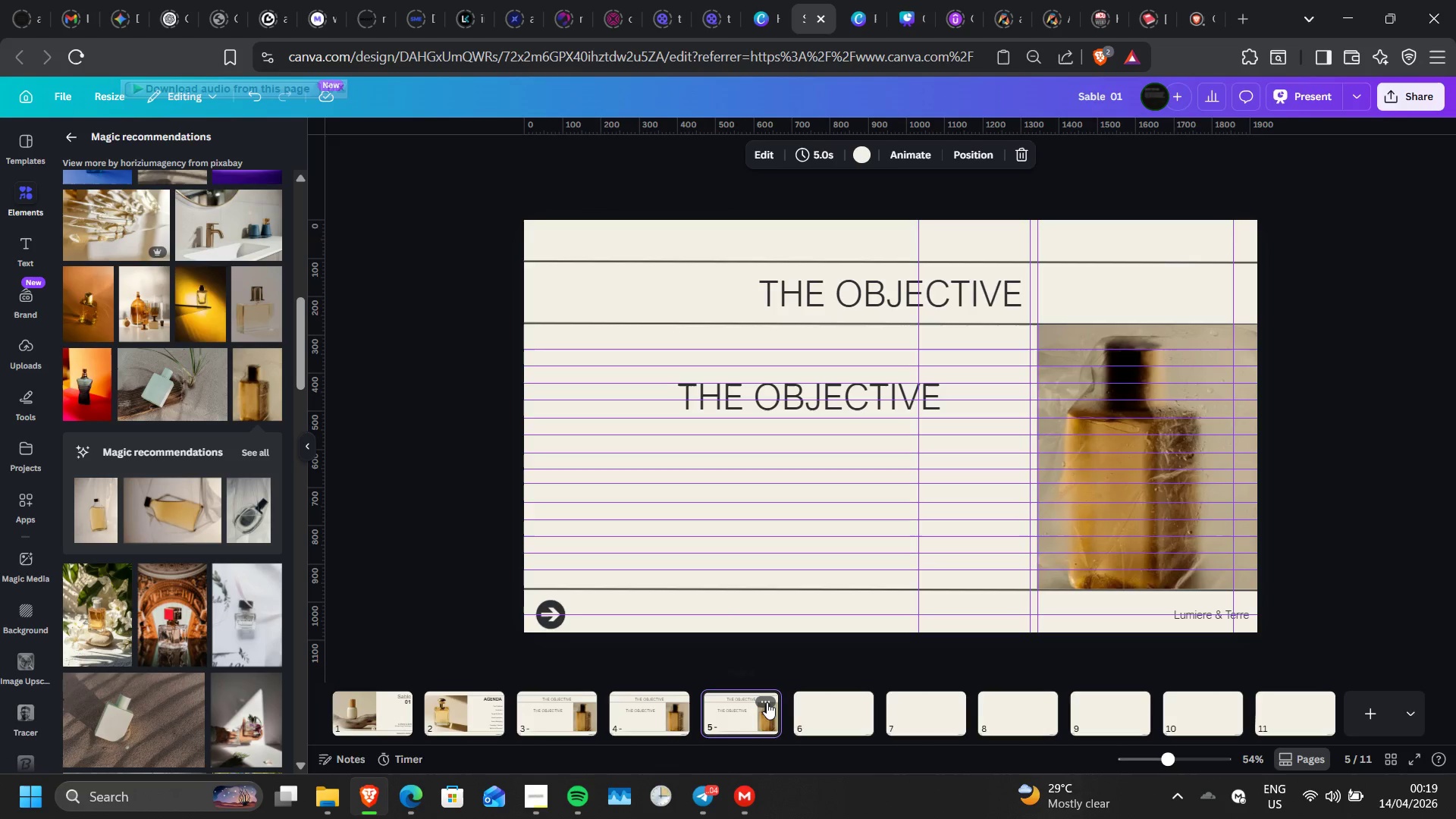 
left_click([767, 700])
 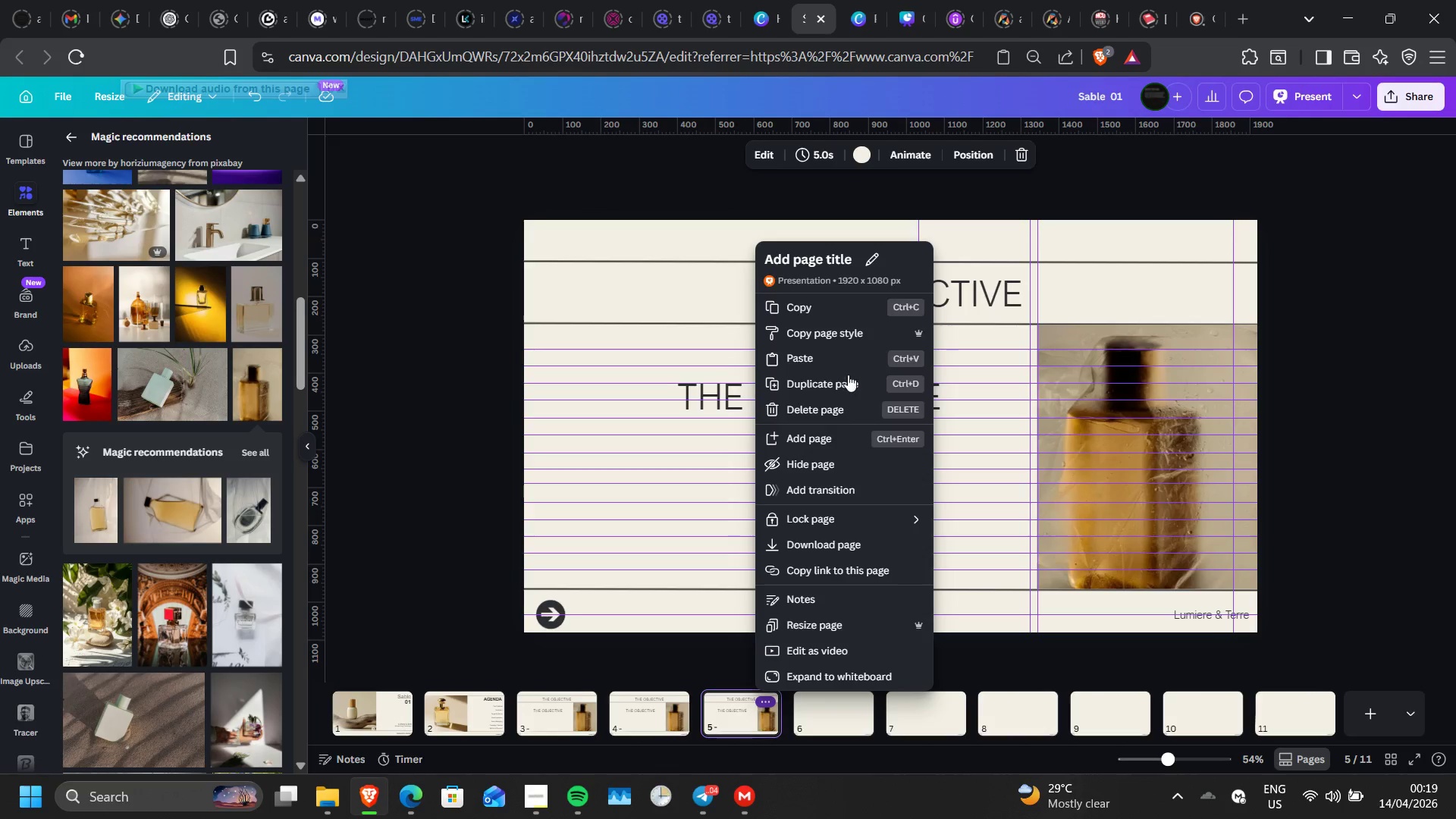 
left_click([847, 378])
 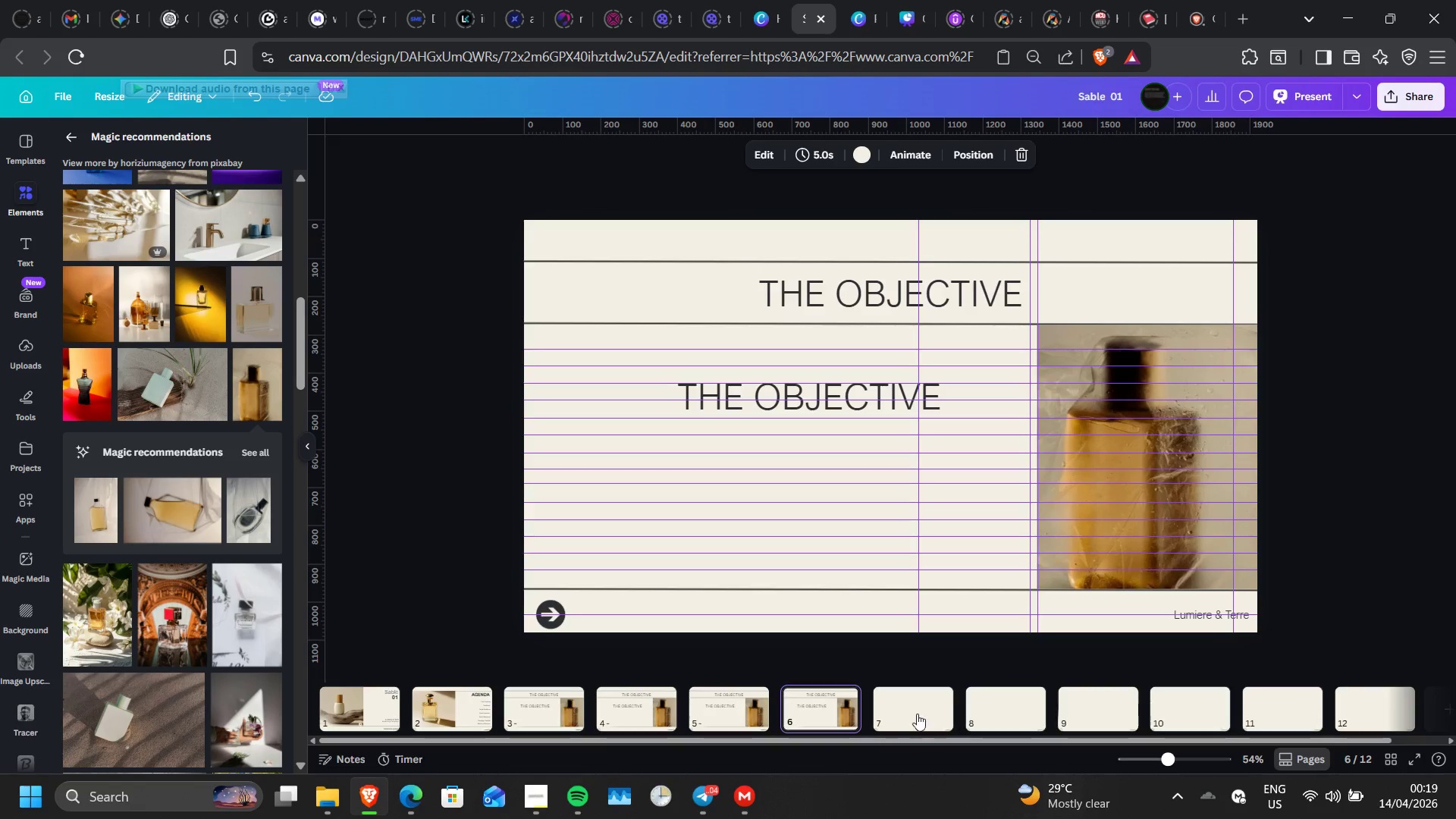 
left_click([912, 713])
 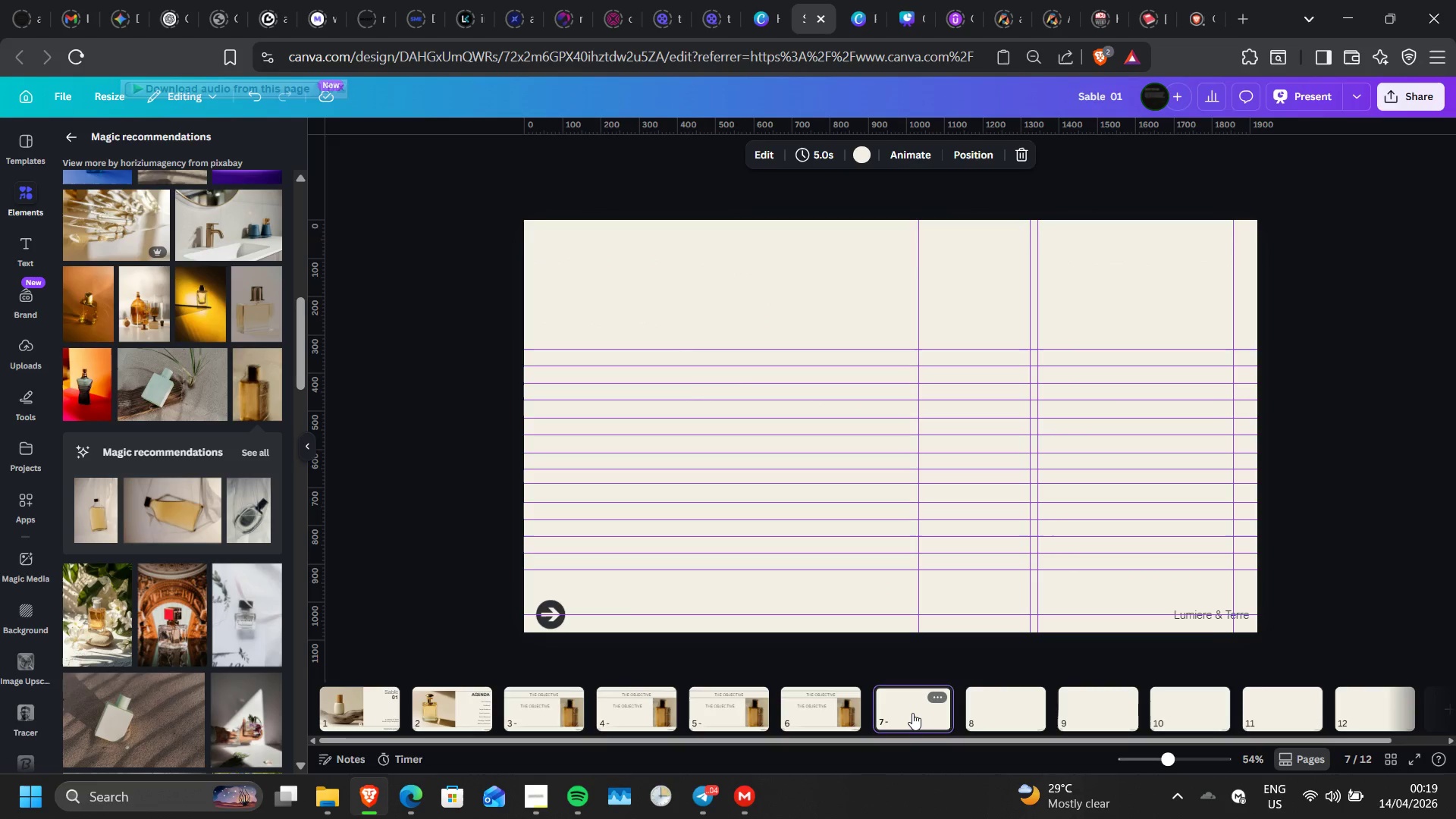 
left_click([934, 696])
 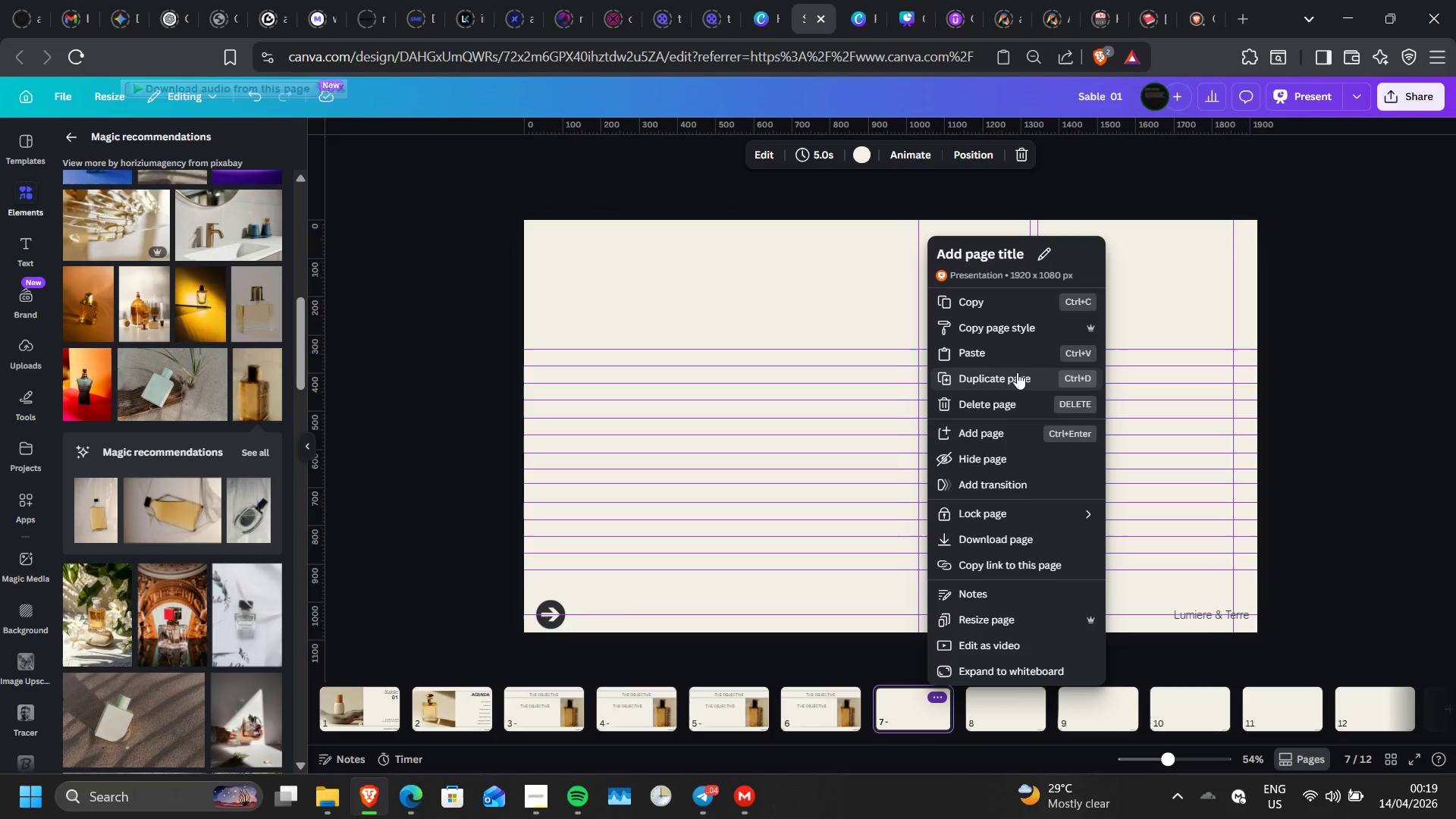 
left_click([1016, 372])
 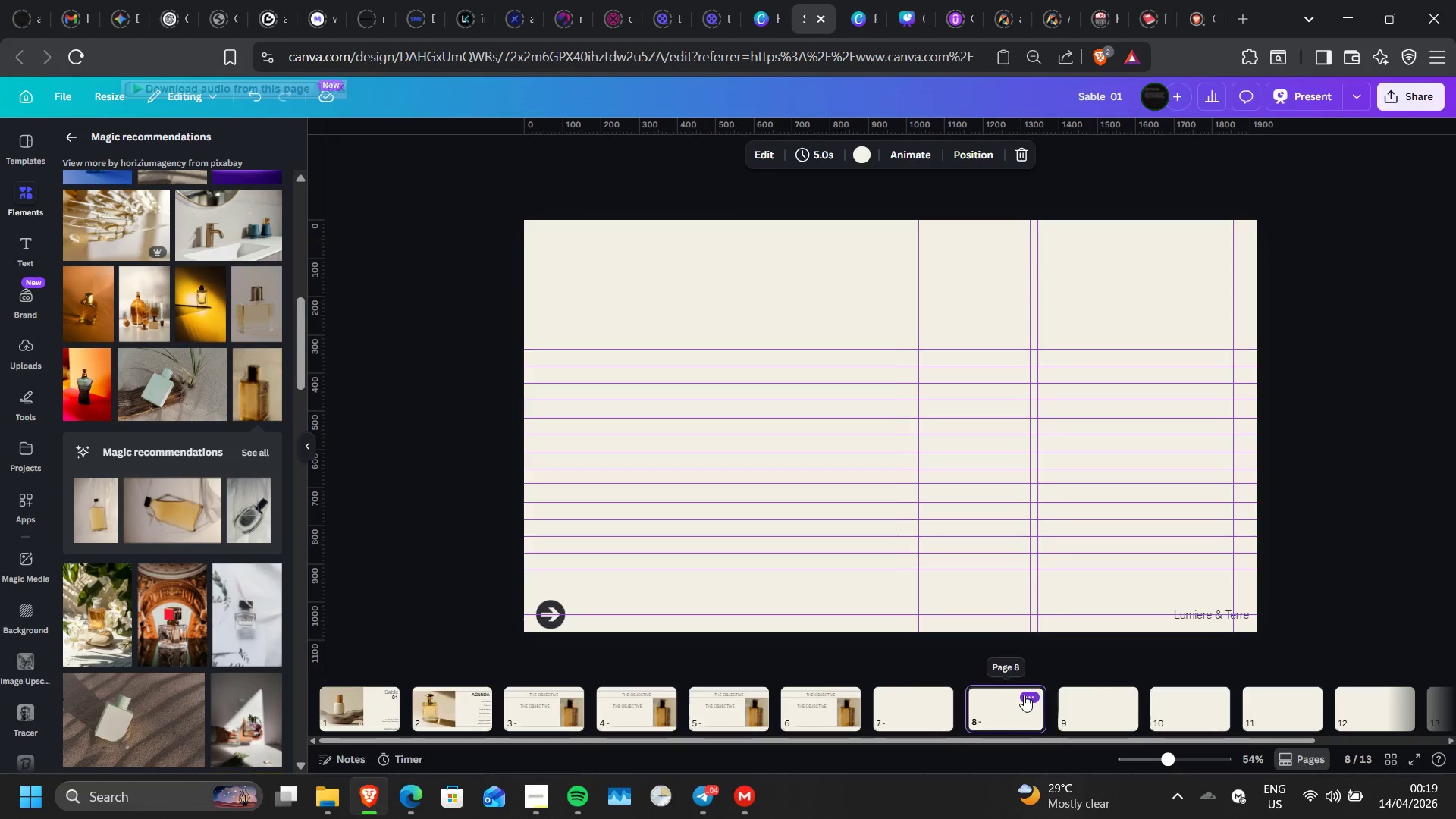 
left_click([844, 720])
 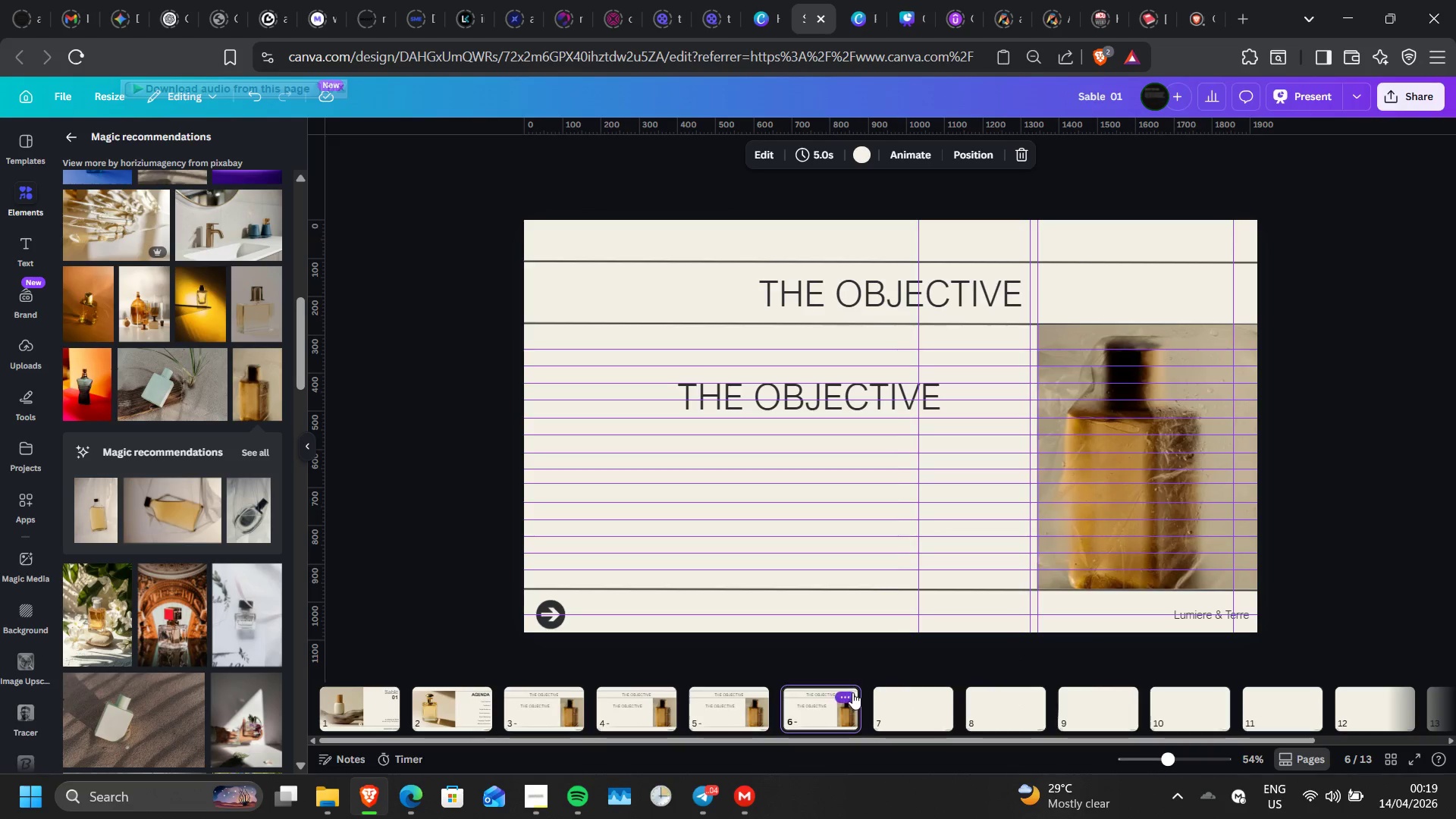 
left_click([852, 692])
 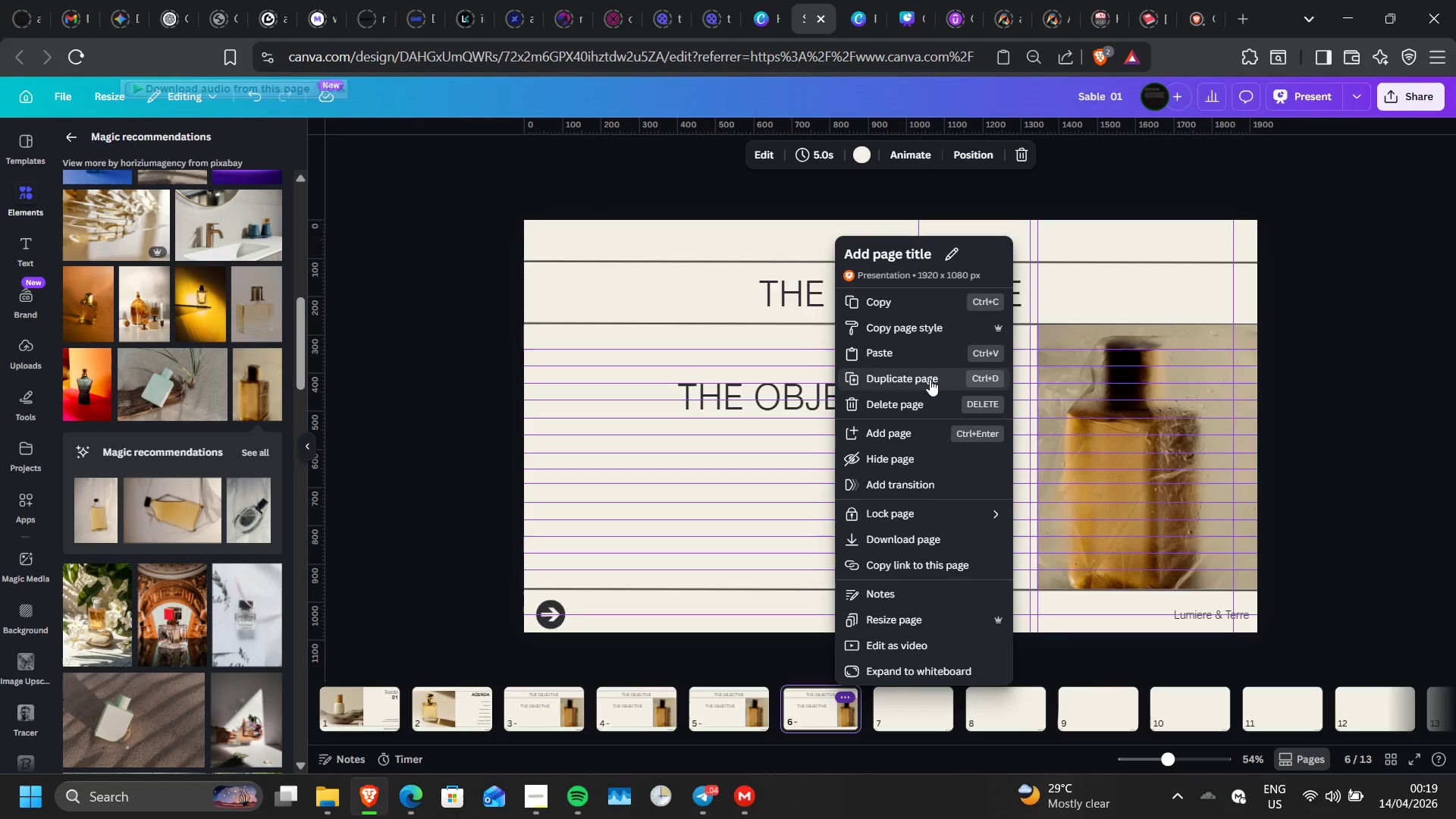 
left_click([930, 379])
 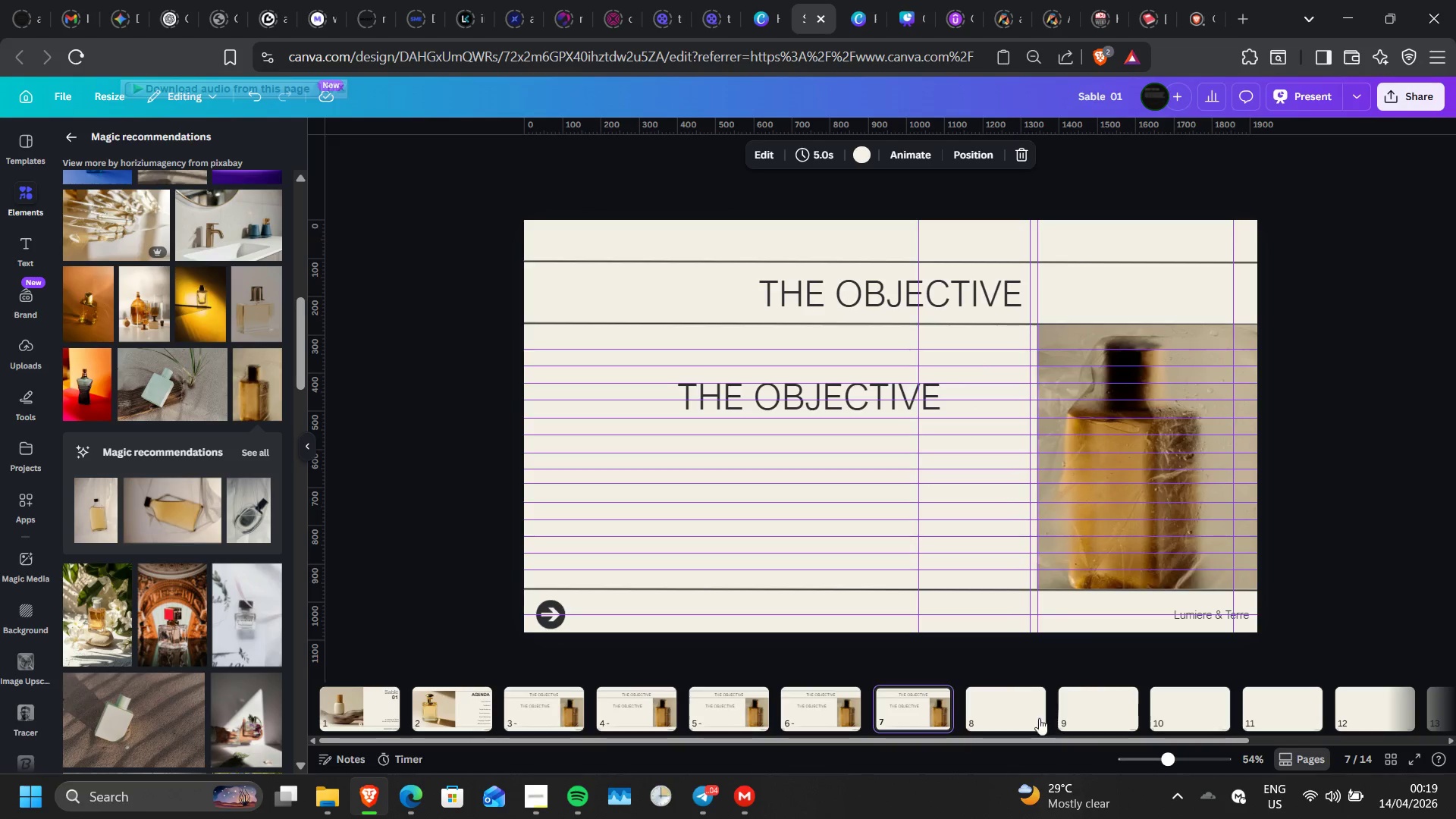 
left_click([1006, 697])
 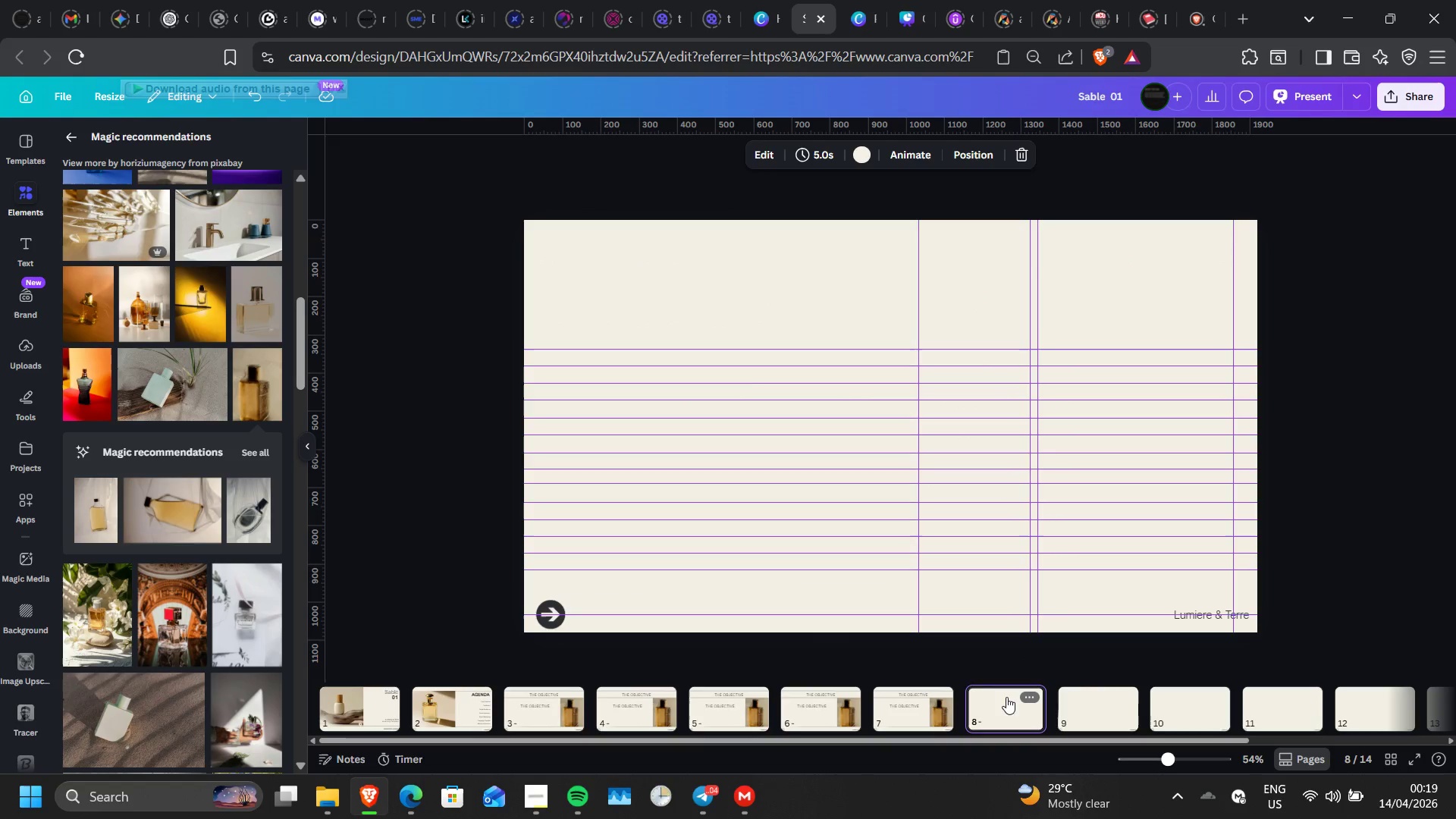 
key(Delete)
 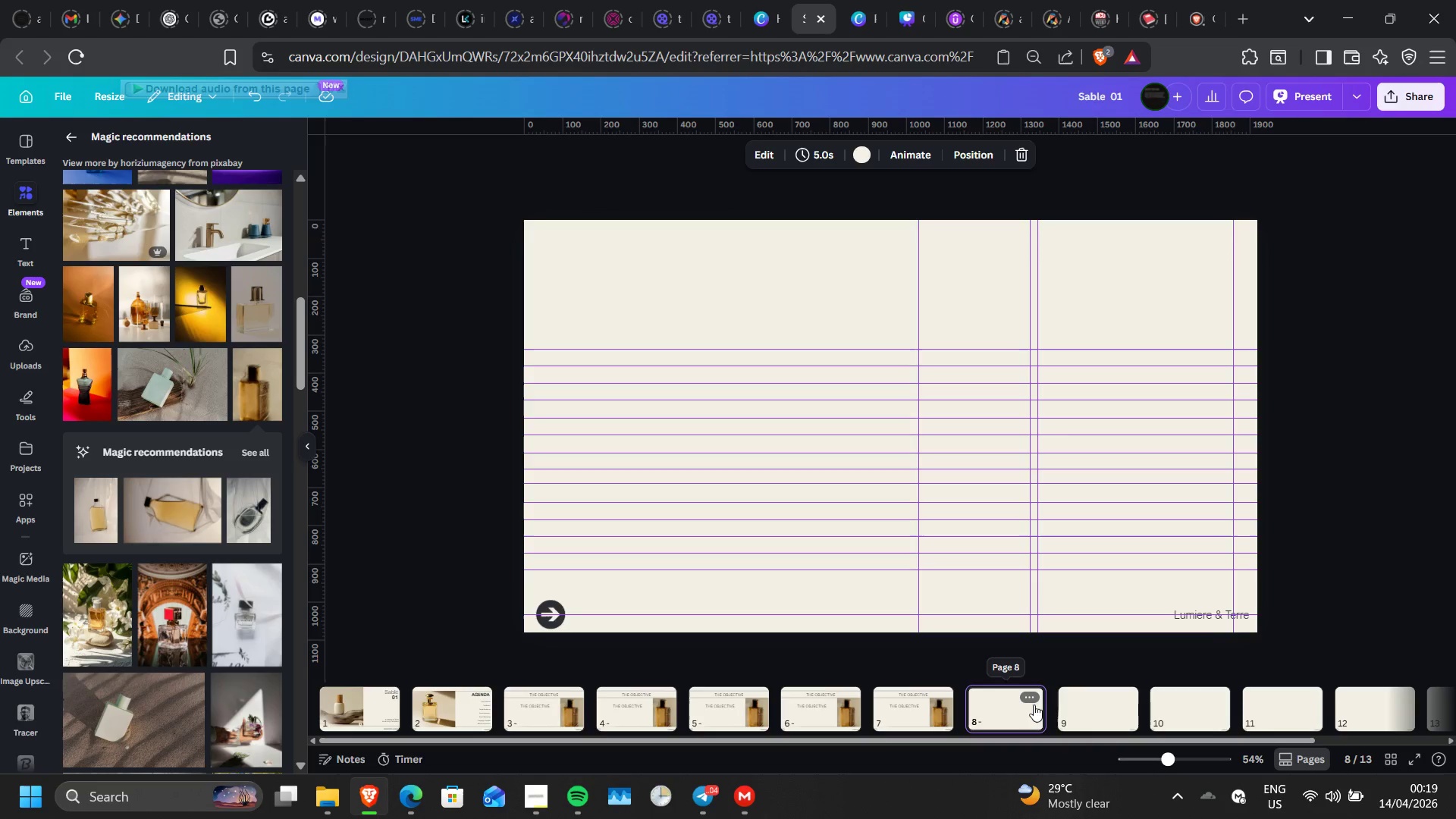 
left_click([1029, 697])
 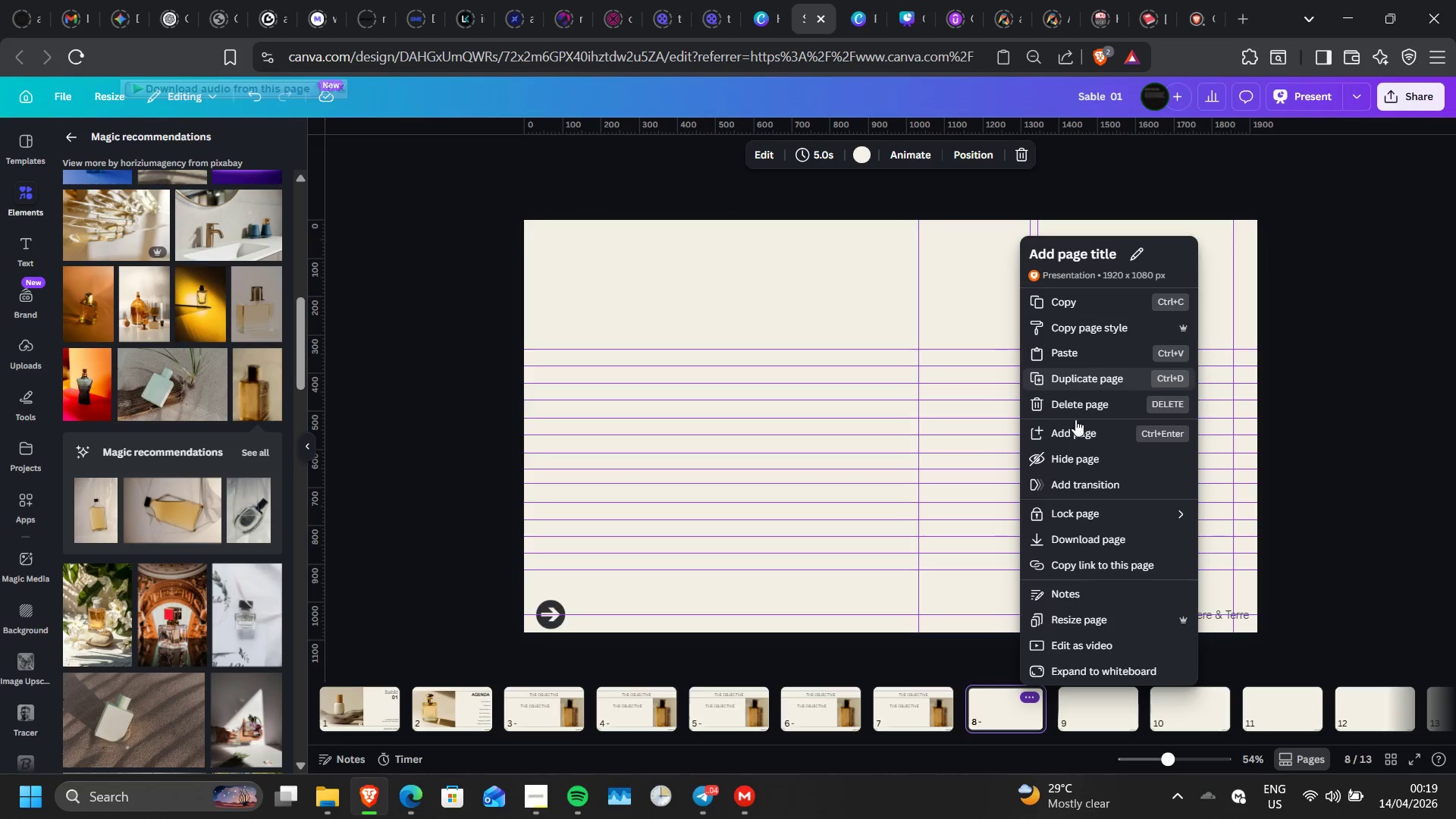 
left_click([1076, 405])
 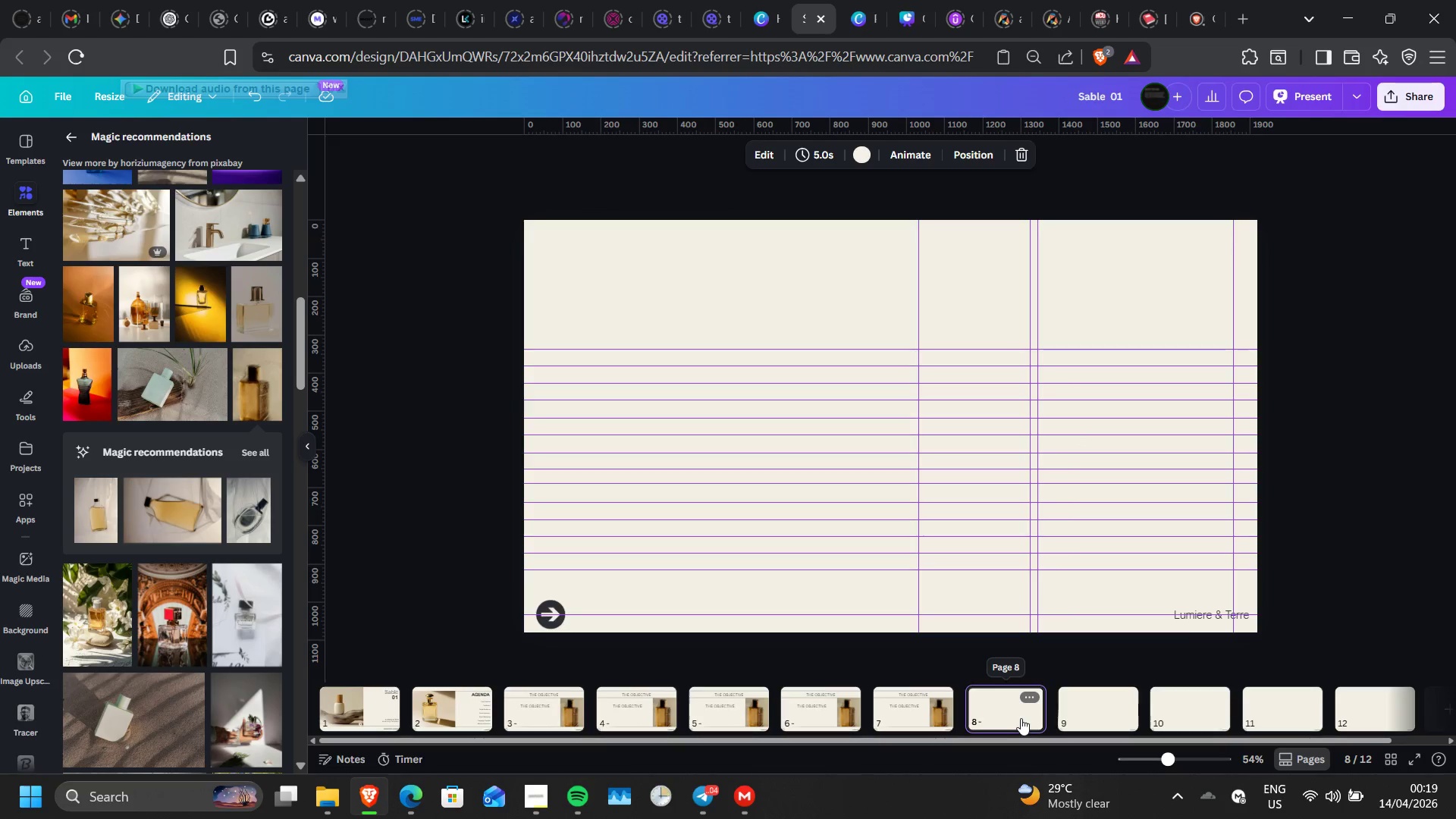 
left_click([1031, 696])
 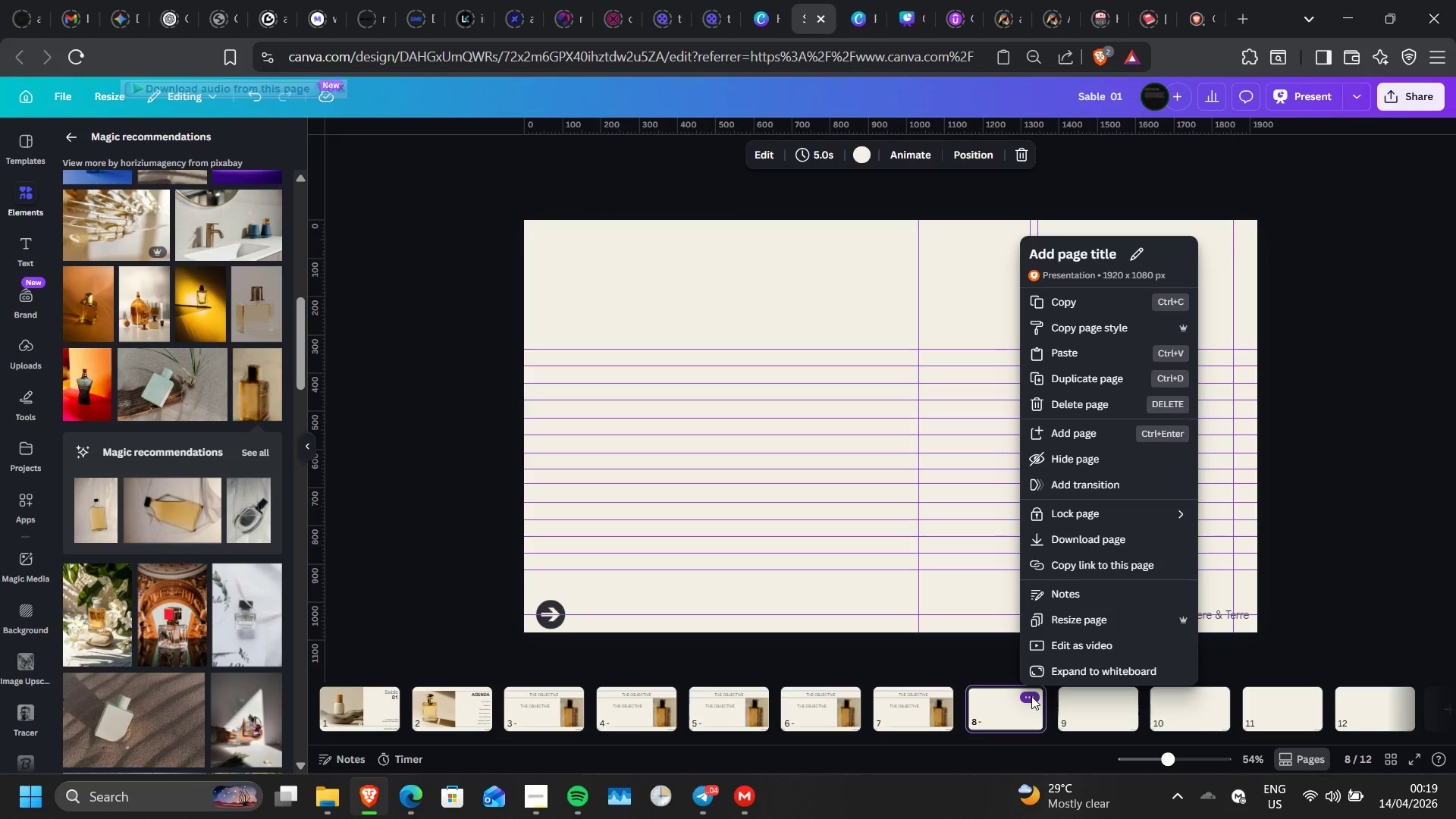 
key(Delete)
 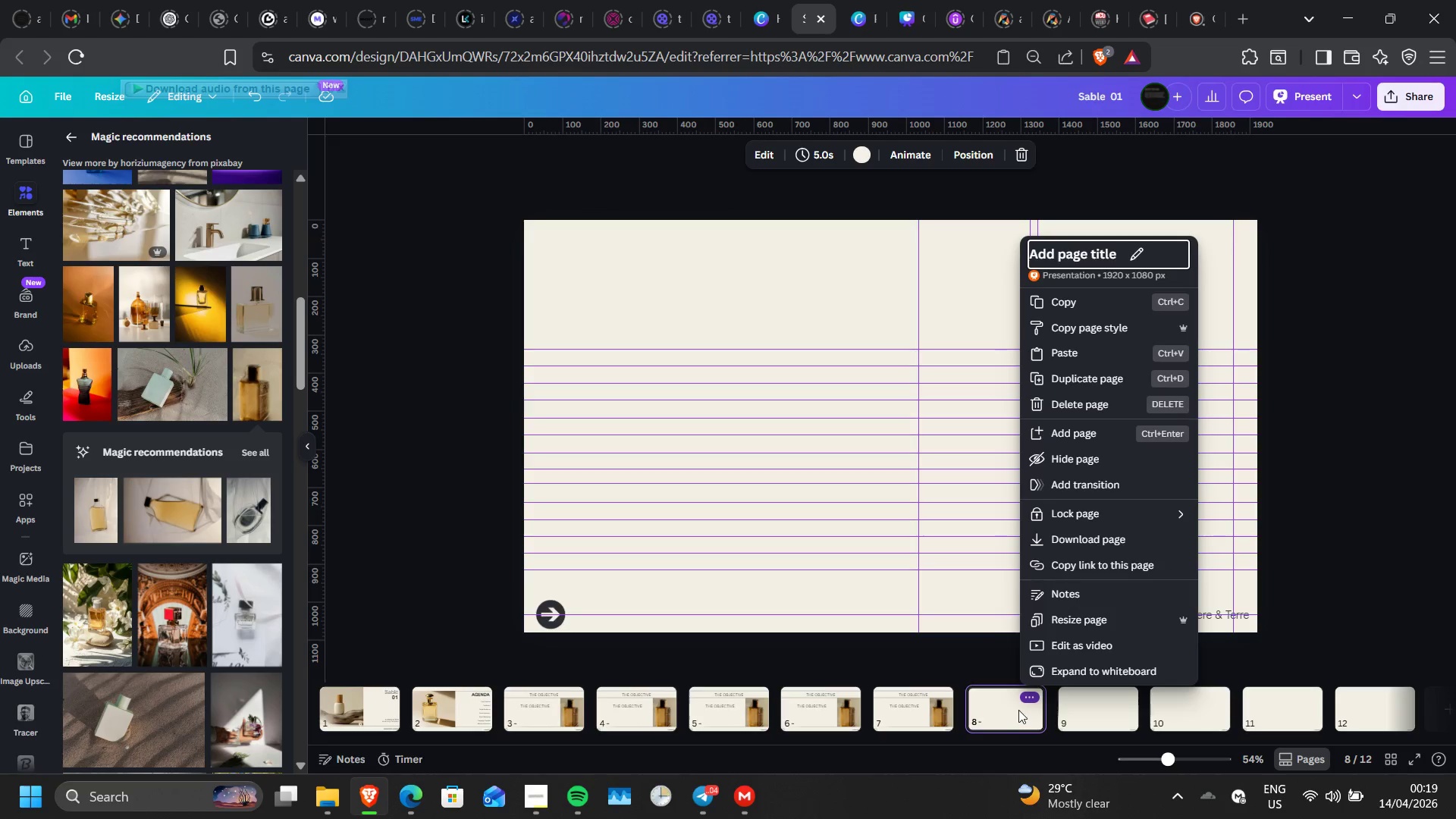 
left_click([1018, 710])
 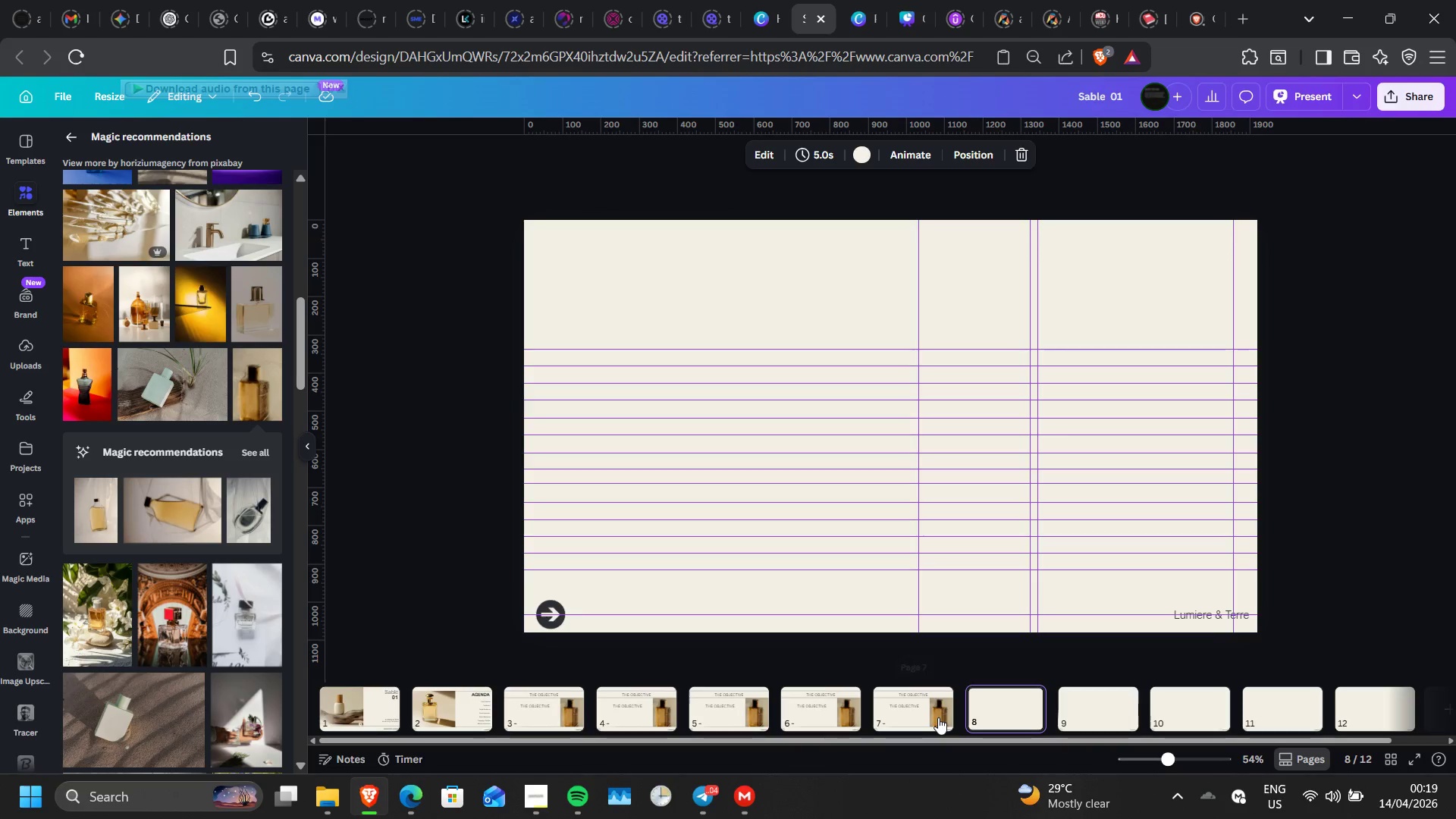 
left_click([938, 717])
 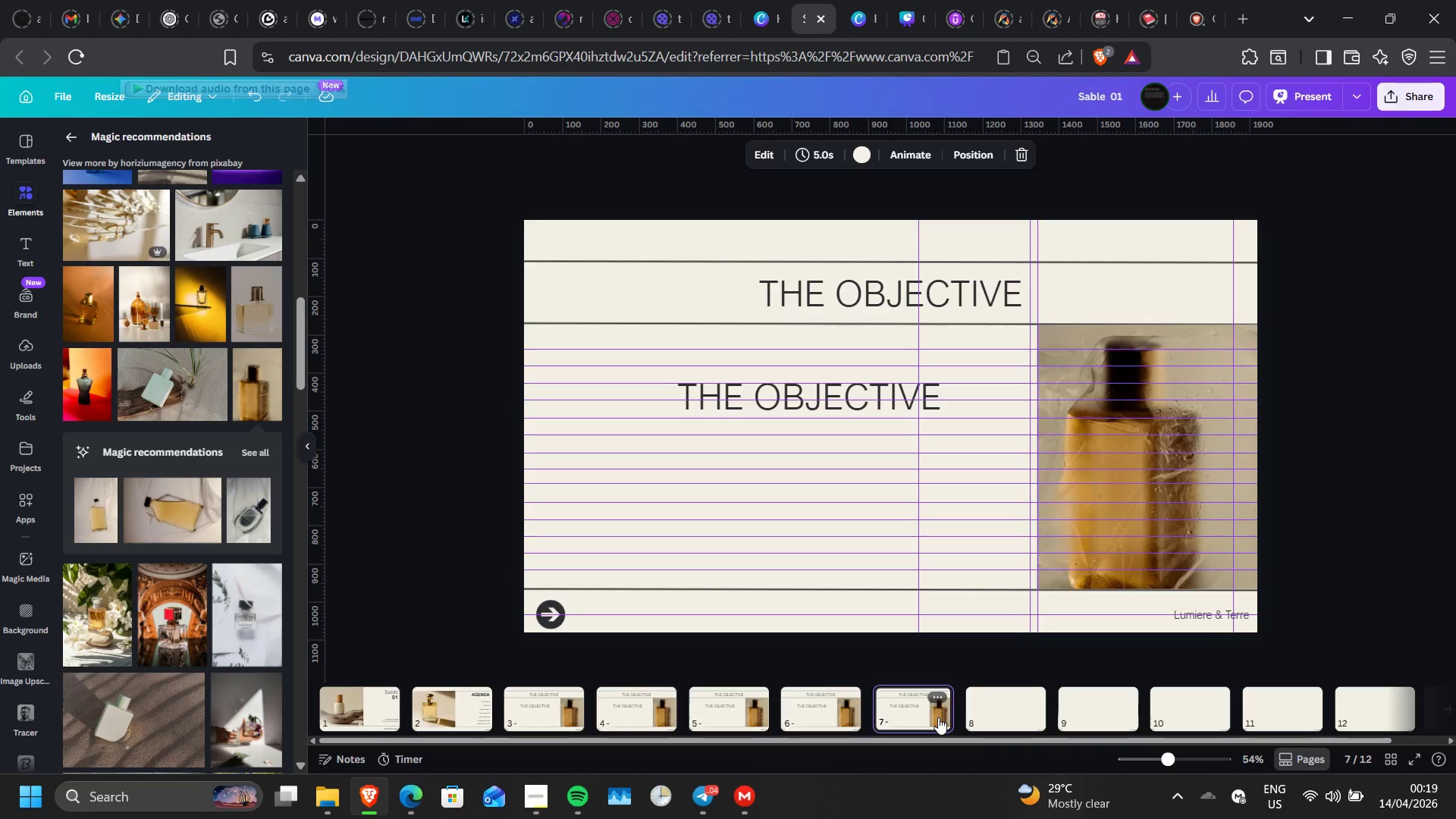 
wait(13.17)
 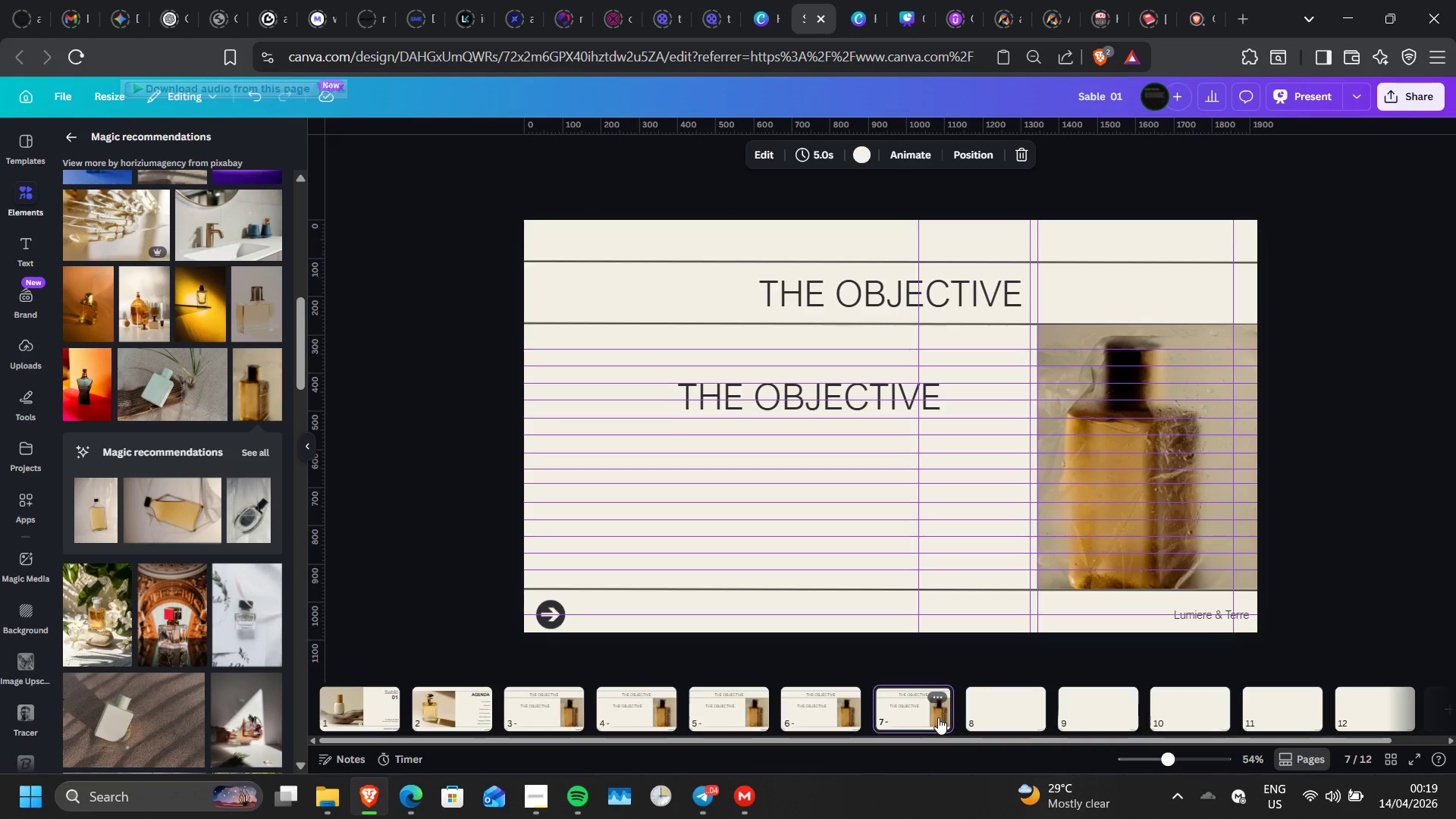 
left_click([1181, 328])
 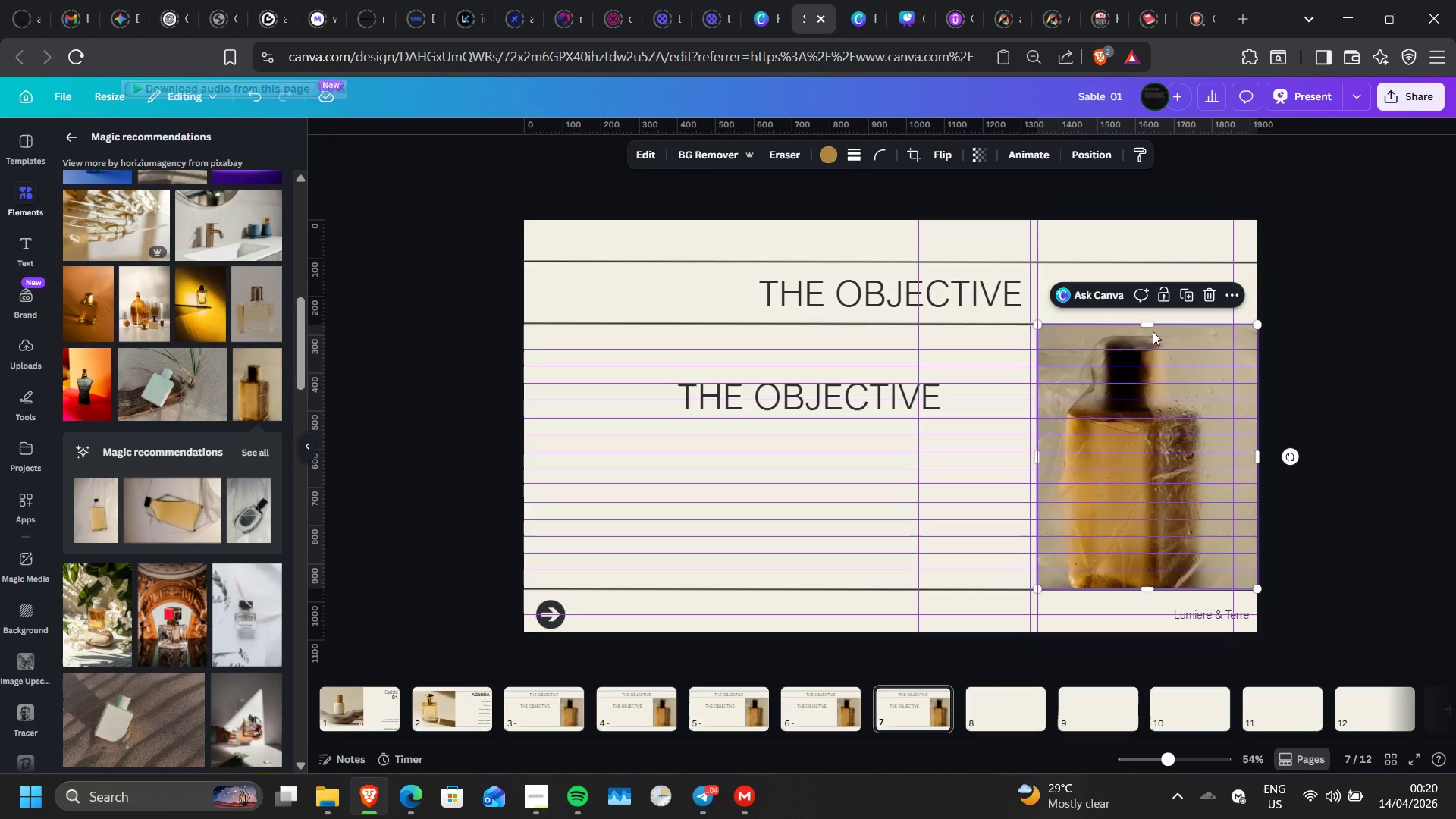 
left_click_drag(start_coordinate=[1154, 325], to_coordinate=[1159, 373])
 